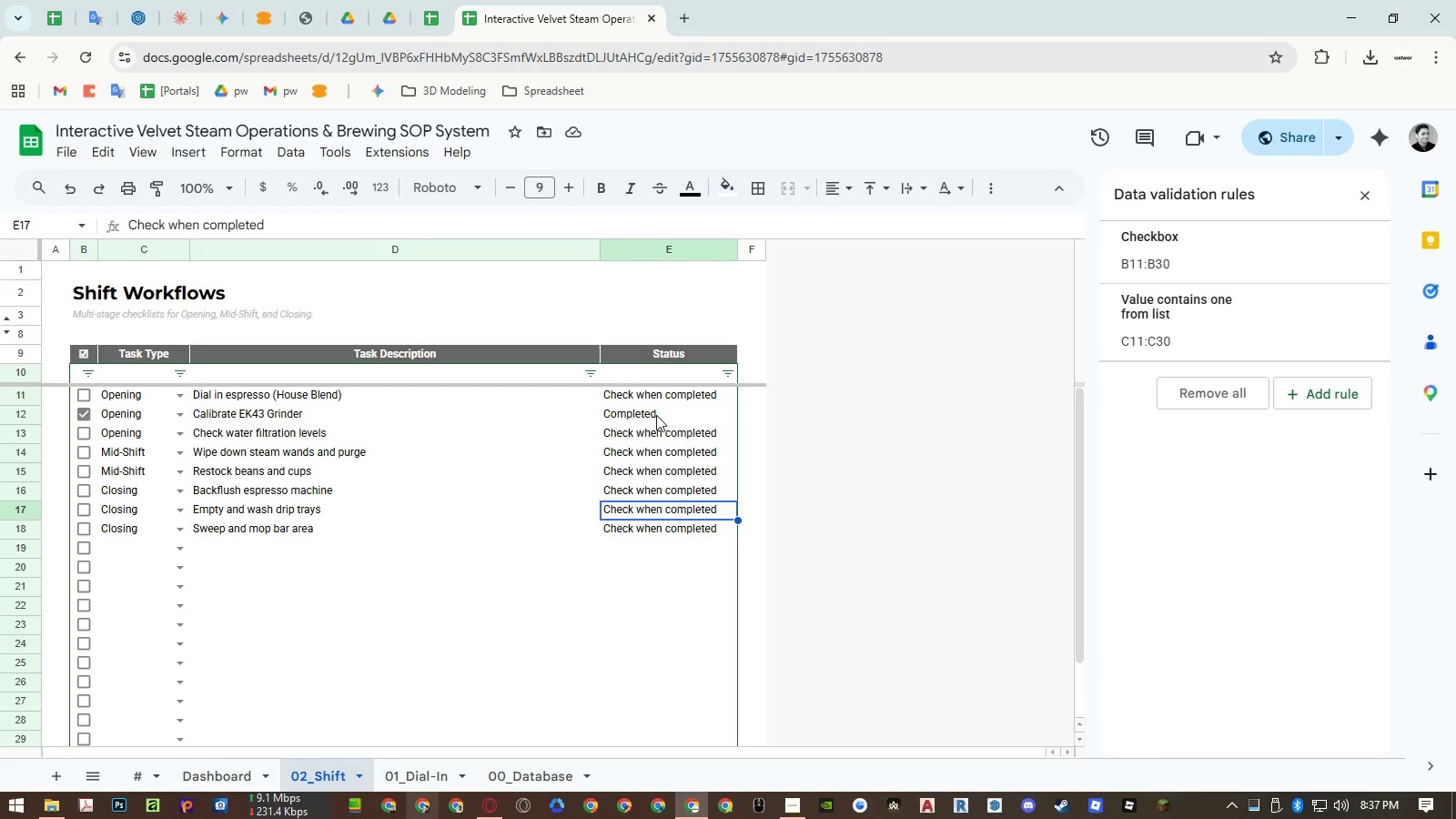 
left_click([656, 415])
 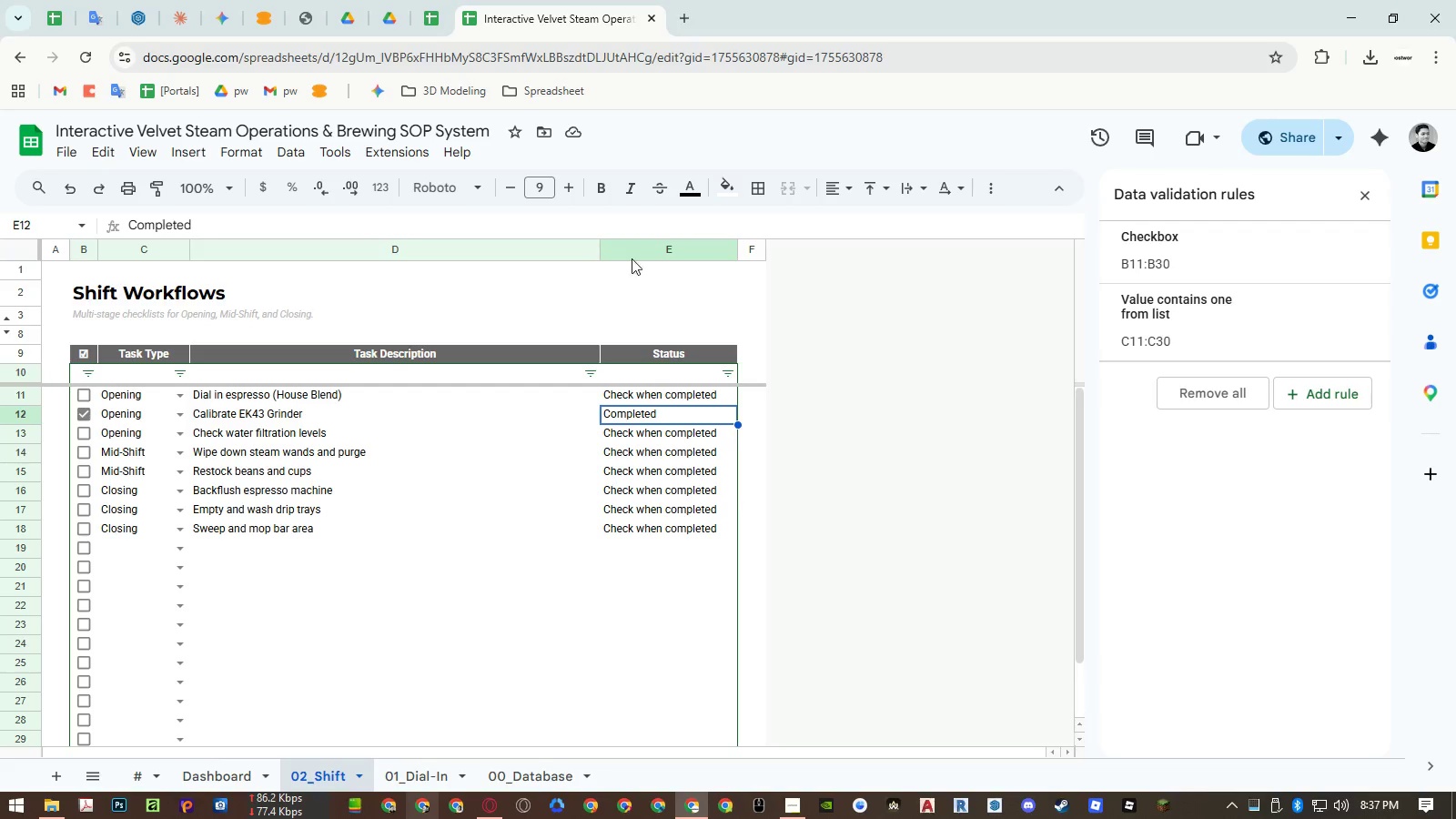 
left_click([249, 158])
 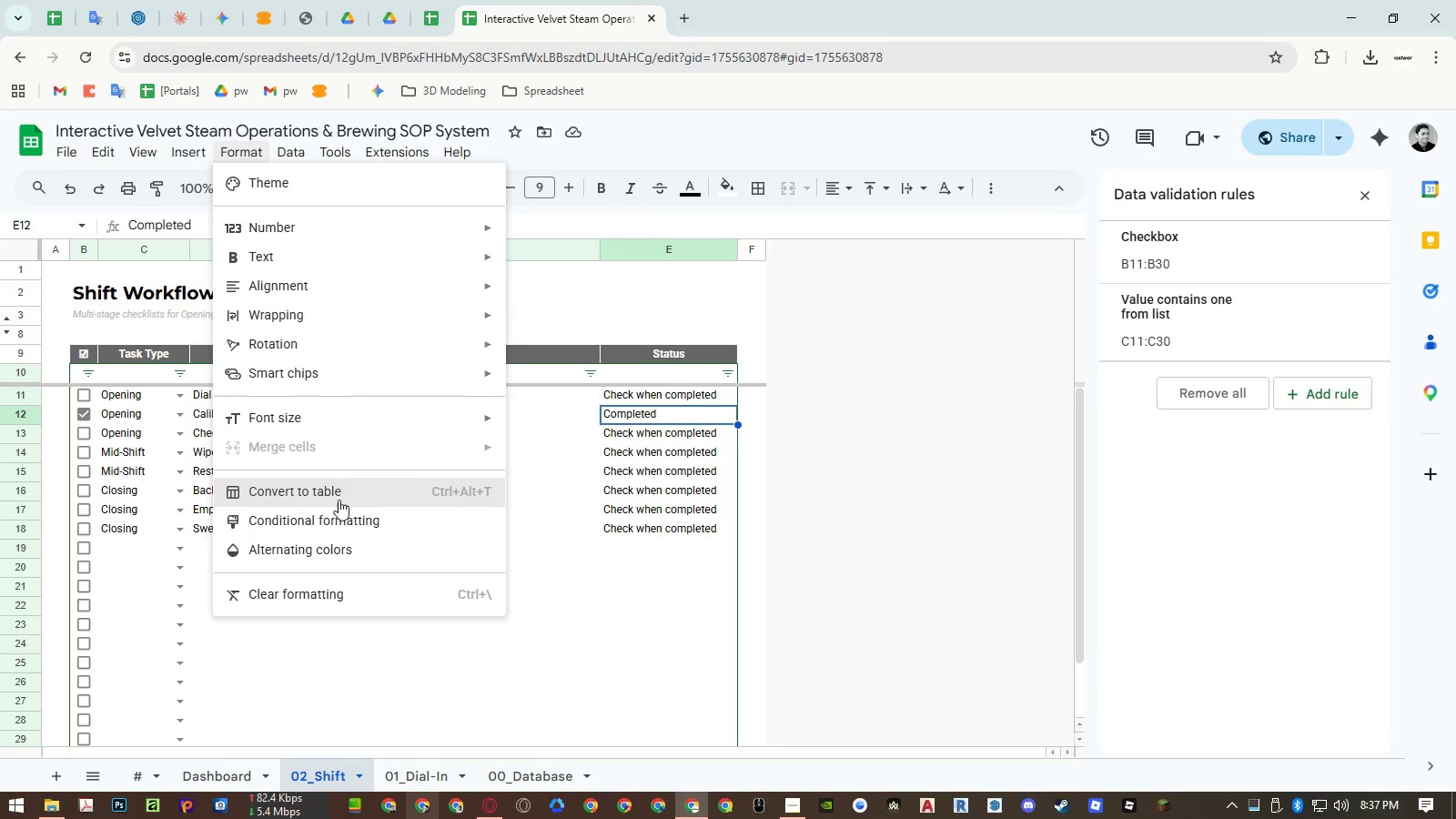 
left_click_drag(start_coordinate=[339, 506], to_coordinate=[339, 515])
 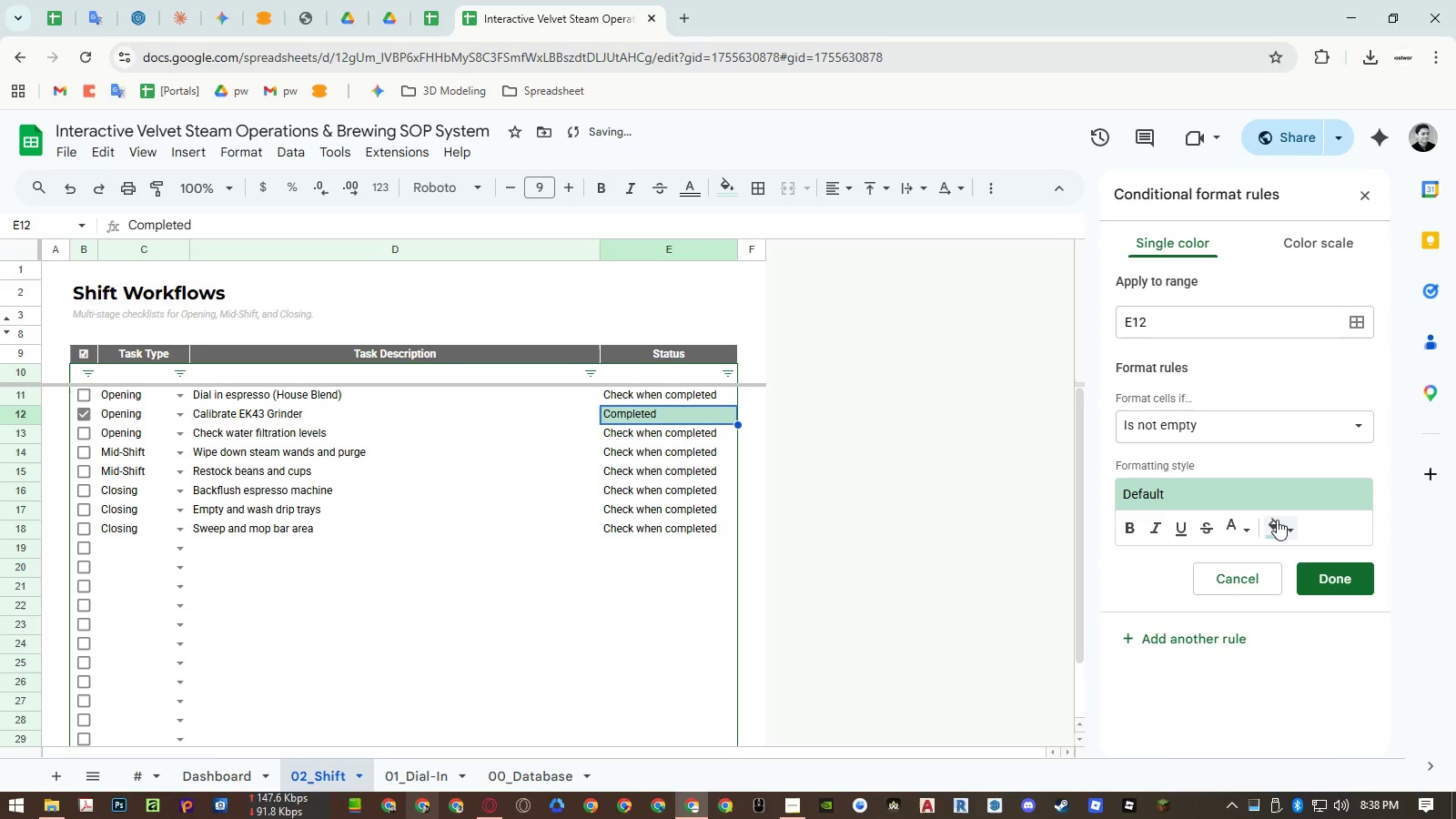 
left_click([1277, 520])
 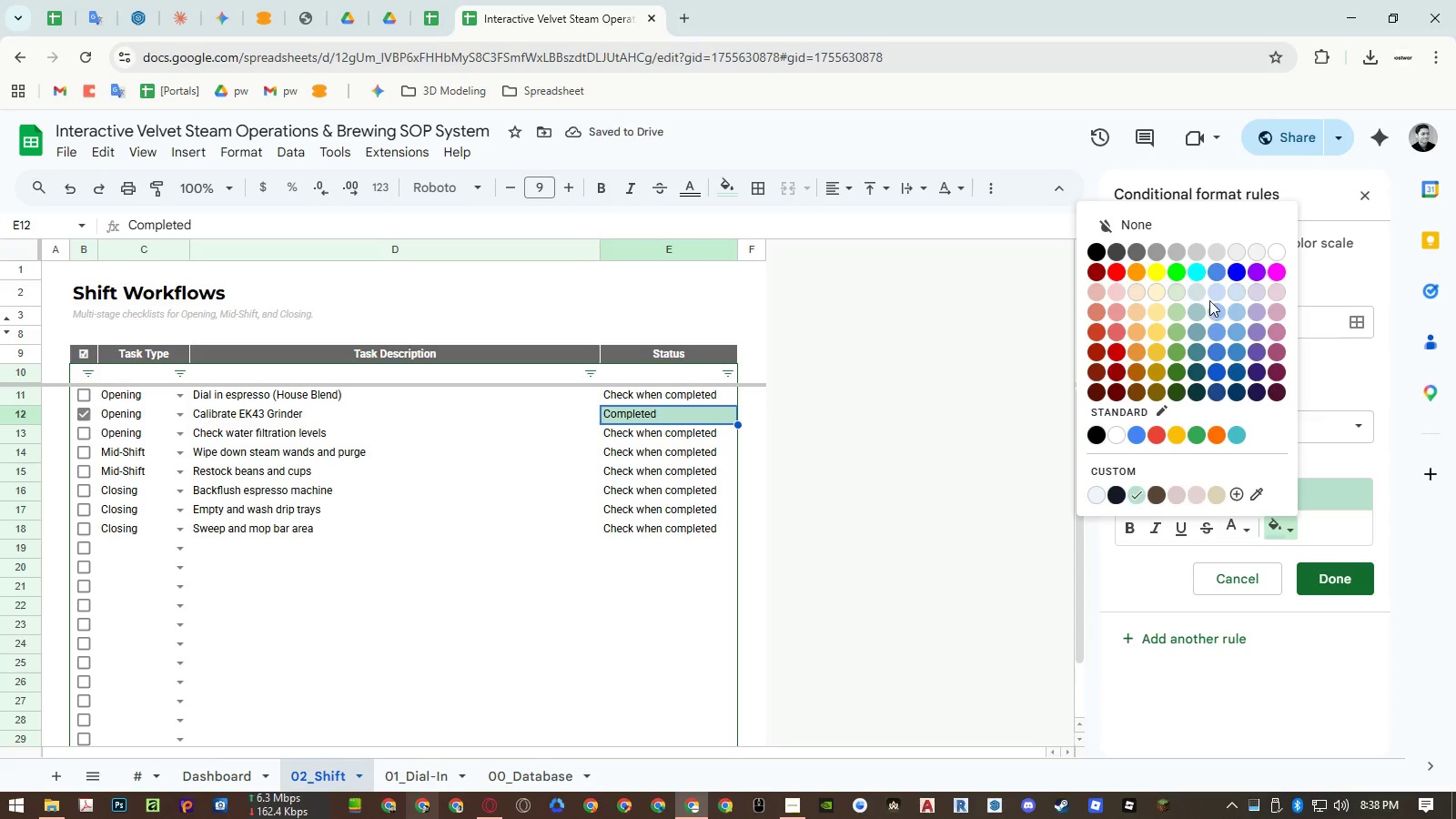 
left_click([1230, 289])
 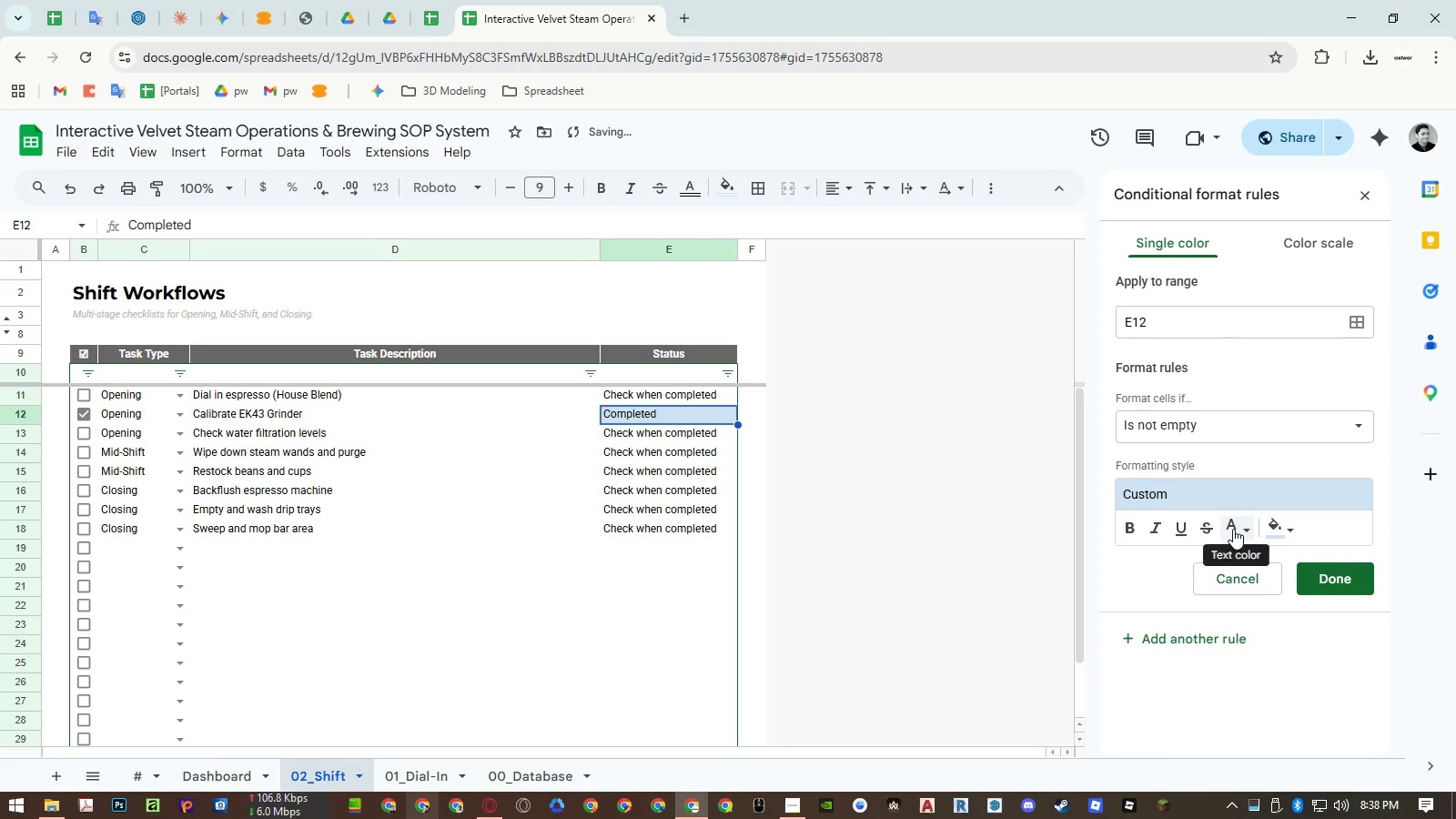 
left_click([1233, 529])
 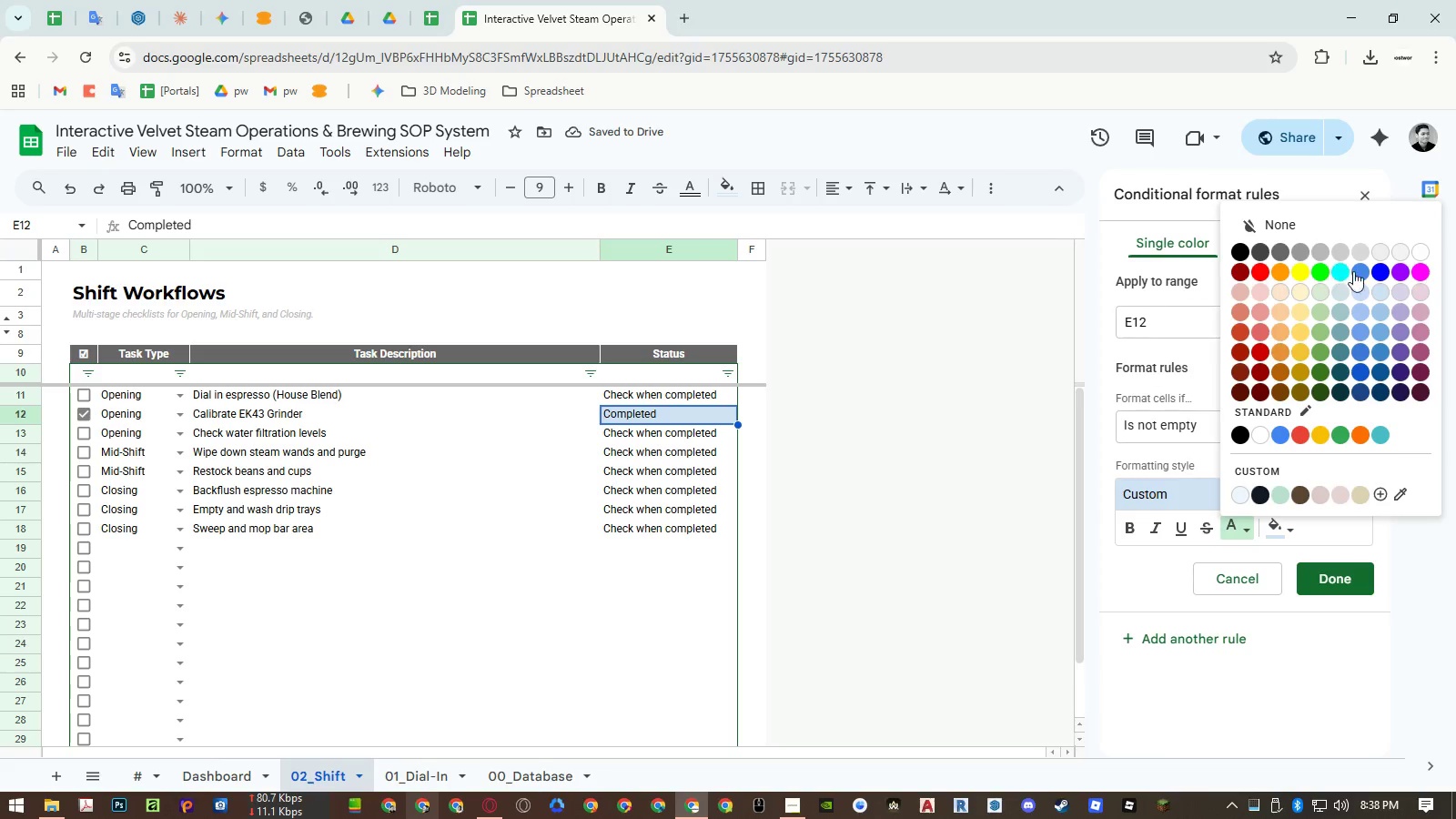 
left_click([1364, 278])
 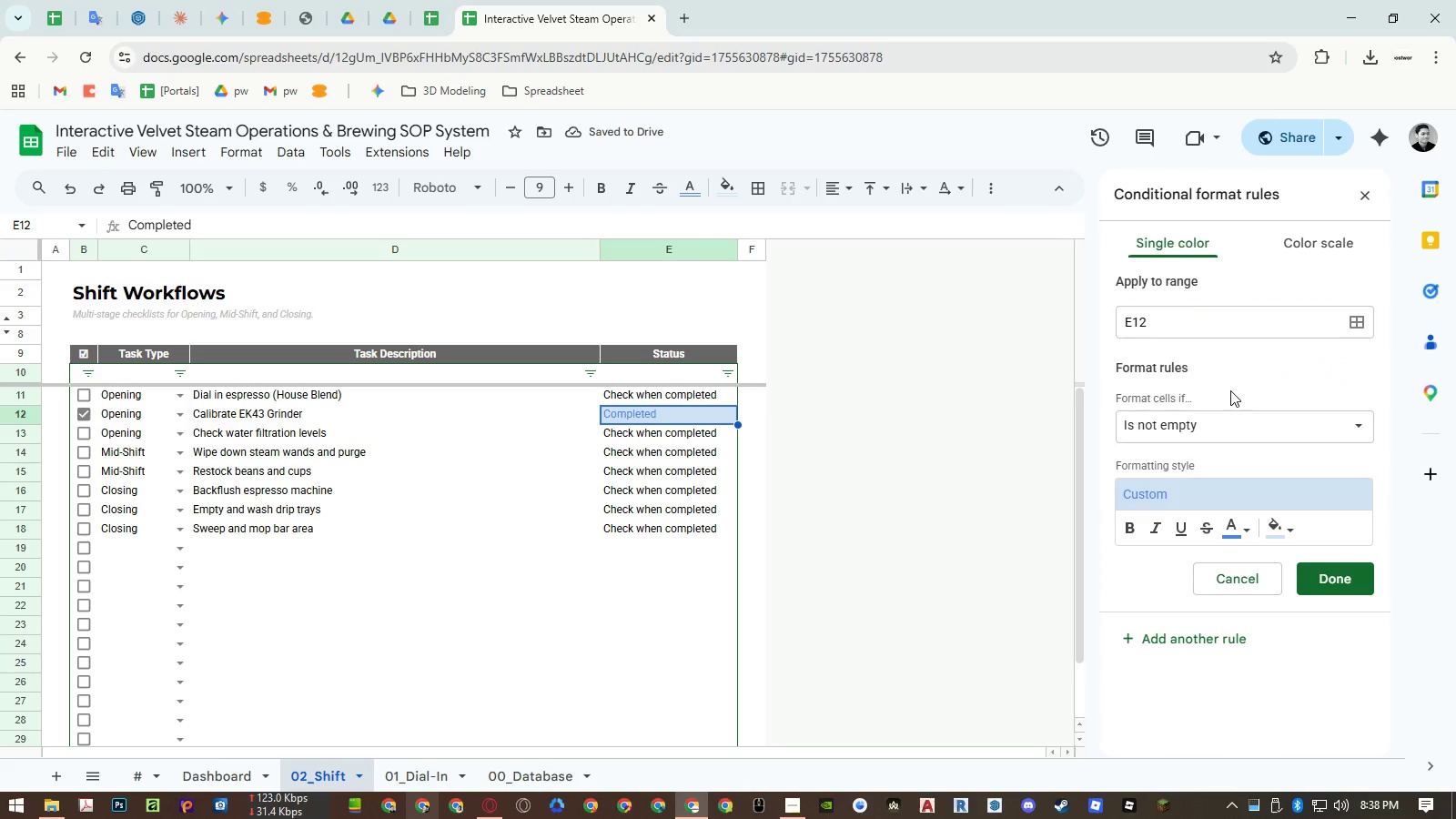 
left_click([1229, 417])
 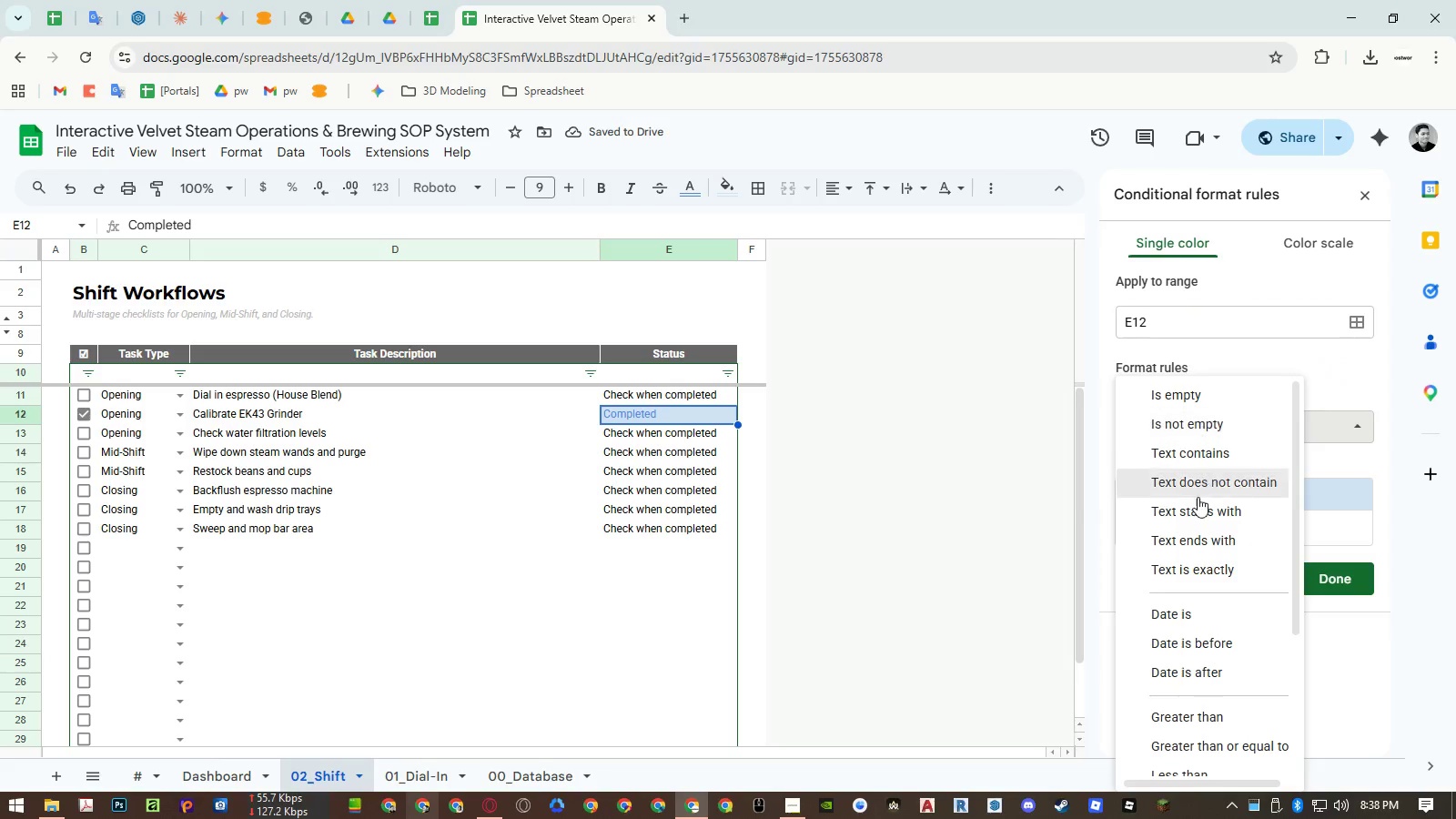 
scroll: coordinate [1202, 551], scroll_direction: down, amount: 9.0
 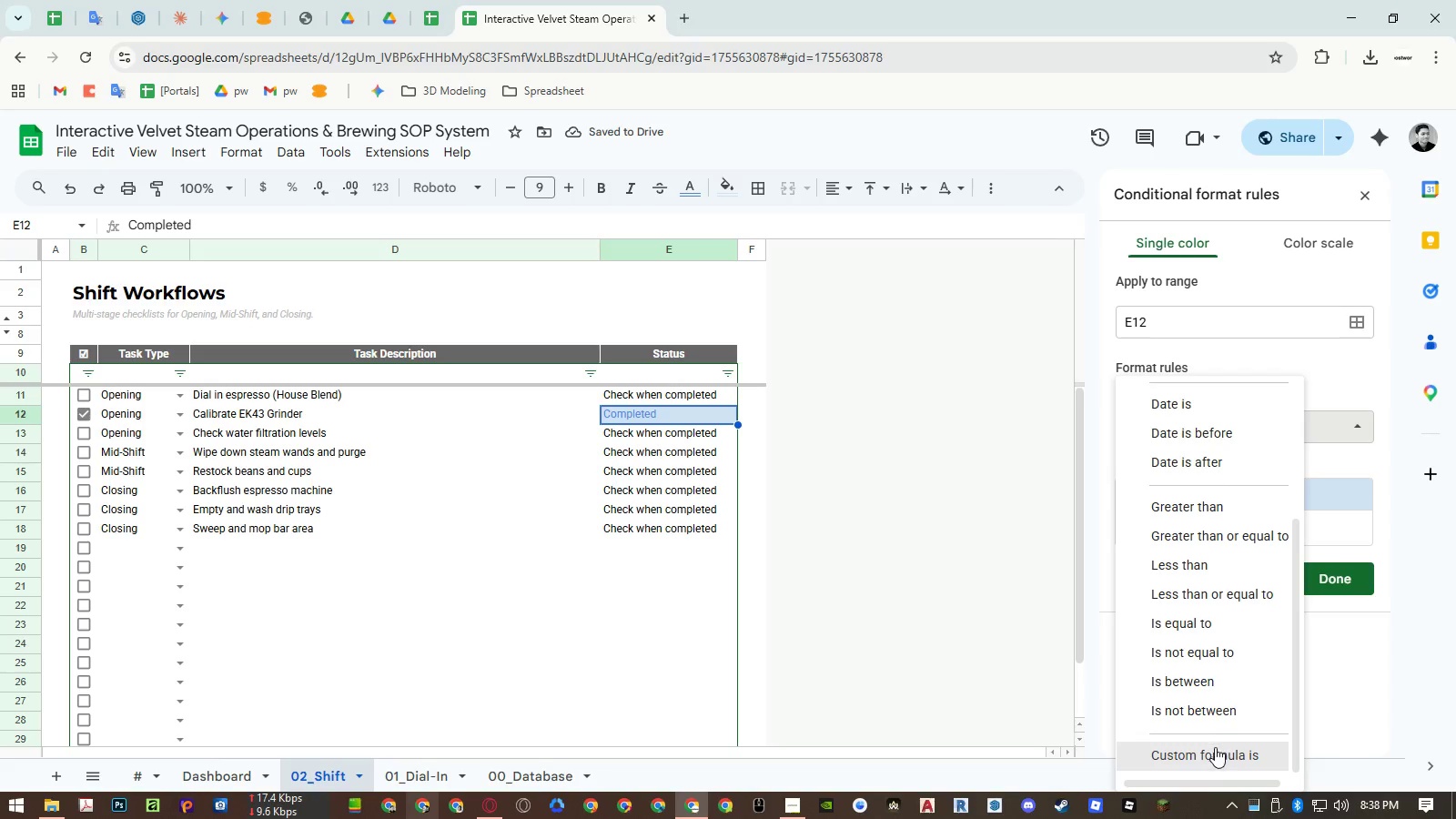 
left_click([1215, 752])
 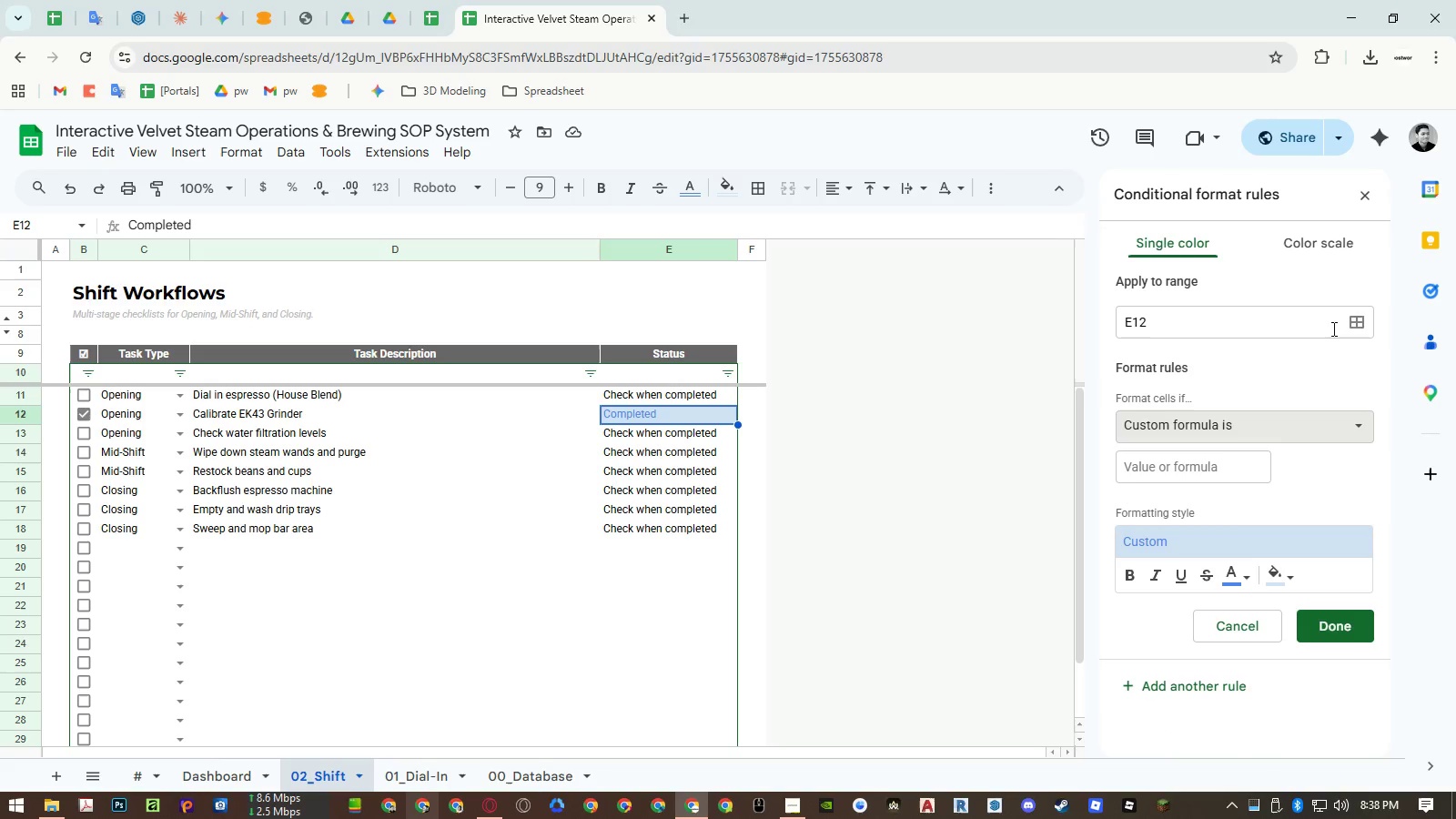 
left_click([1350, 322])
 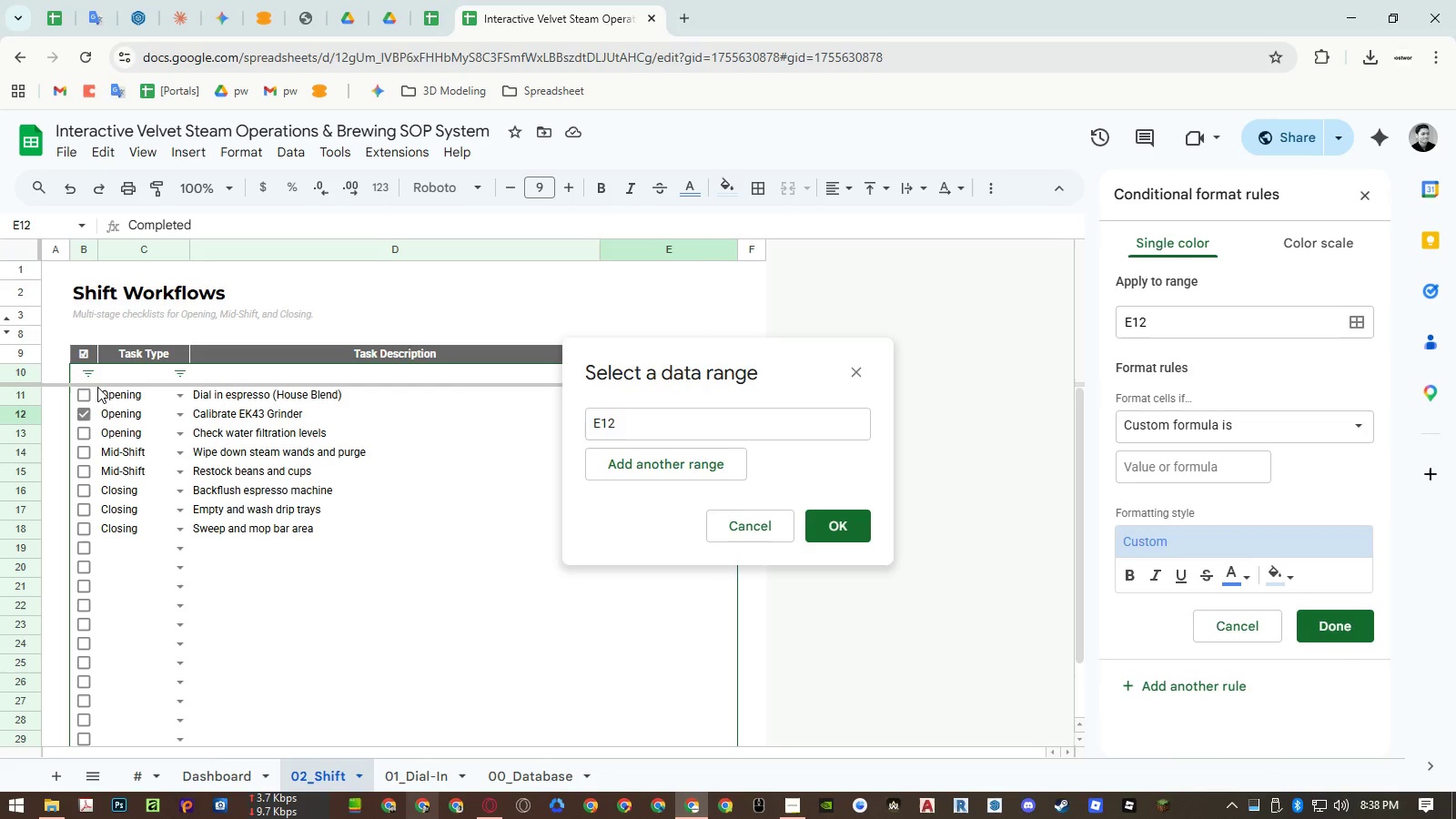 
left_click_drag(start_coordinate=[75, 377], to_coordinate=[671, 663])
 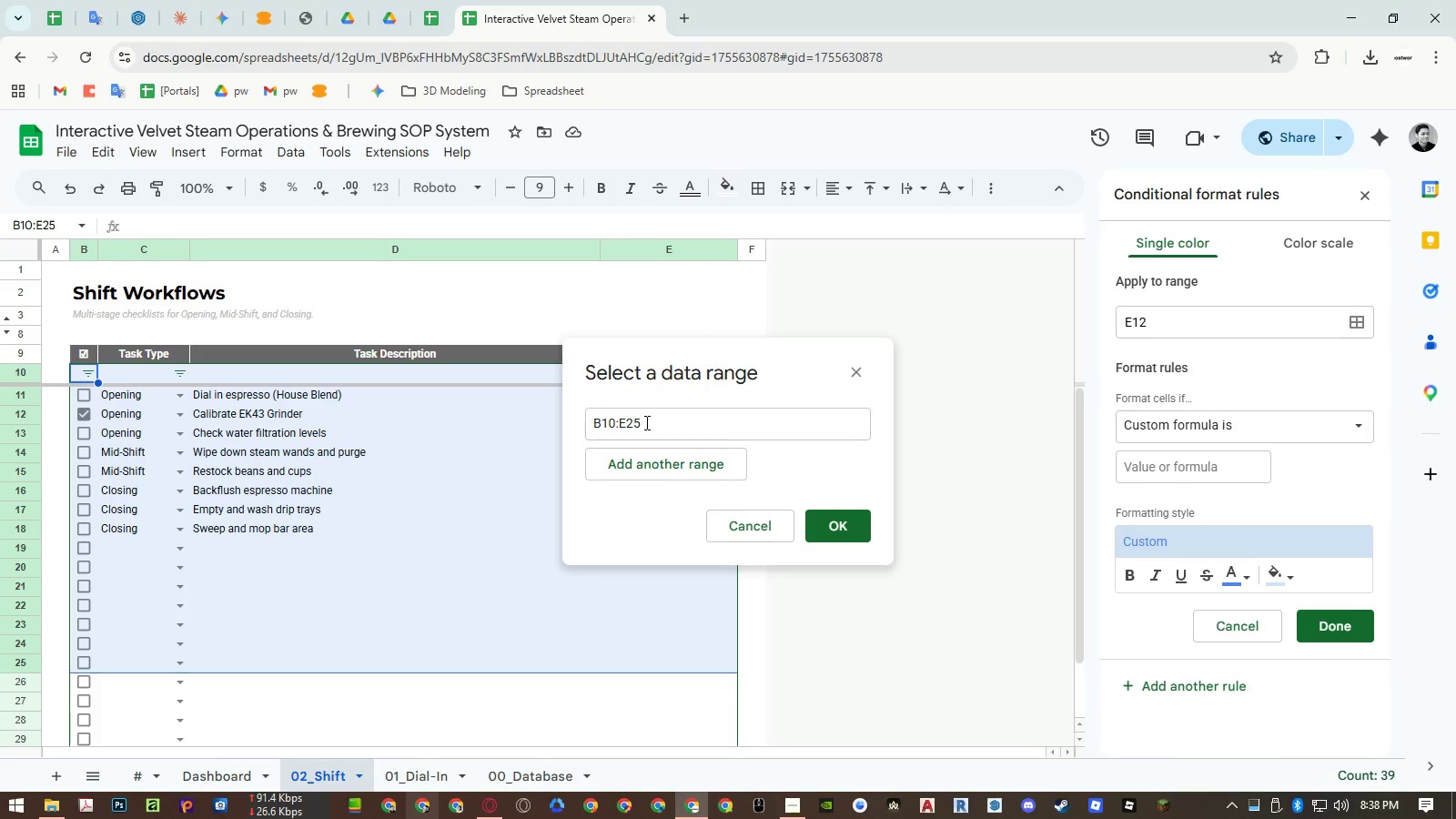 
left_click([645, 422])
 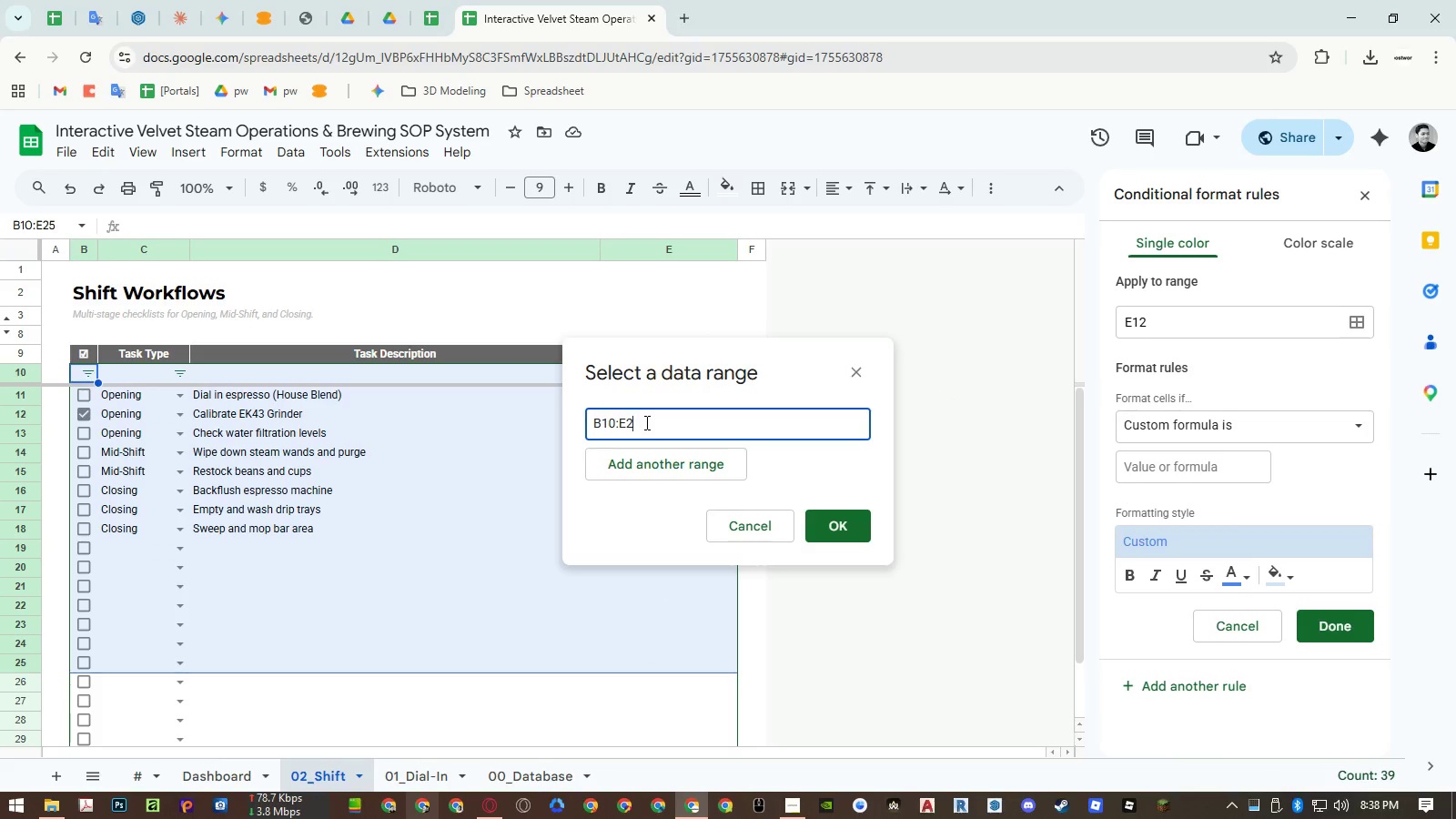 
key(Backspace)
 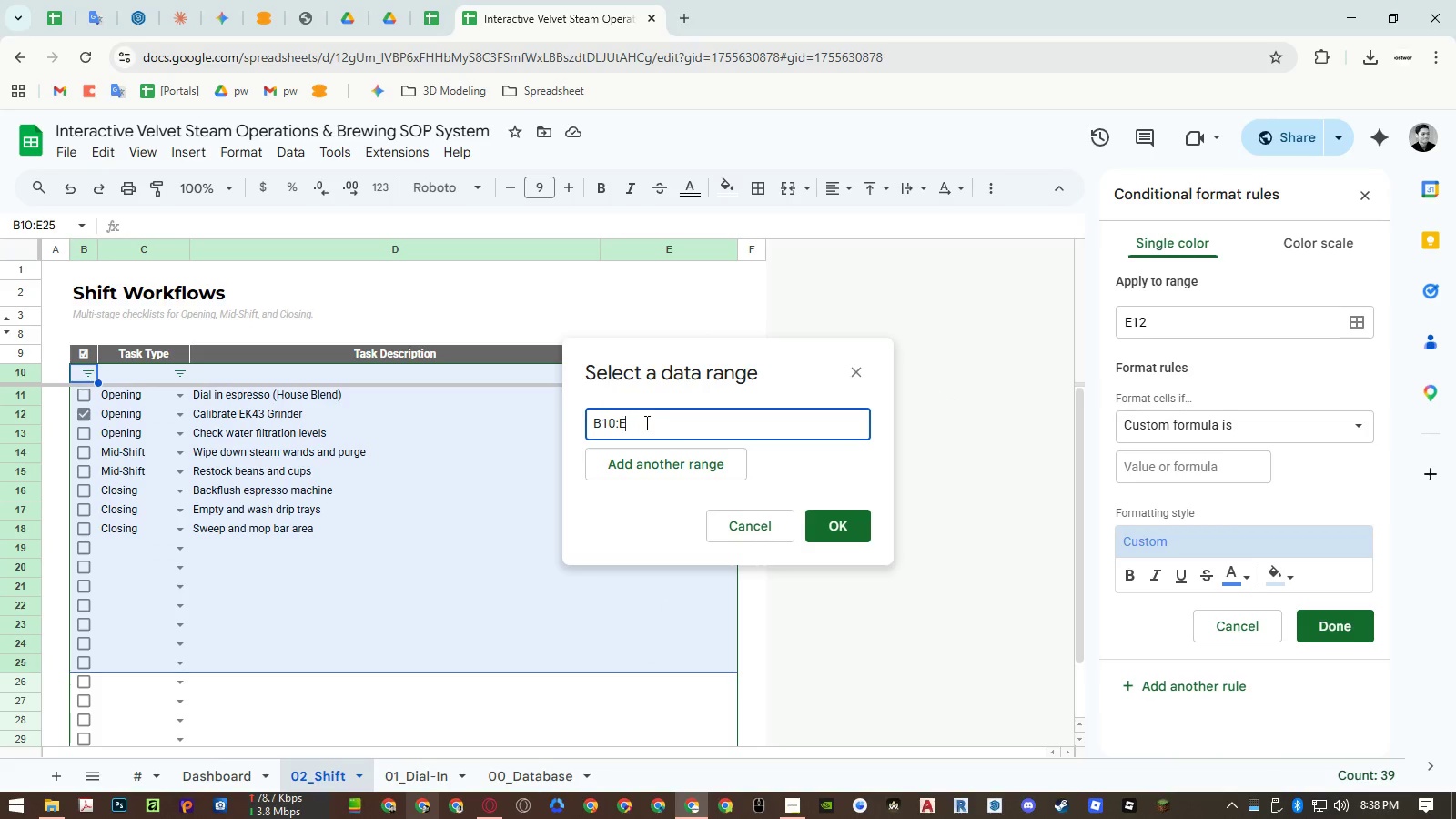 
key(Backspace)
 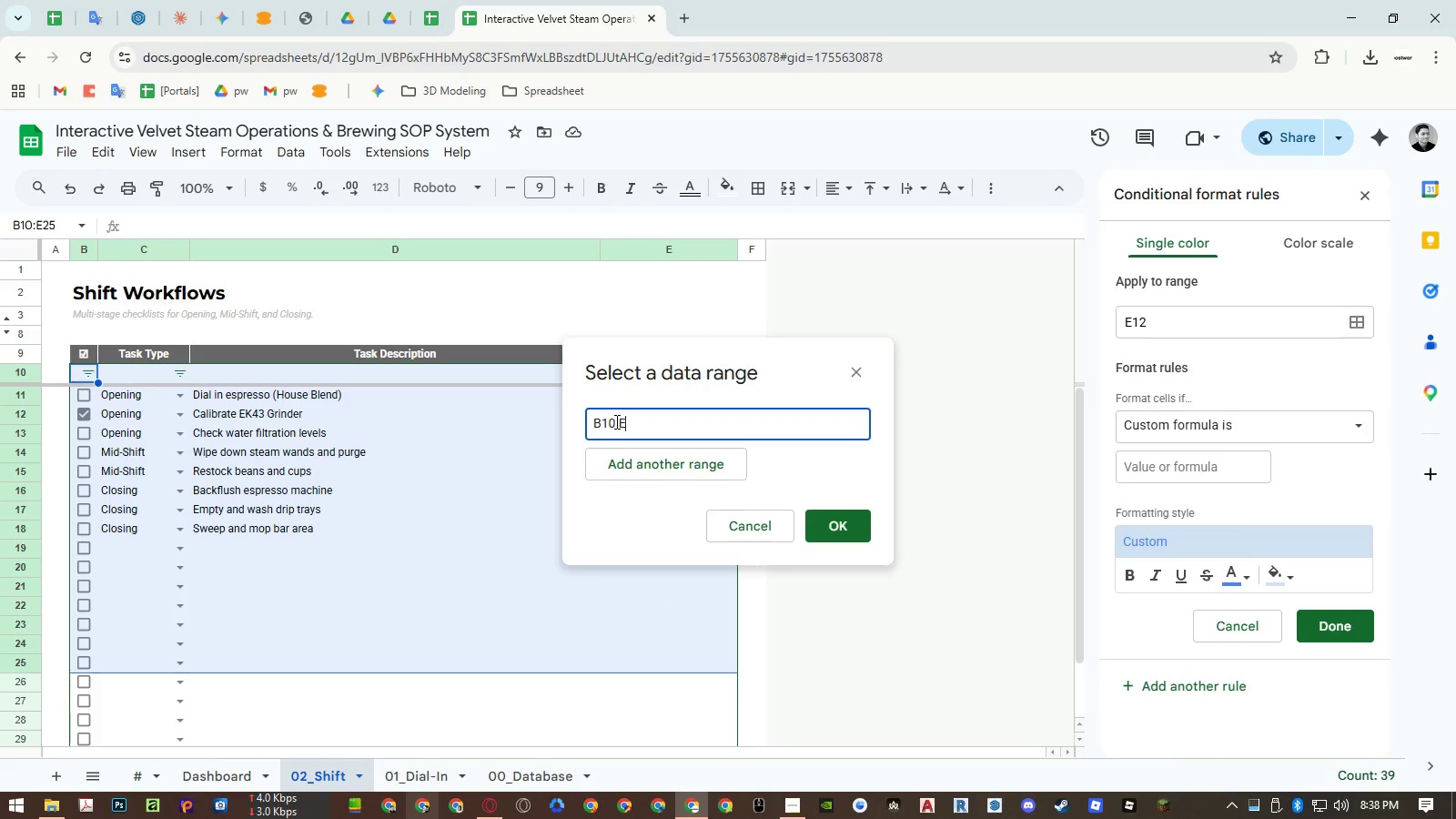 
left_click([615, 421])
 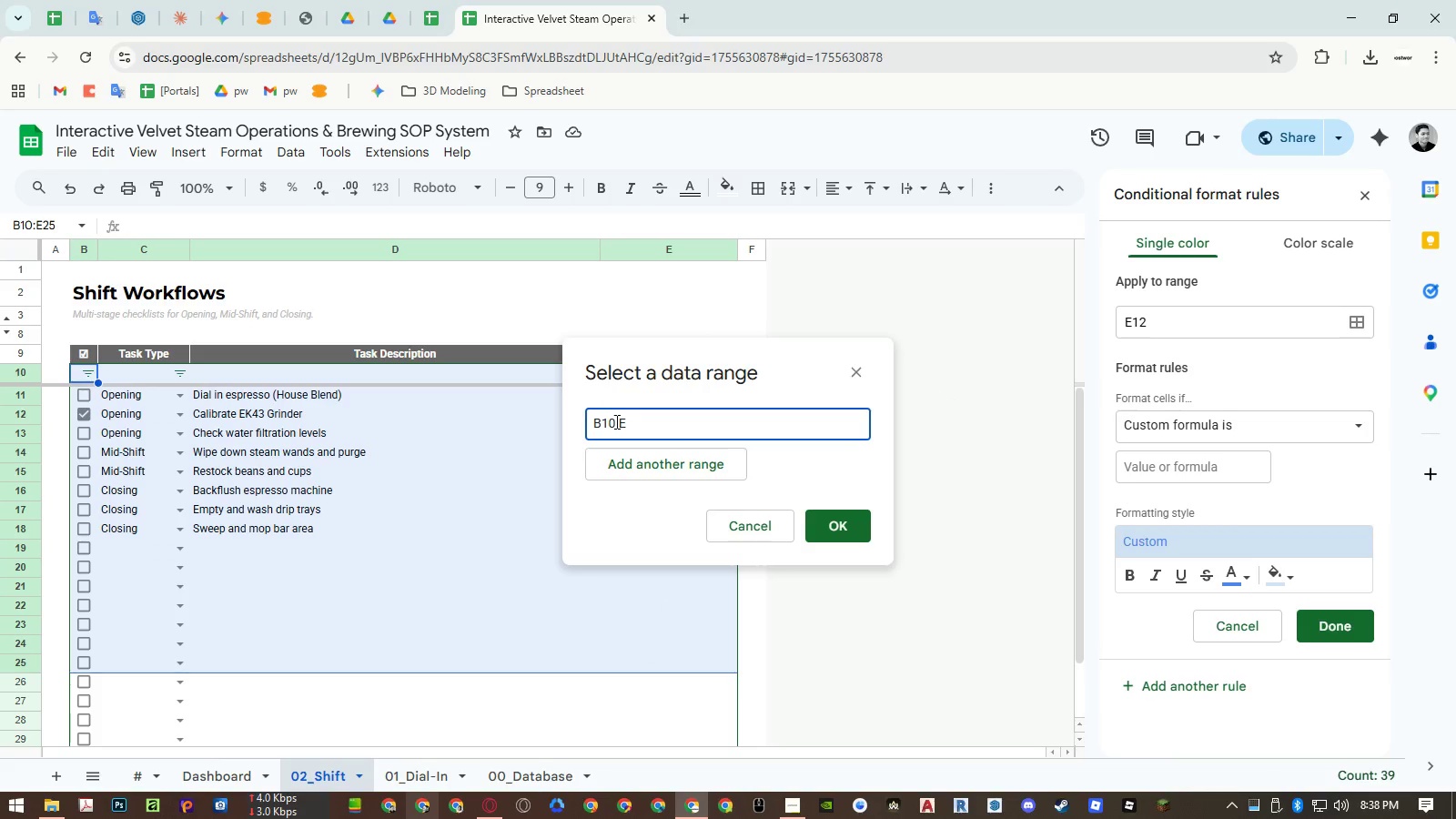 
key(Backspace)
 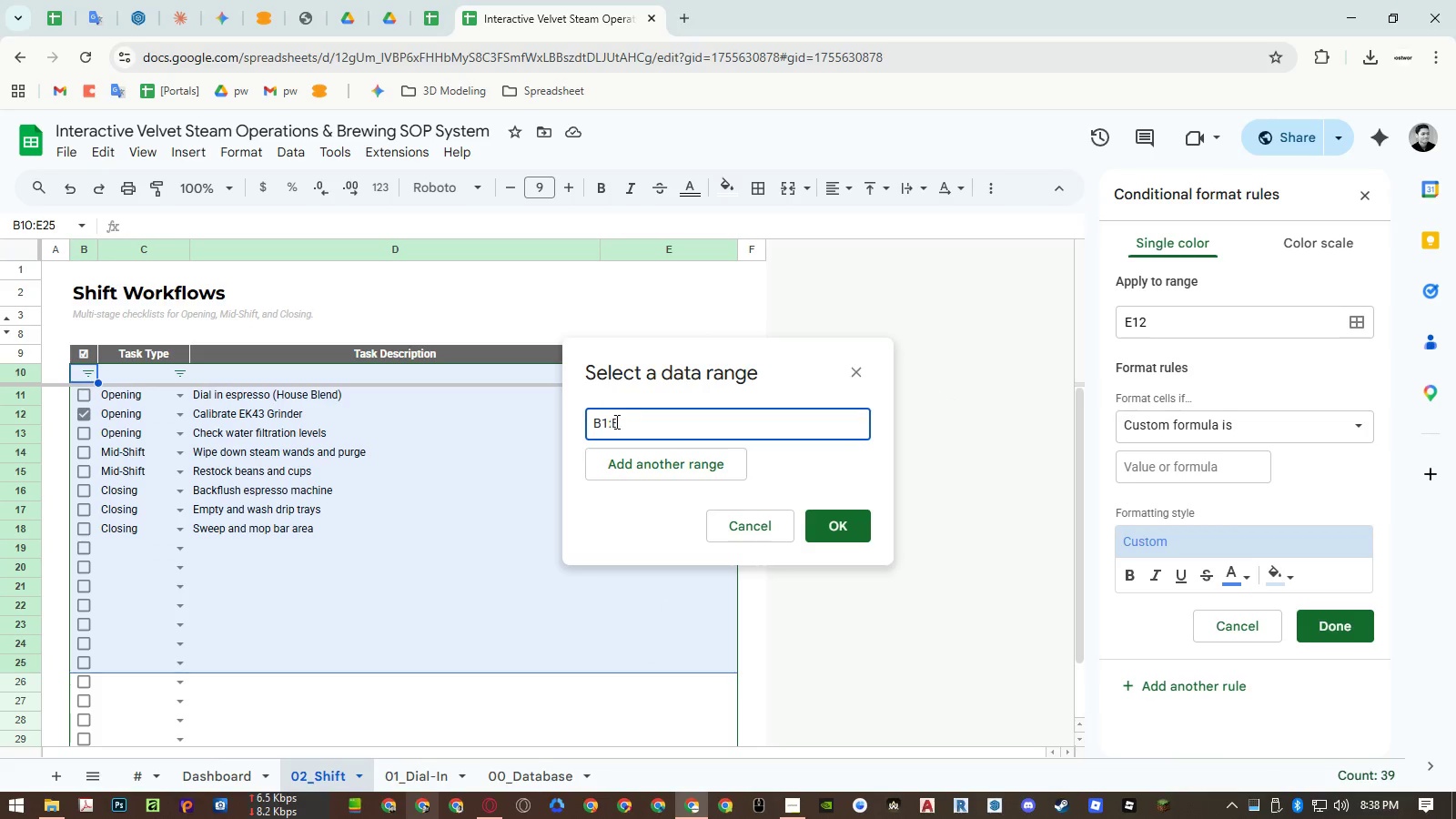 
key(Numpad1)
 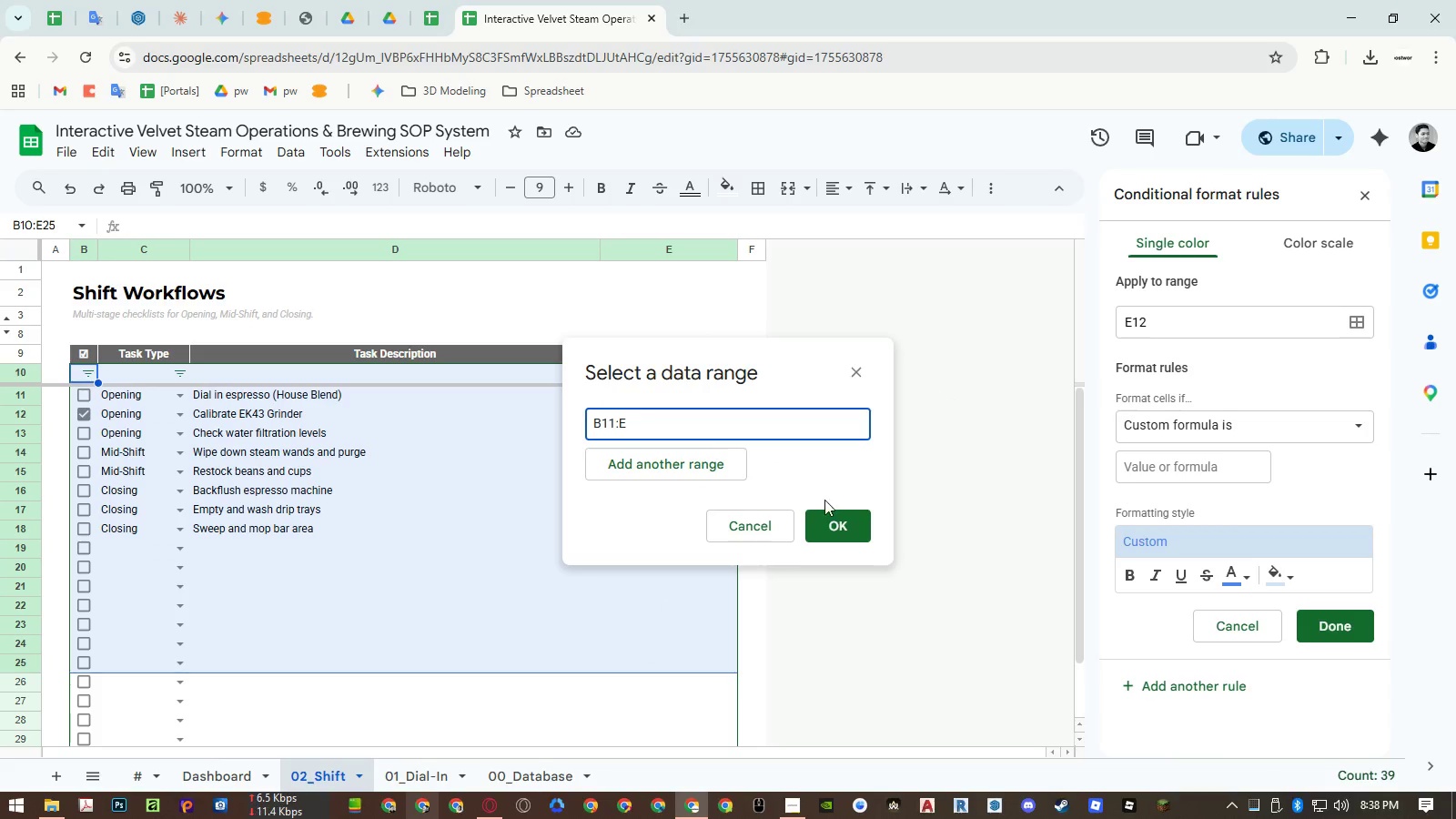 
left_click([838, 523])
 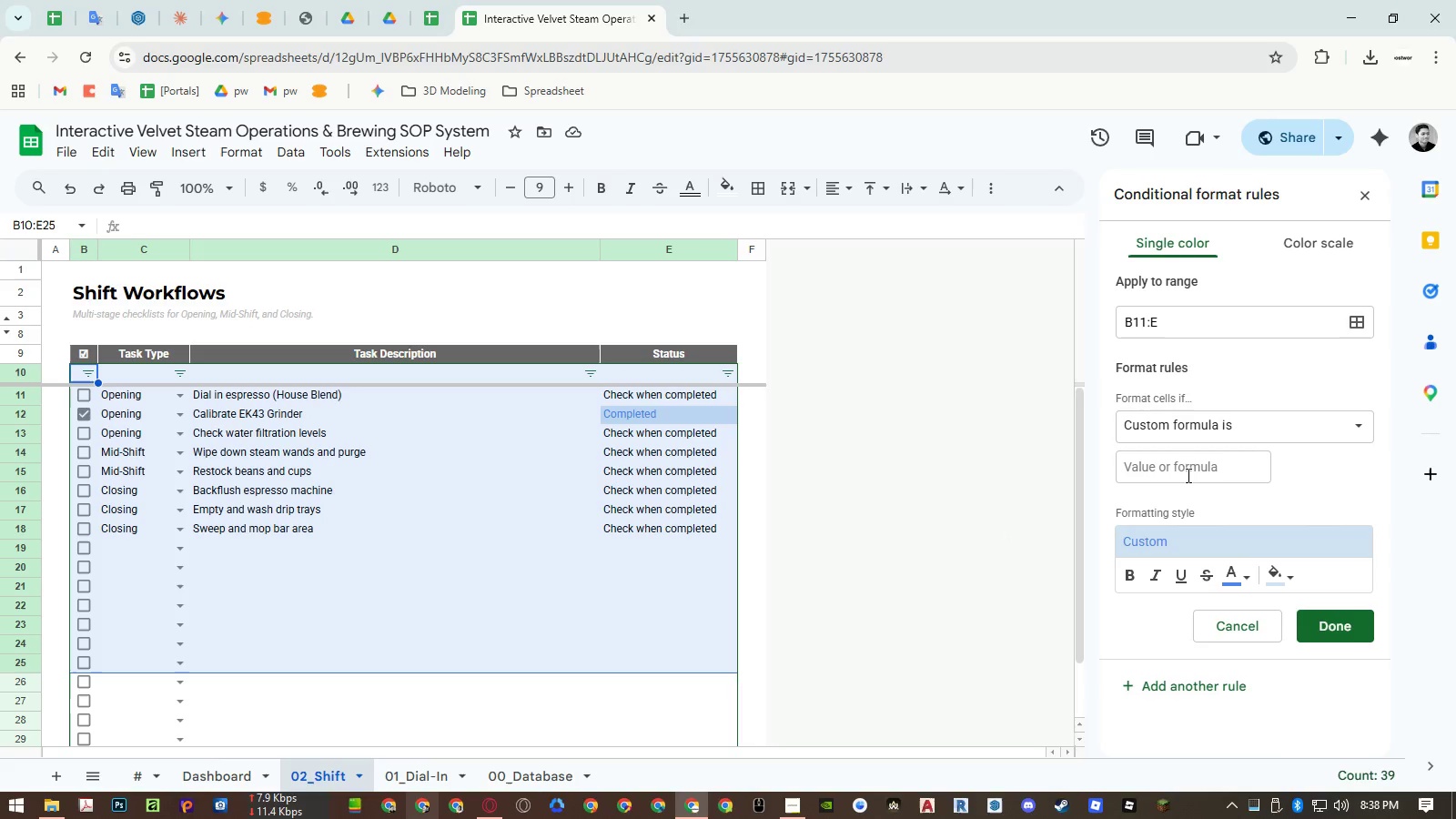 
left_click([1188, 460])
 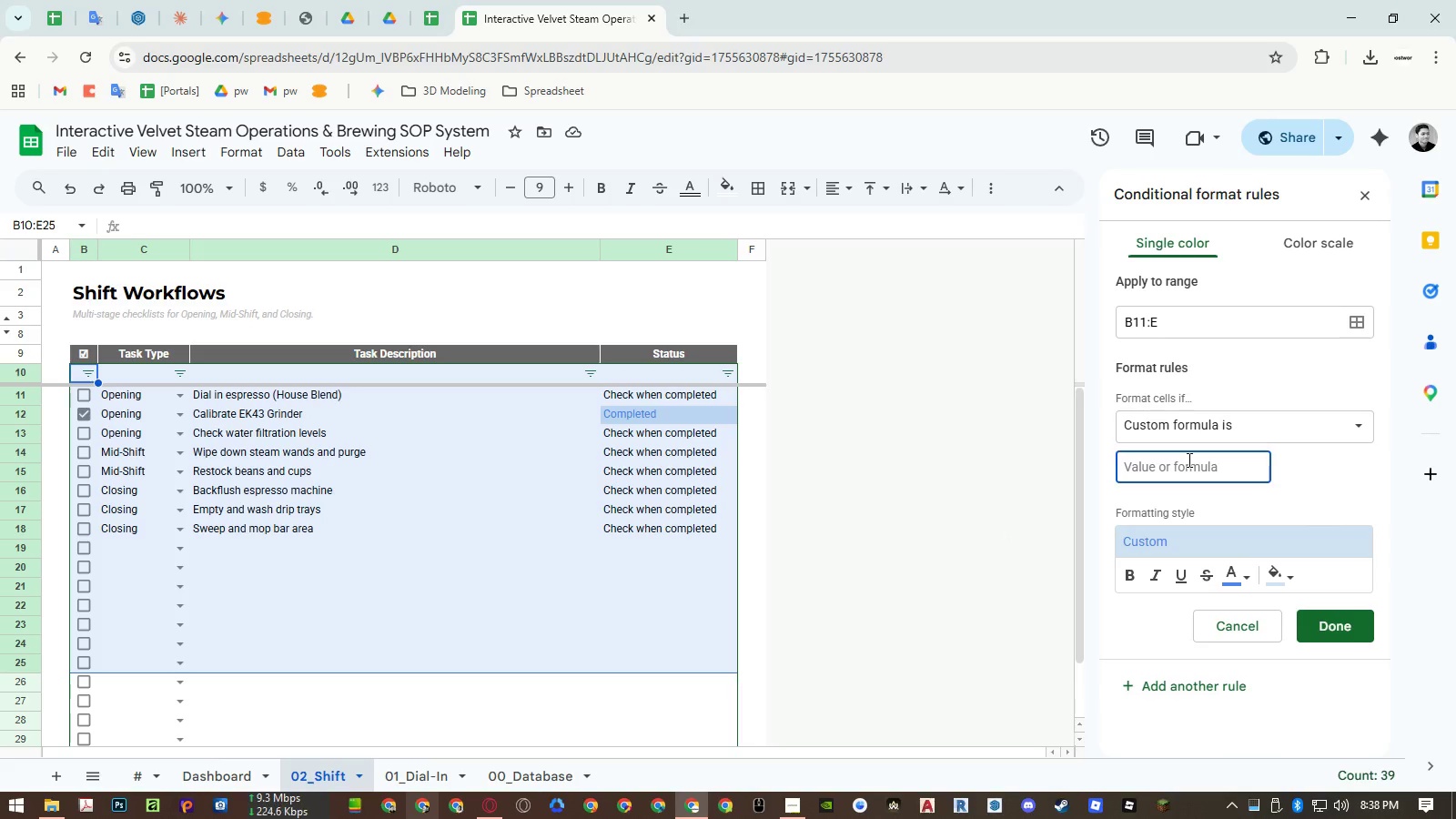 
type(=$B)
 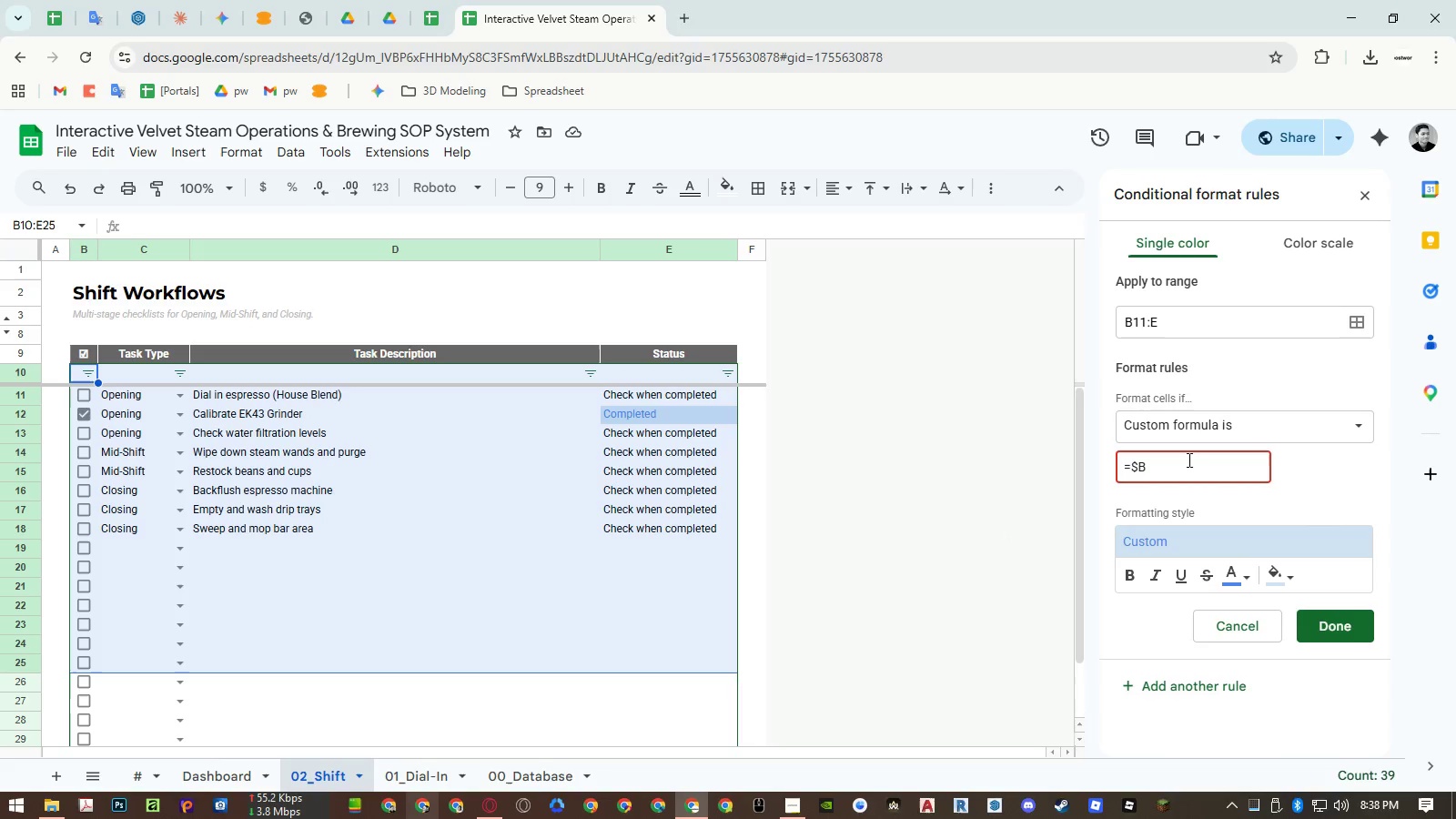 
type(11)
 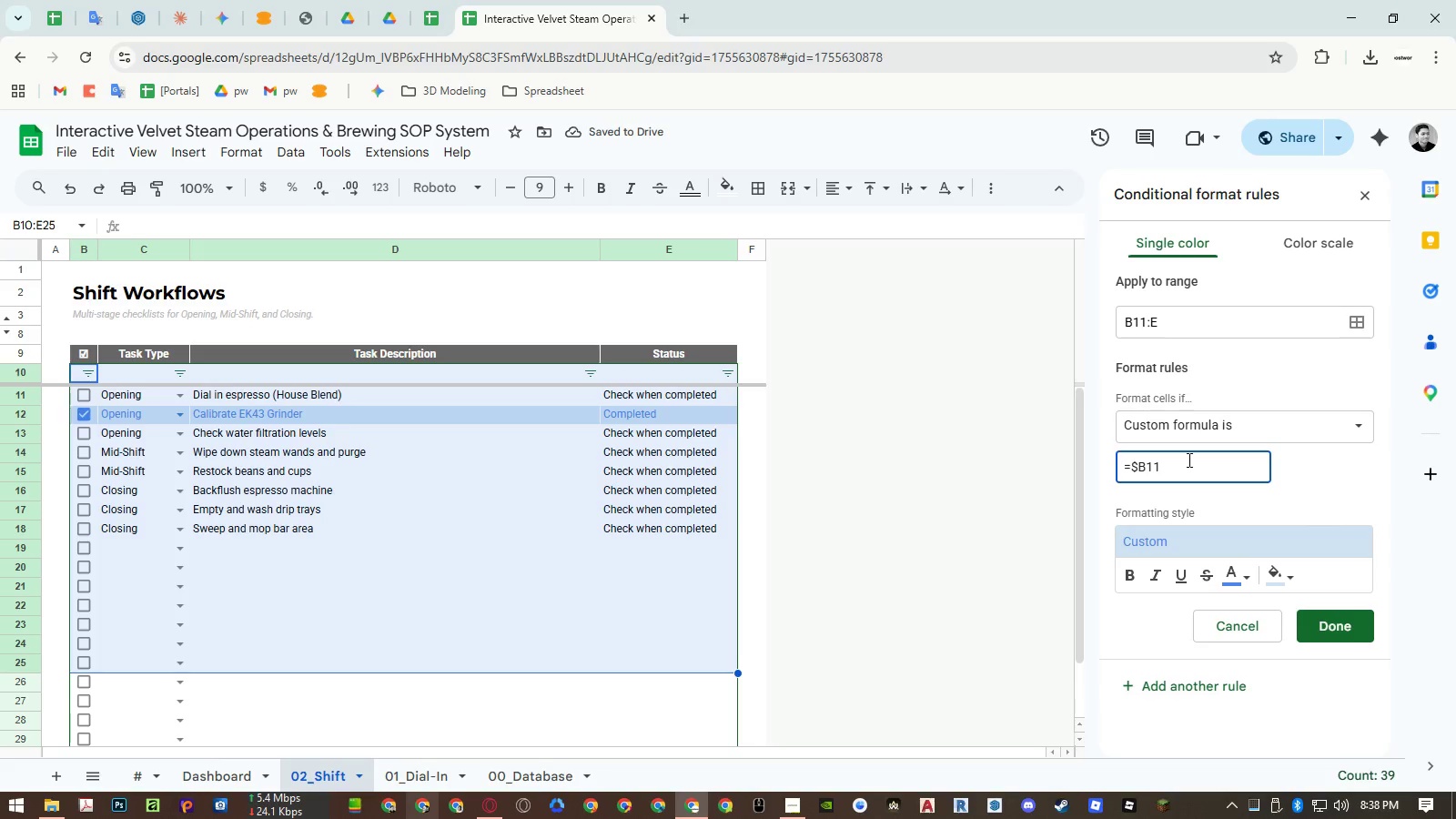 
type(=TRUE)
 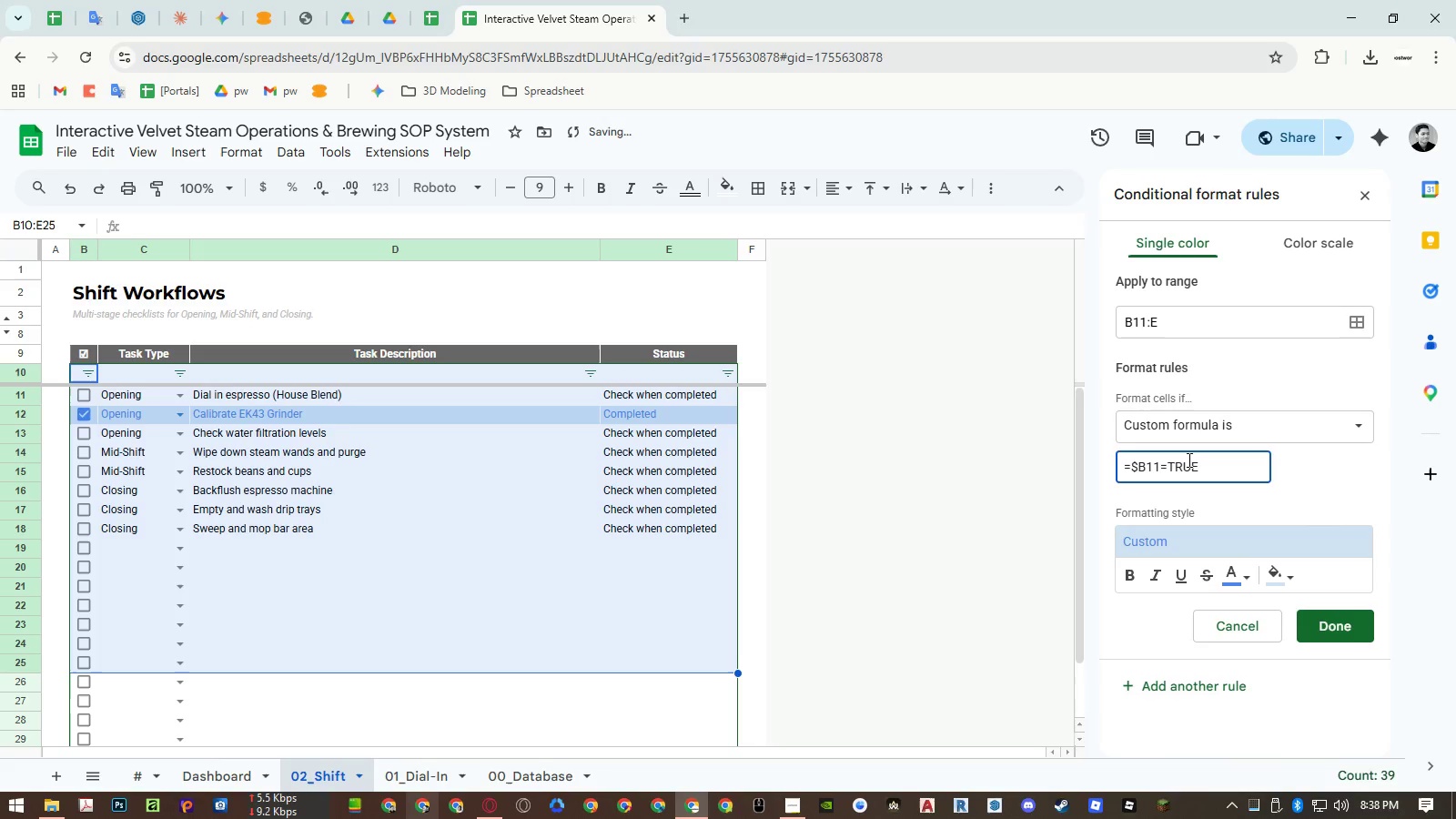 
wait(6.06)
 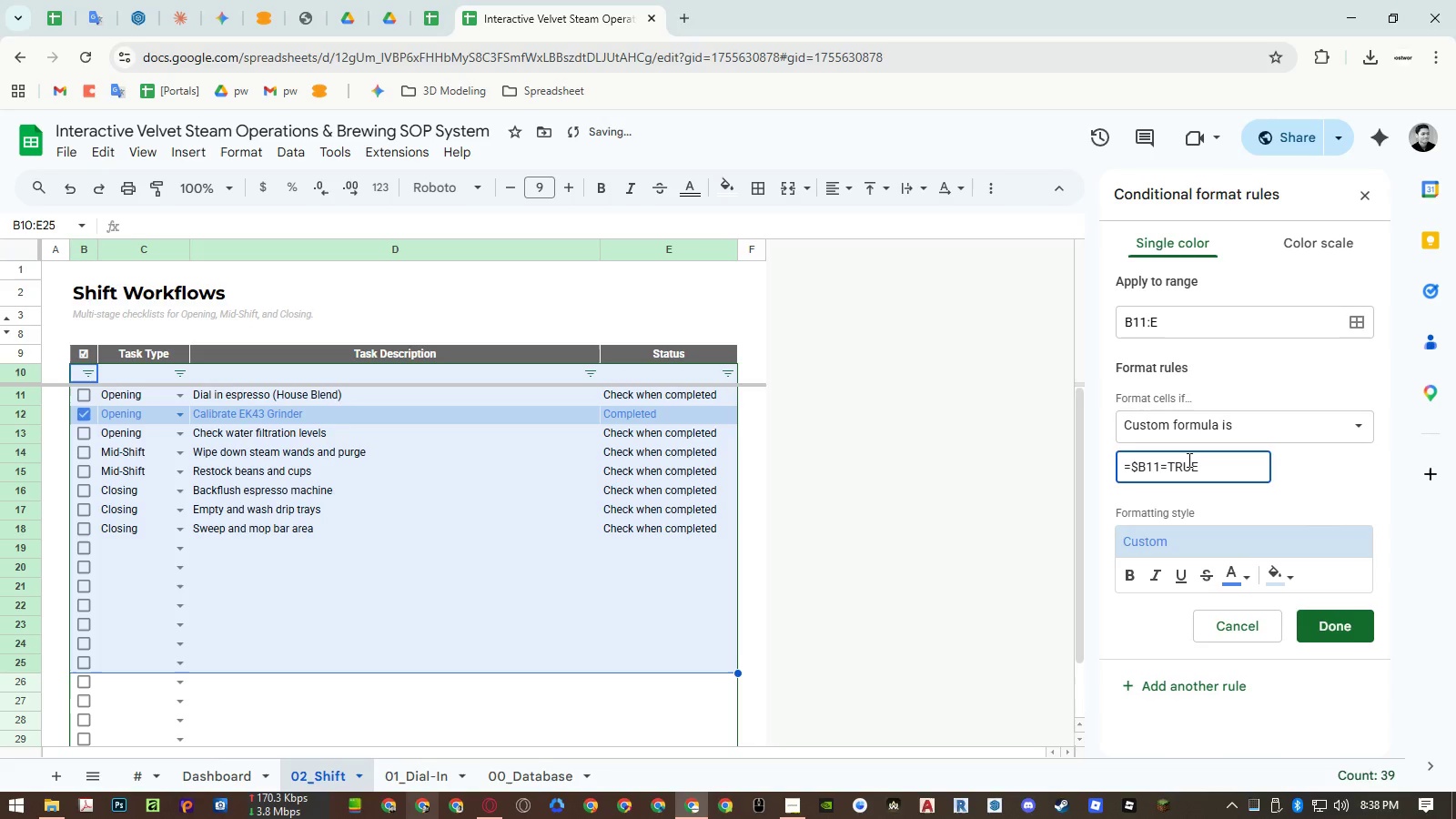 
left_click([1318, 499])
 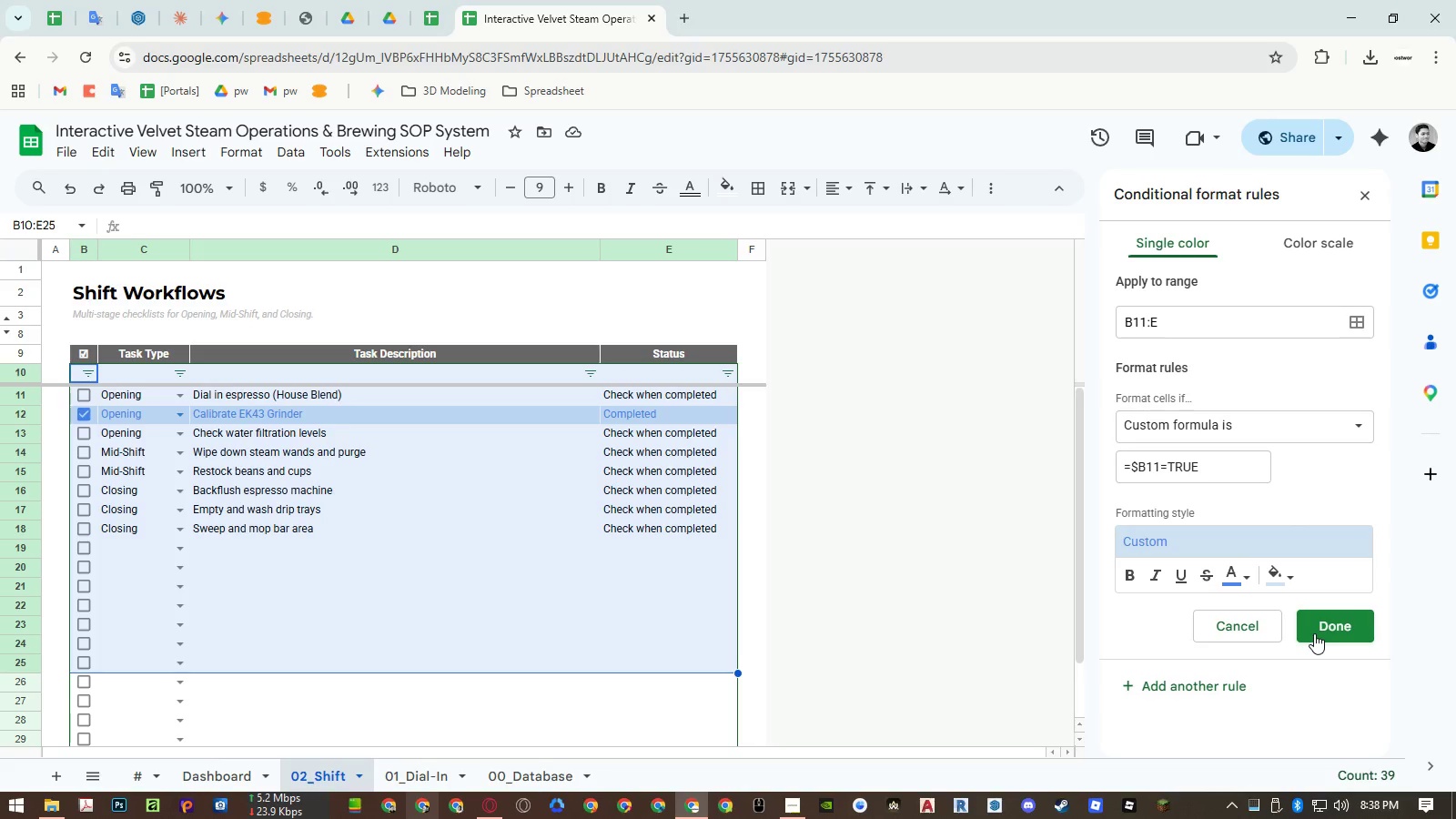 
left_click([1314, 633])
 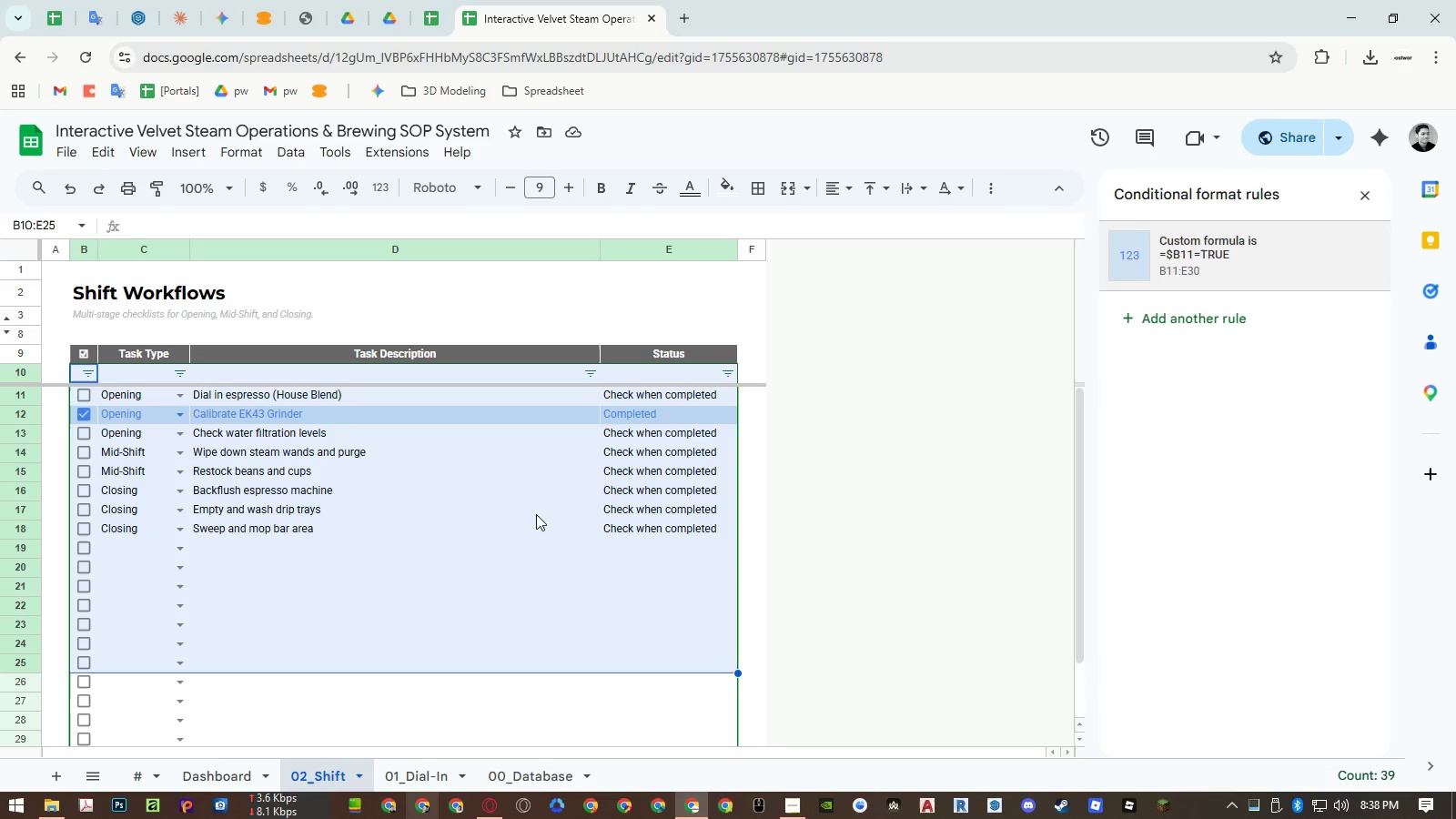 
left_click([536, 514])
 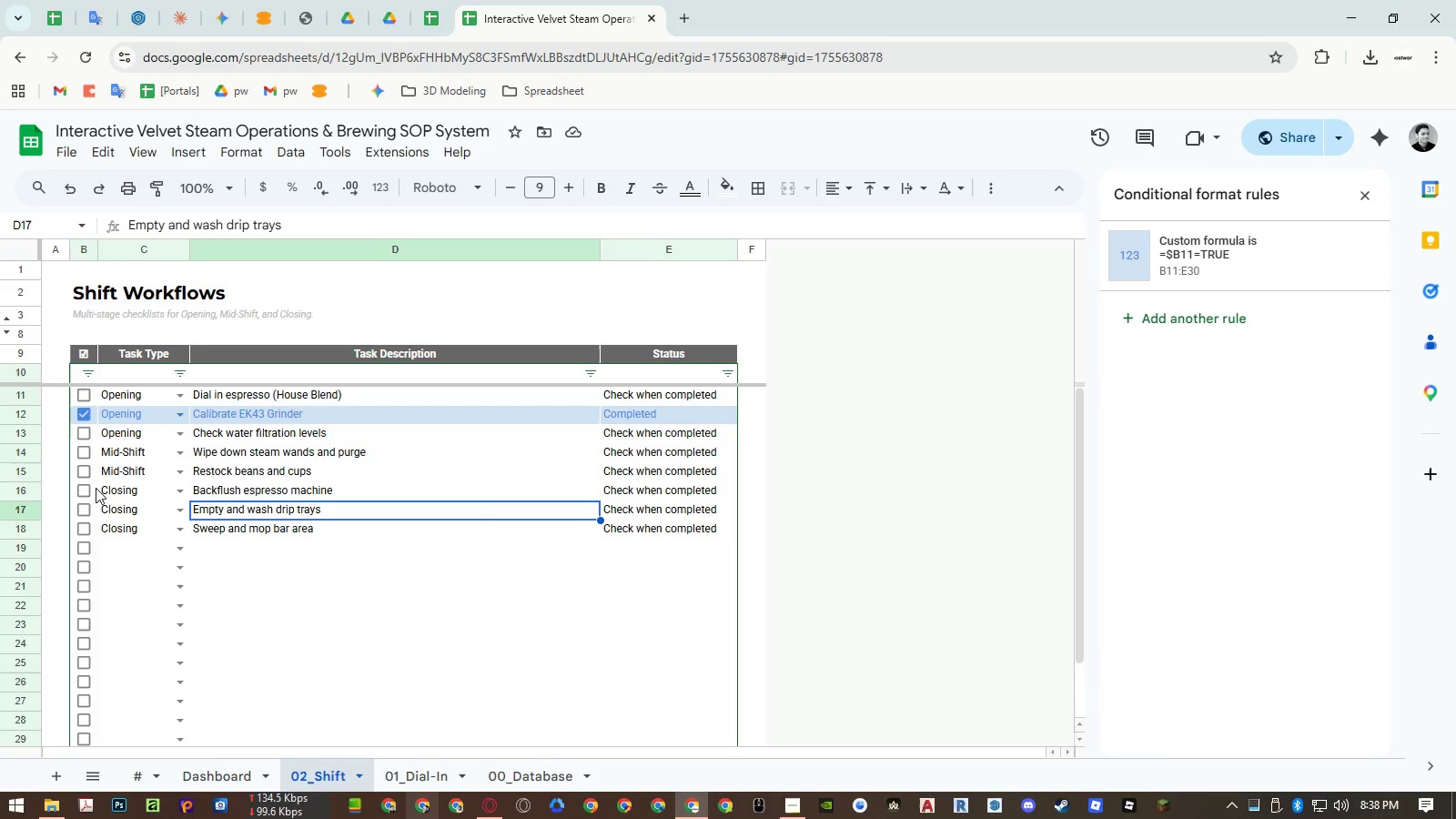 
left_click([88, 493])
 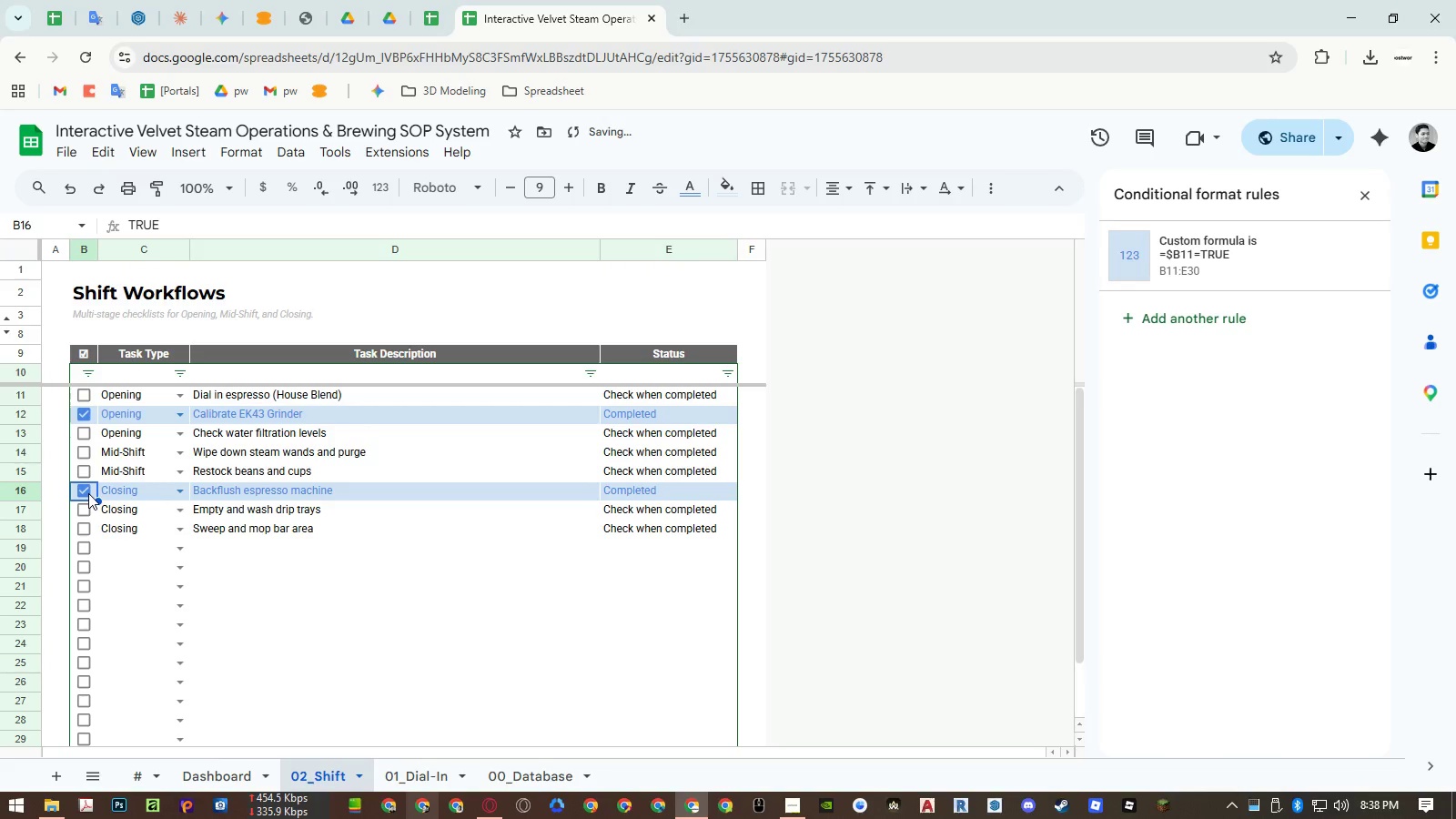 
left_click([88, 493])
 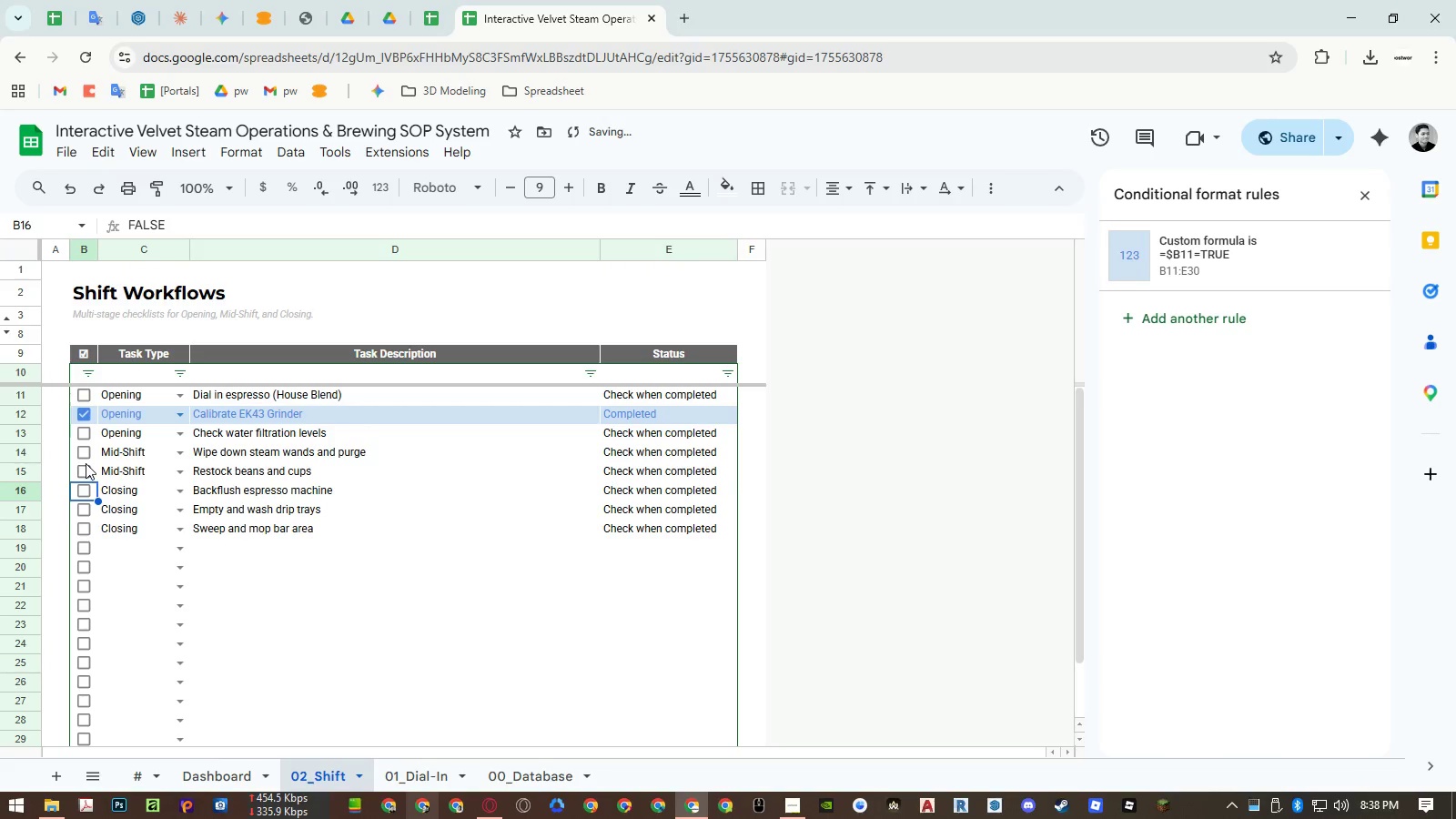 
left_click([83, 457])
 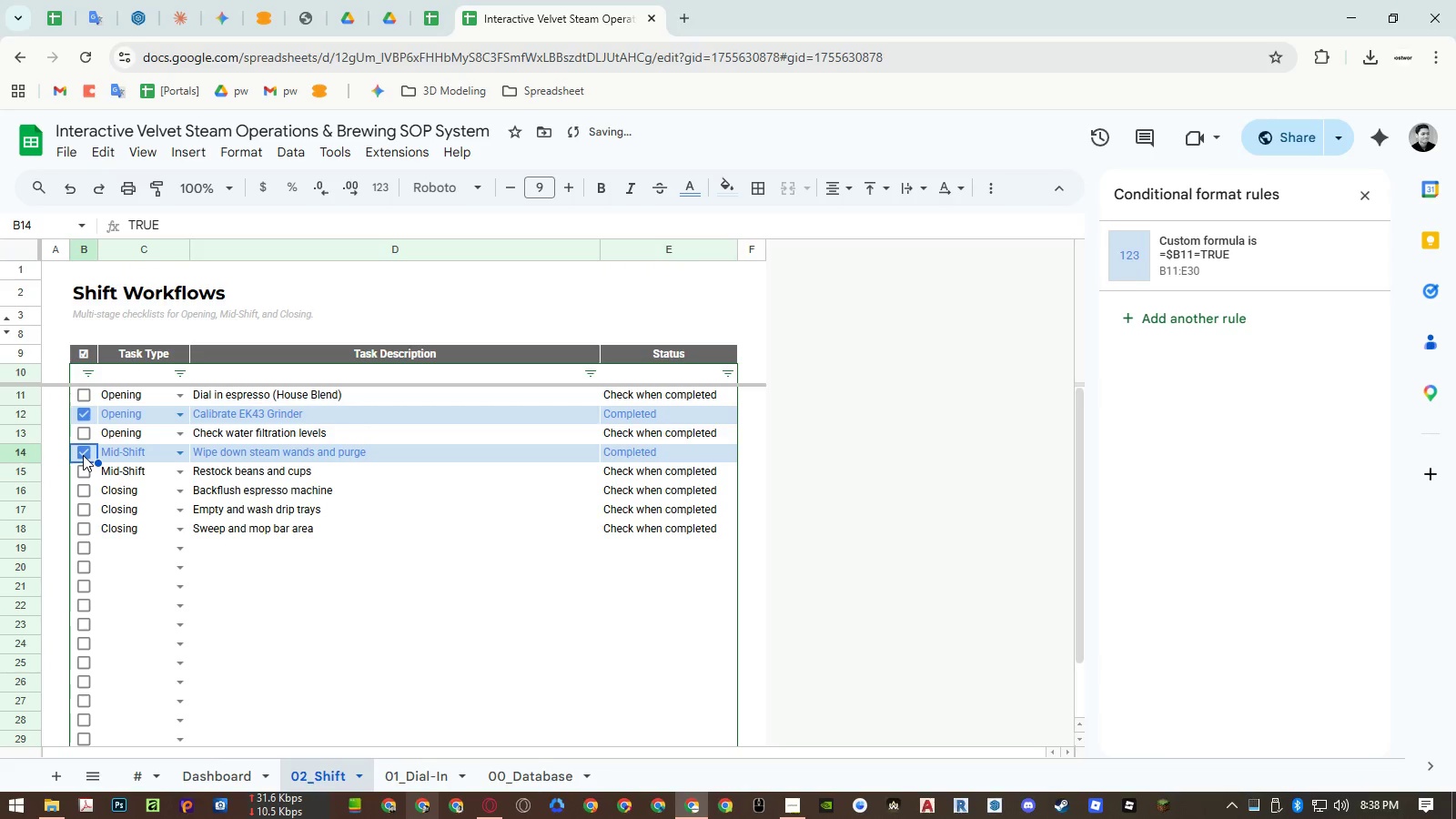 
left_click([83, 455])
 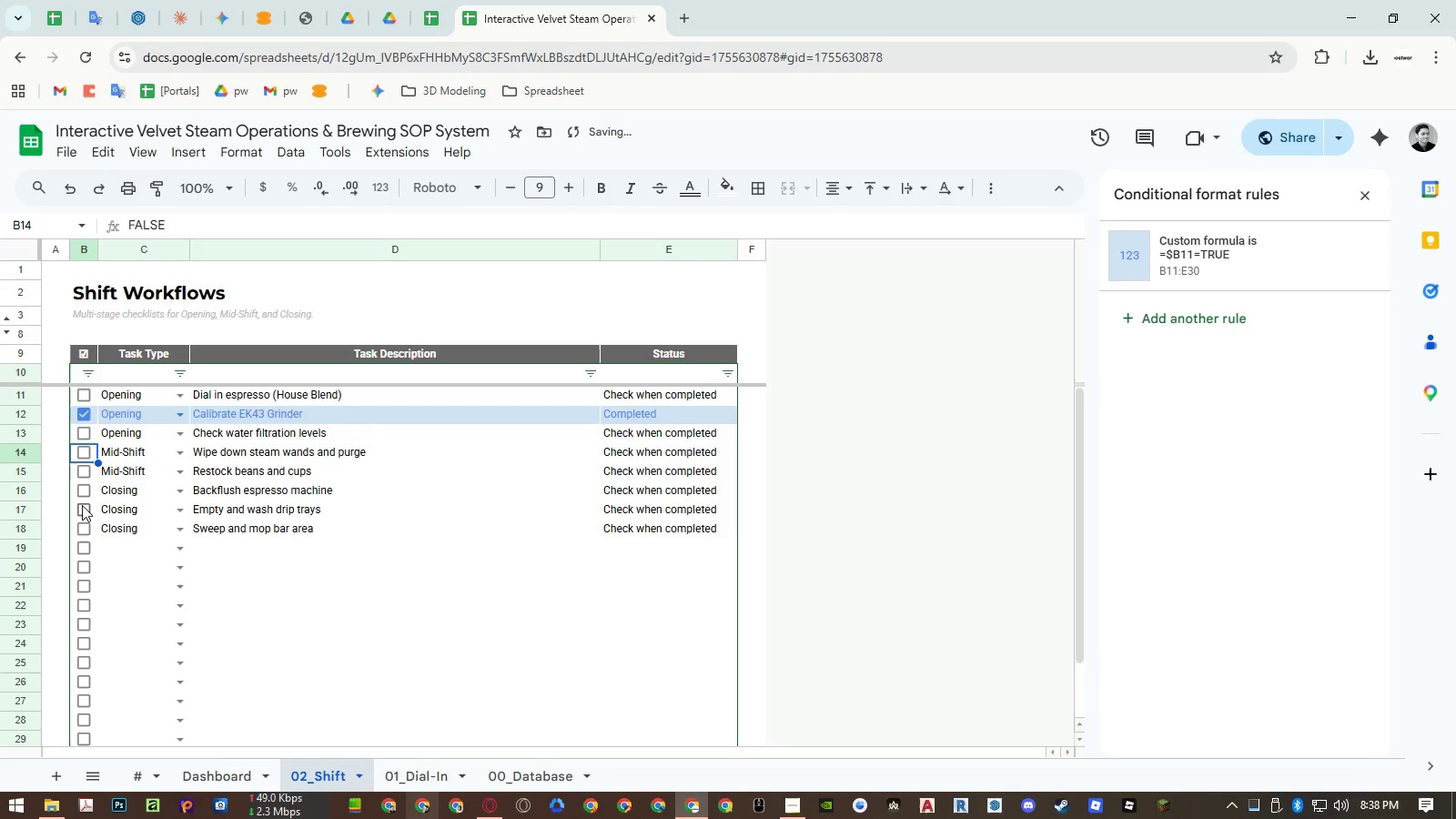 
left_click([83, 508])
 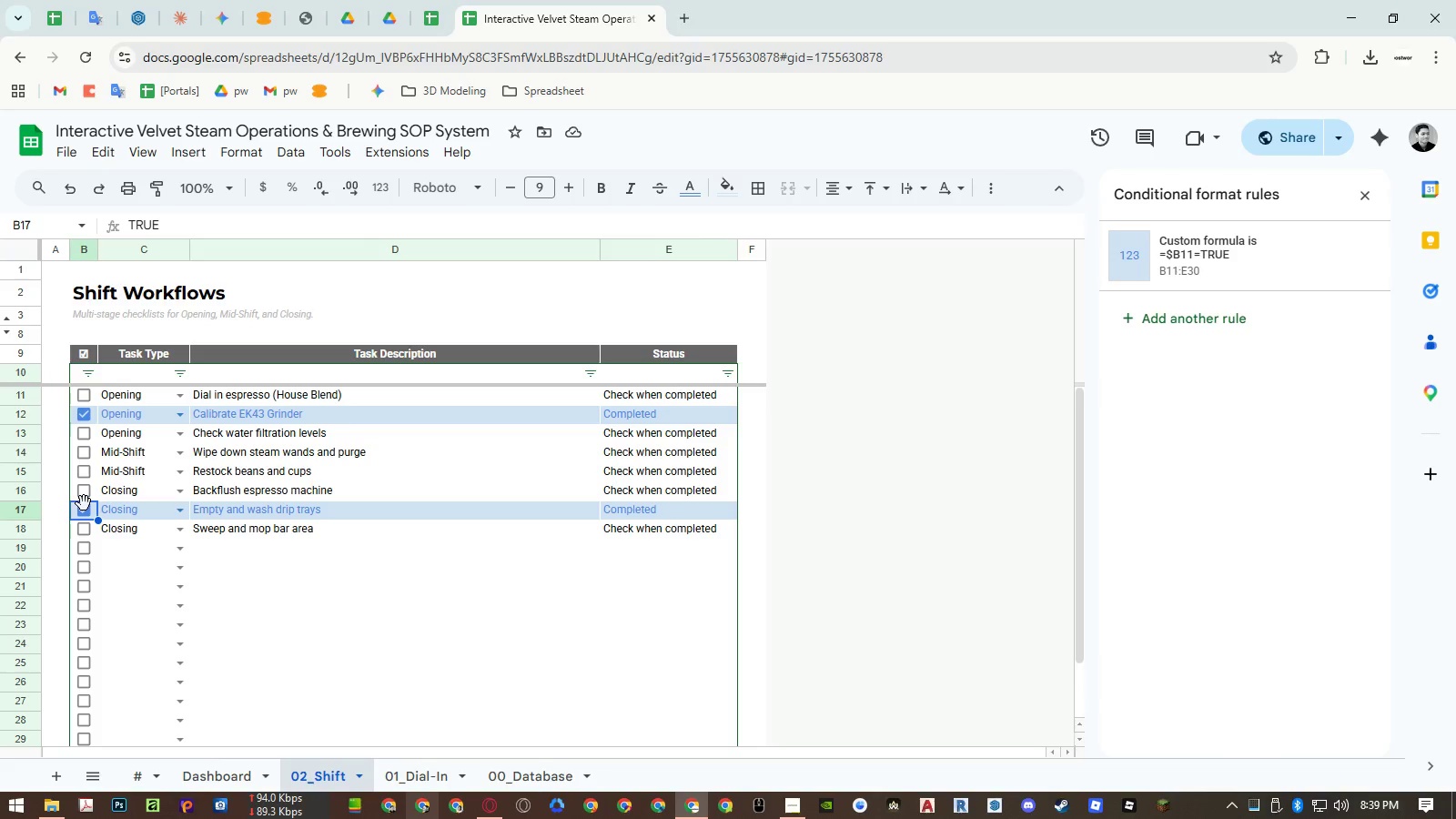 
wait(14.81)
 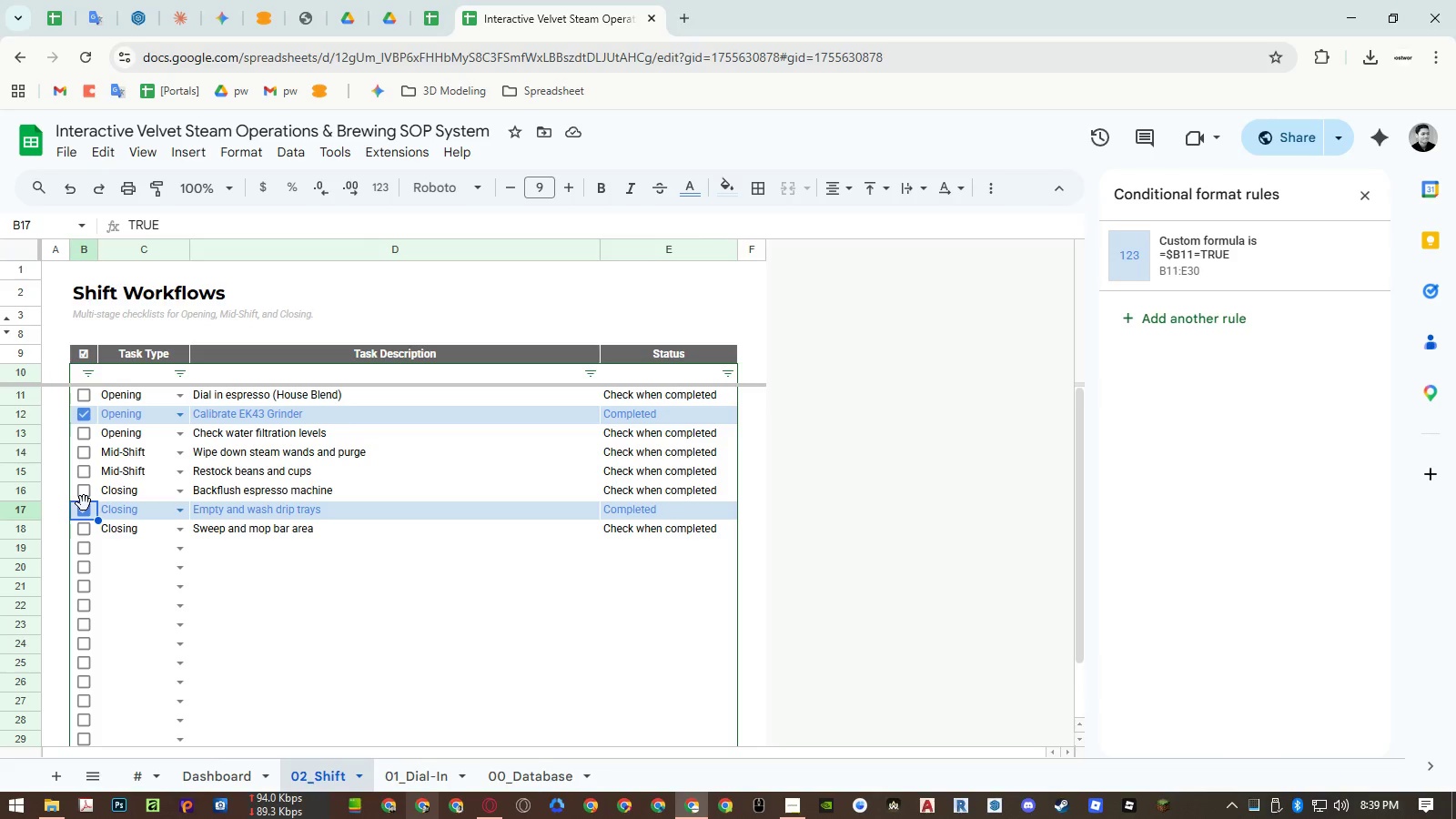 
left_click([1188, 275])
 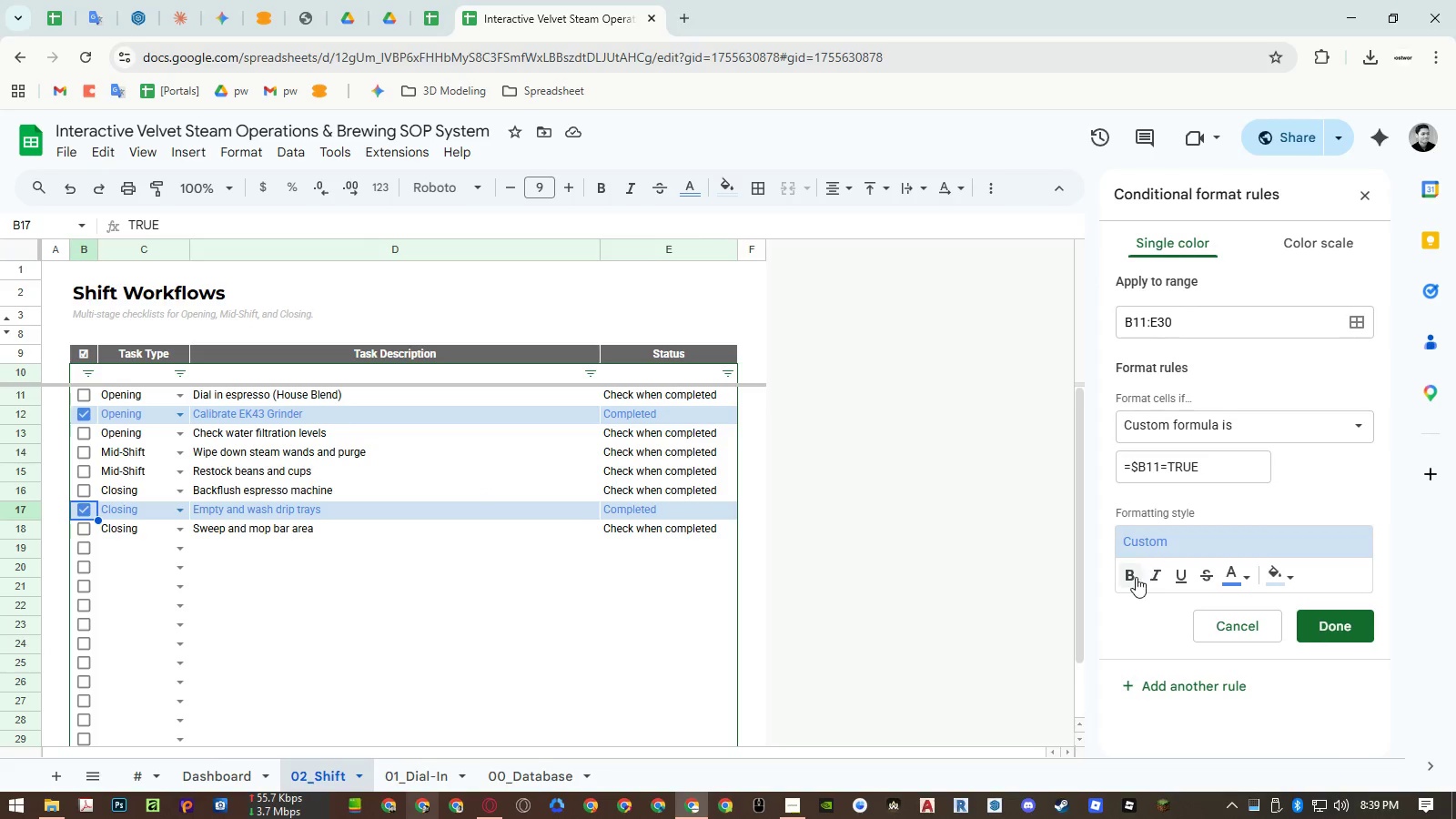 
left_click([1135, 577])
 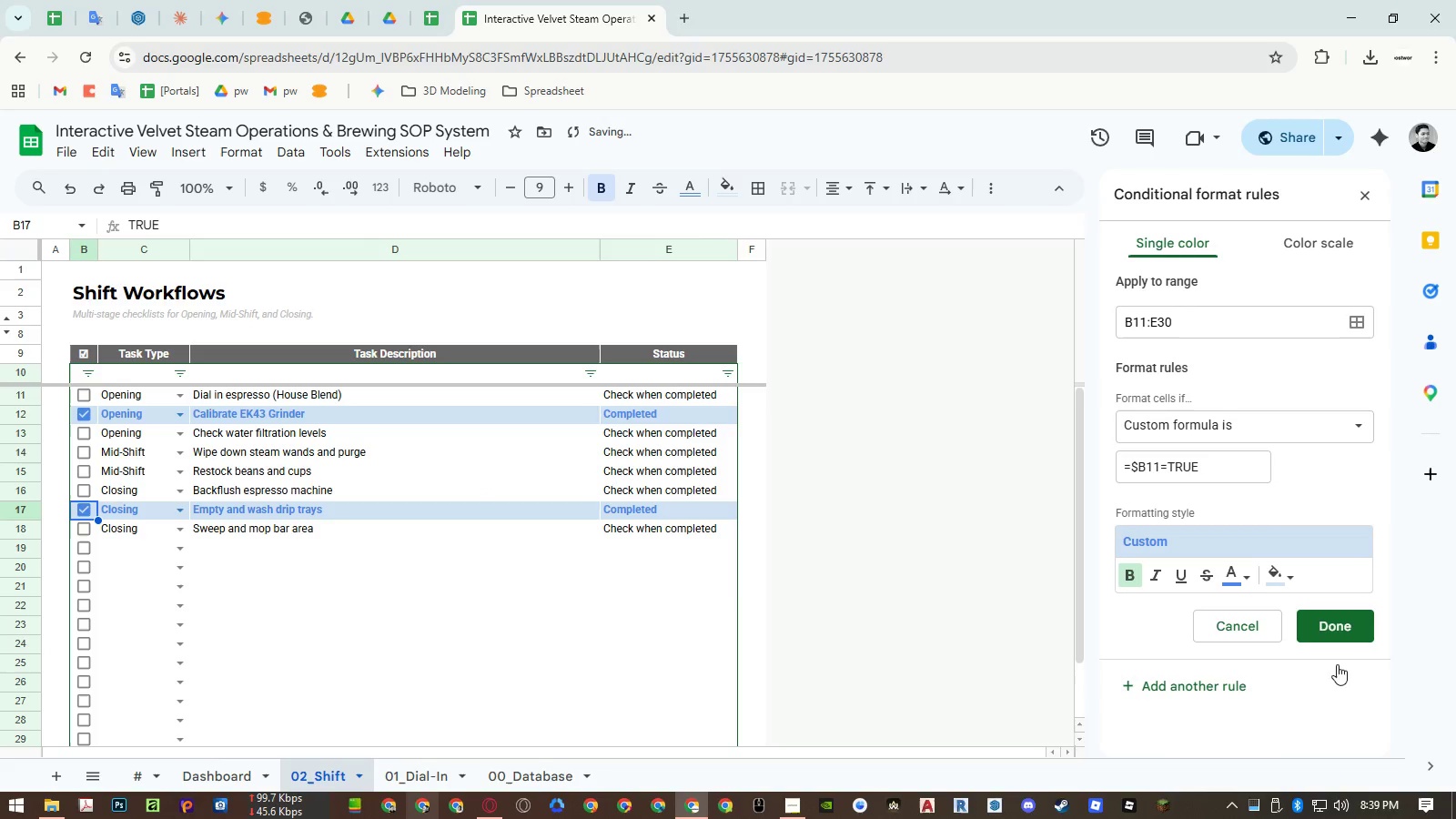 
left_click([1351, 635])
 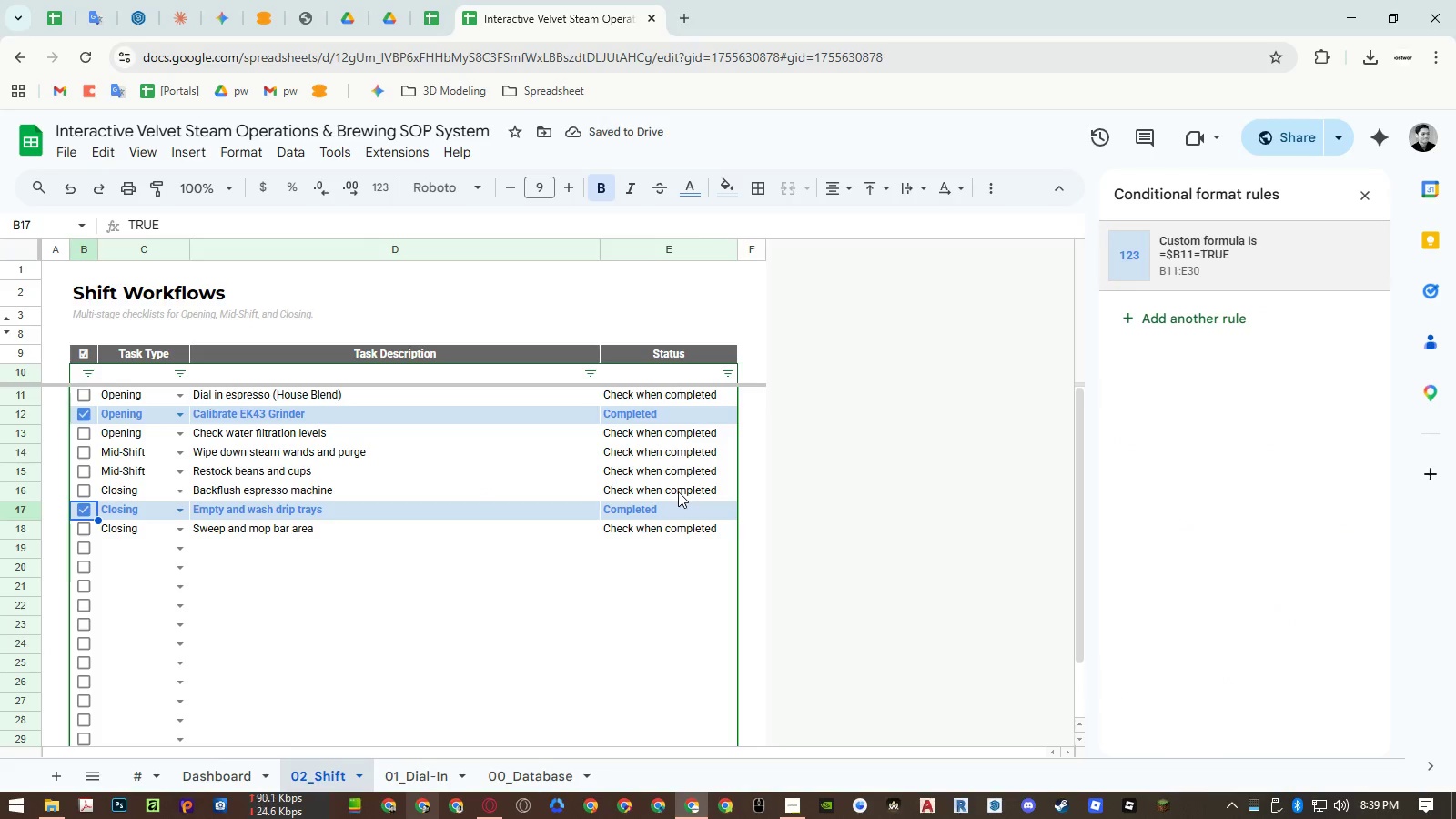 
left_click_drag(start_coordinate=[677, 470], to_coordinate=[671, 545])
 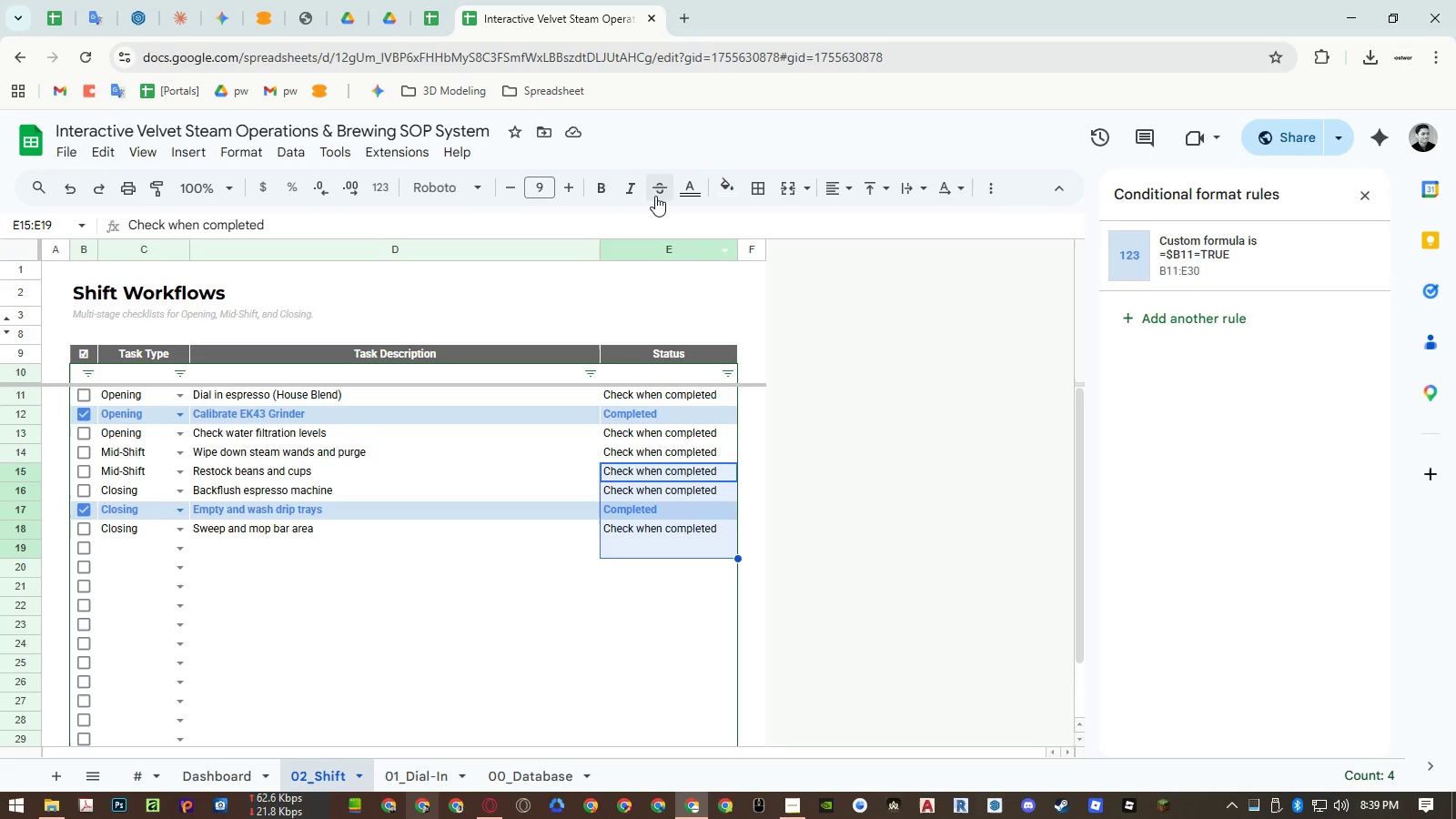 
left_click([627, 194])
 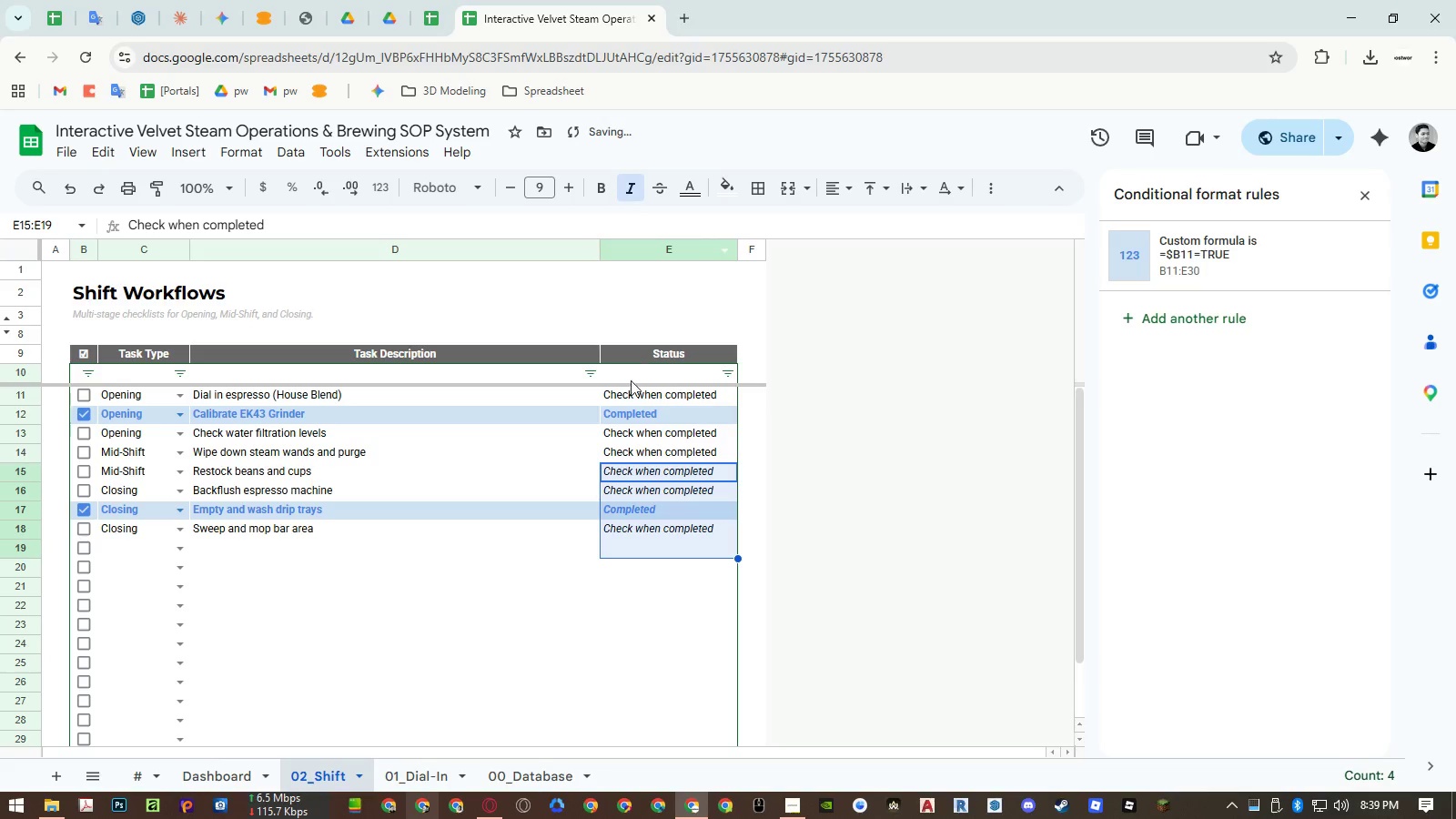 
left_click([543, 442])
 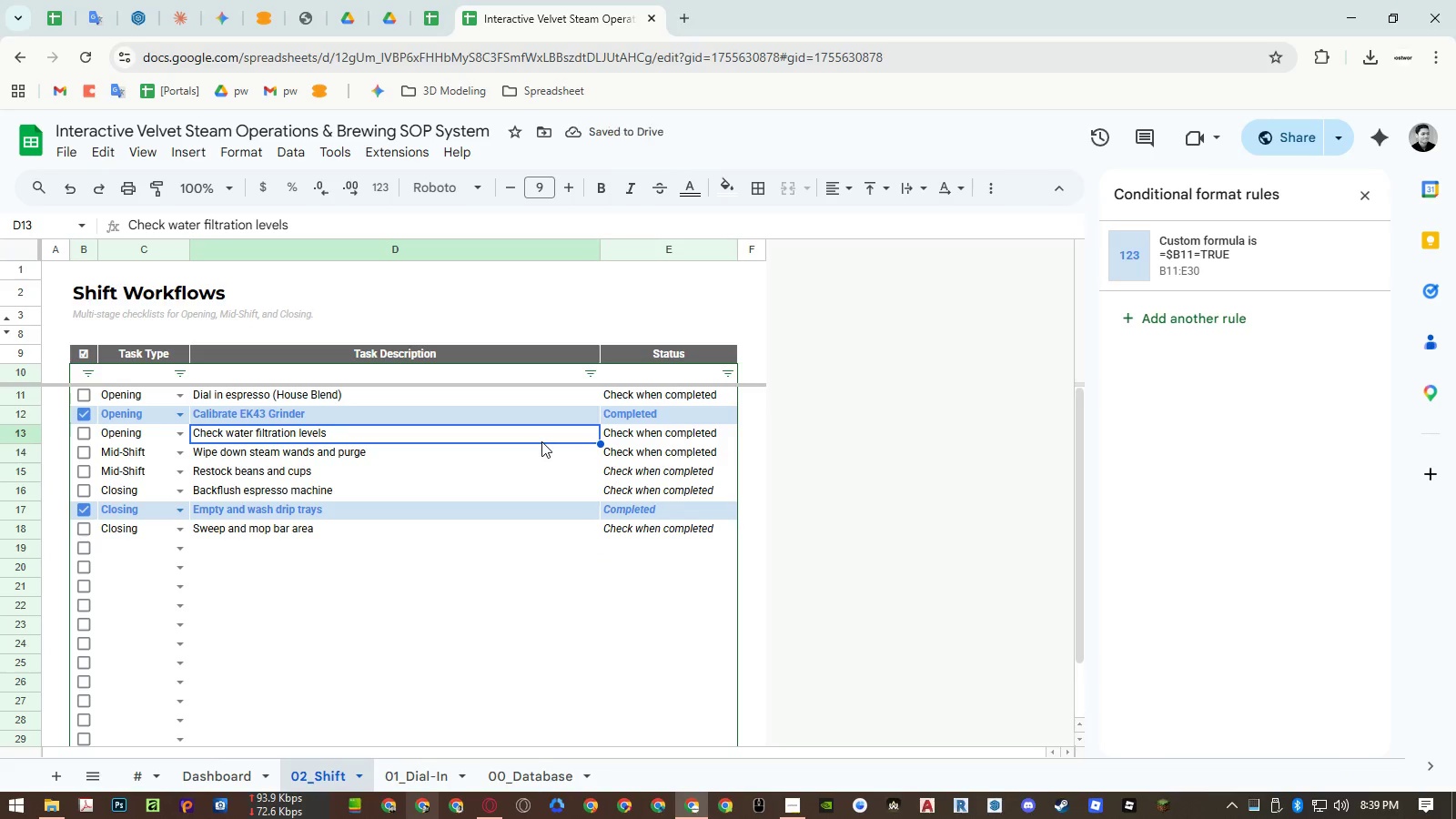 
key(Control+Z)
 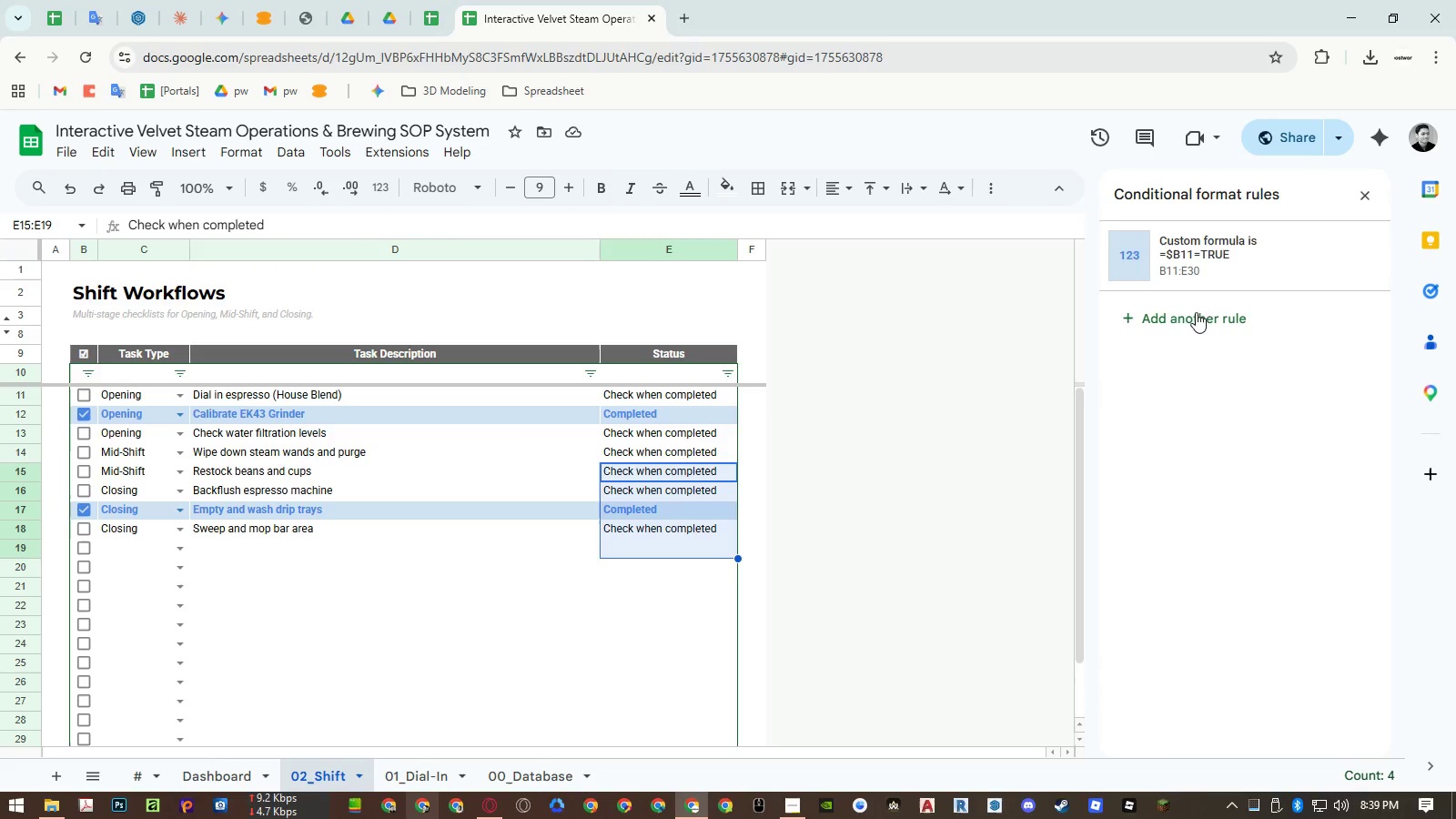 
wait(7.83)
 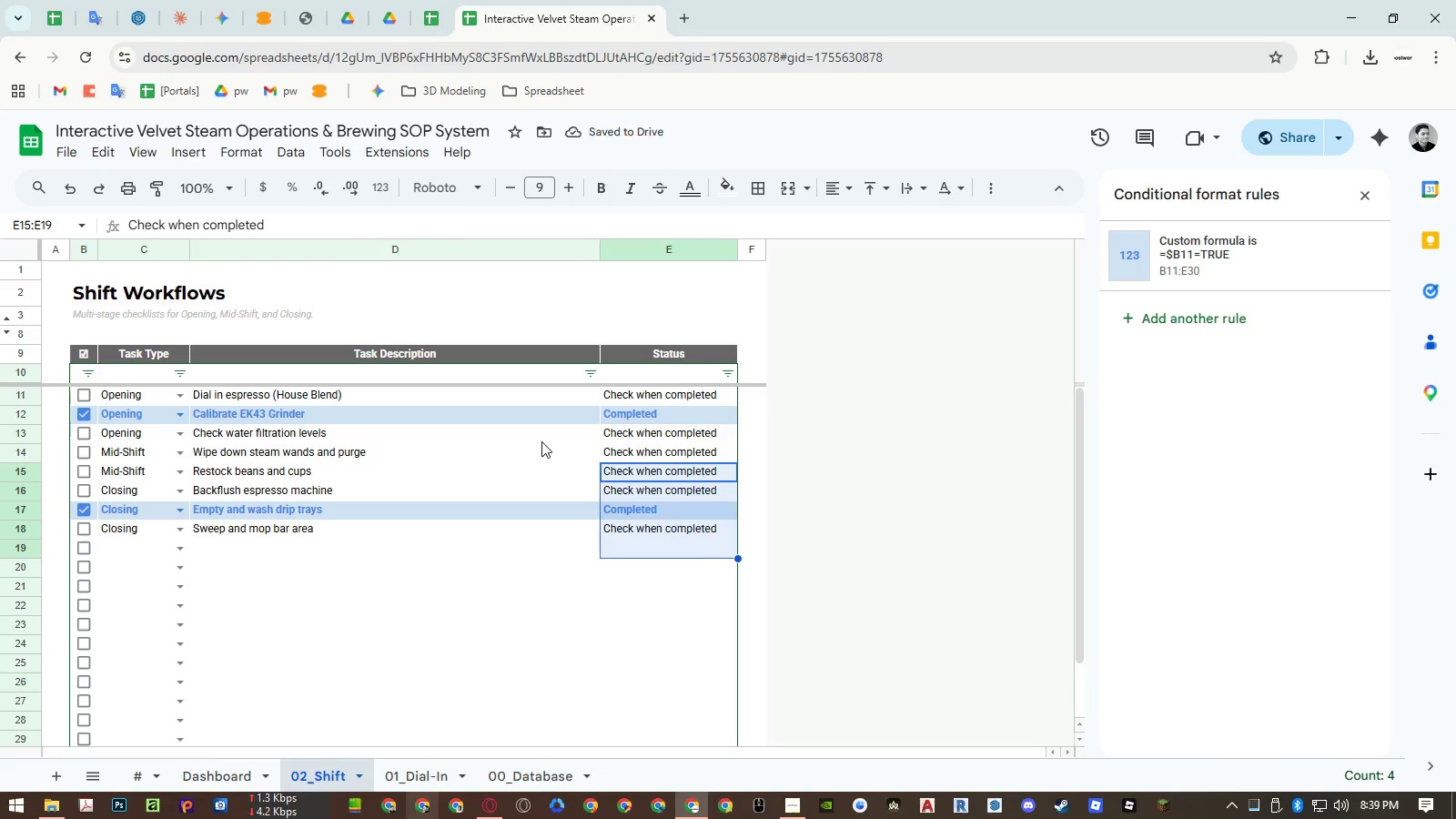 
left_click([1211, 258])
 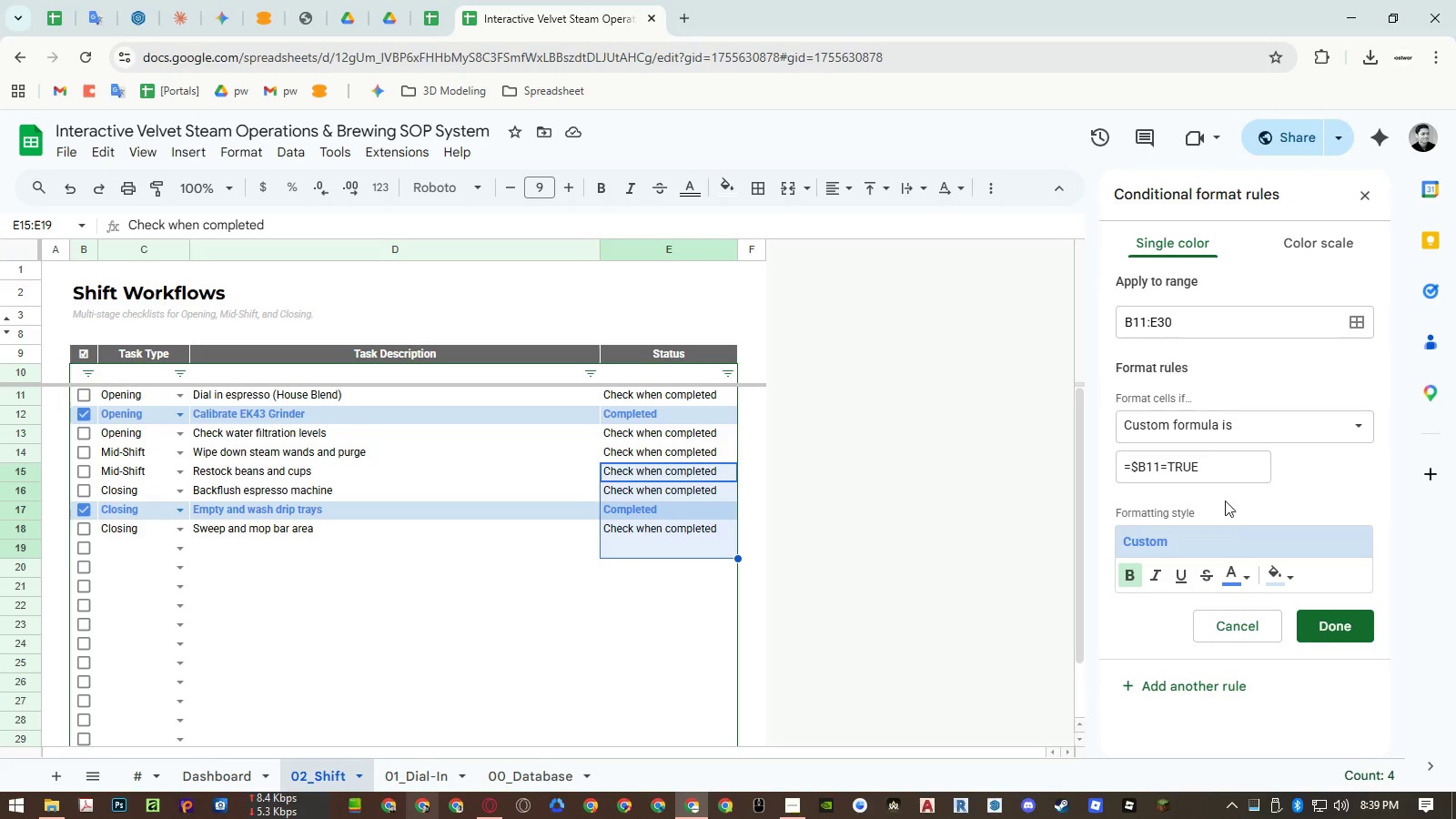 
left_click([1204, 679])
 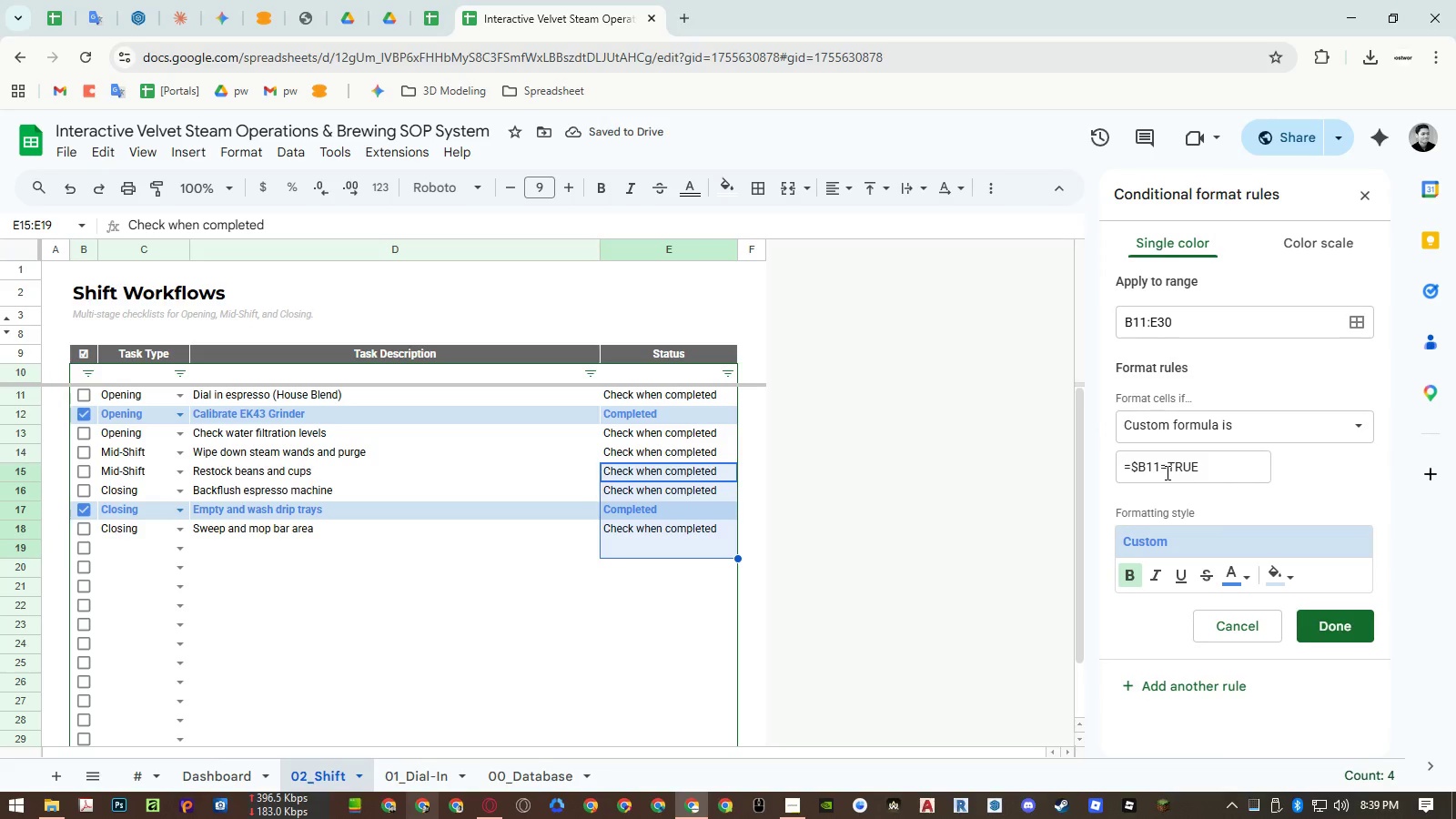 
wait(6.53)
 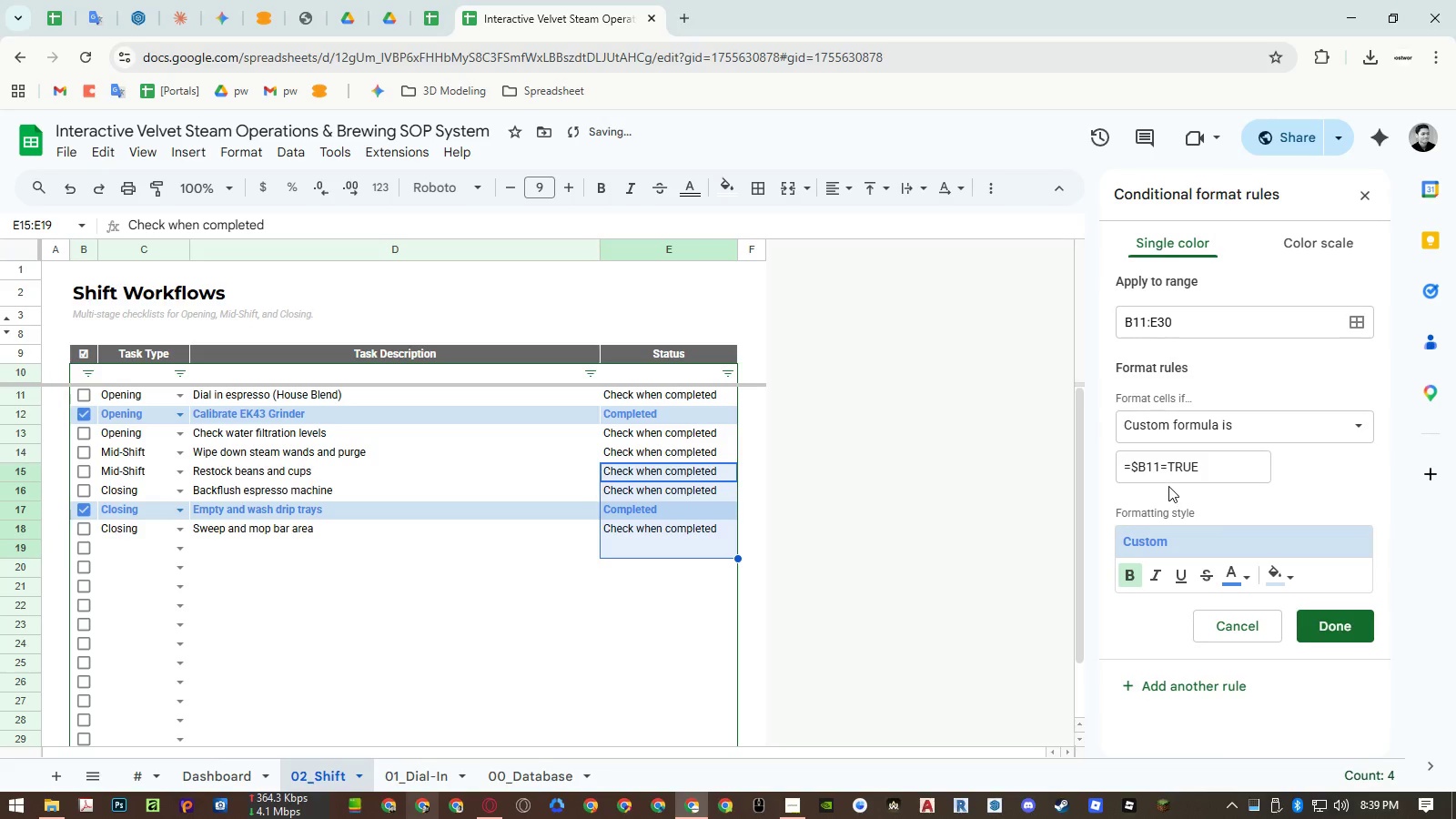 
left_click_drag(start_coordinate=[1131, 323], to_coordinate=[1107, 319])
 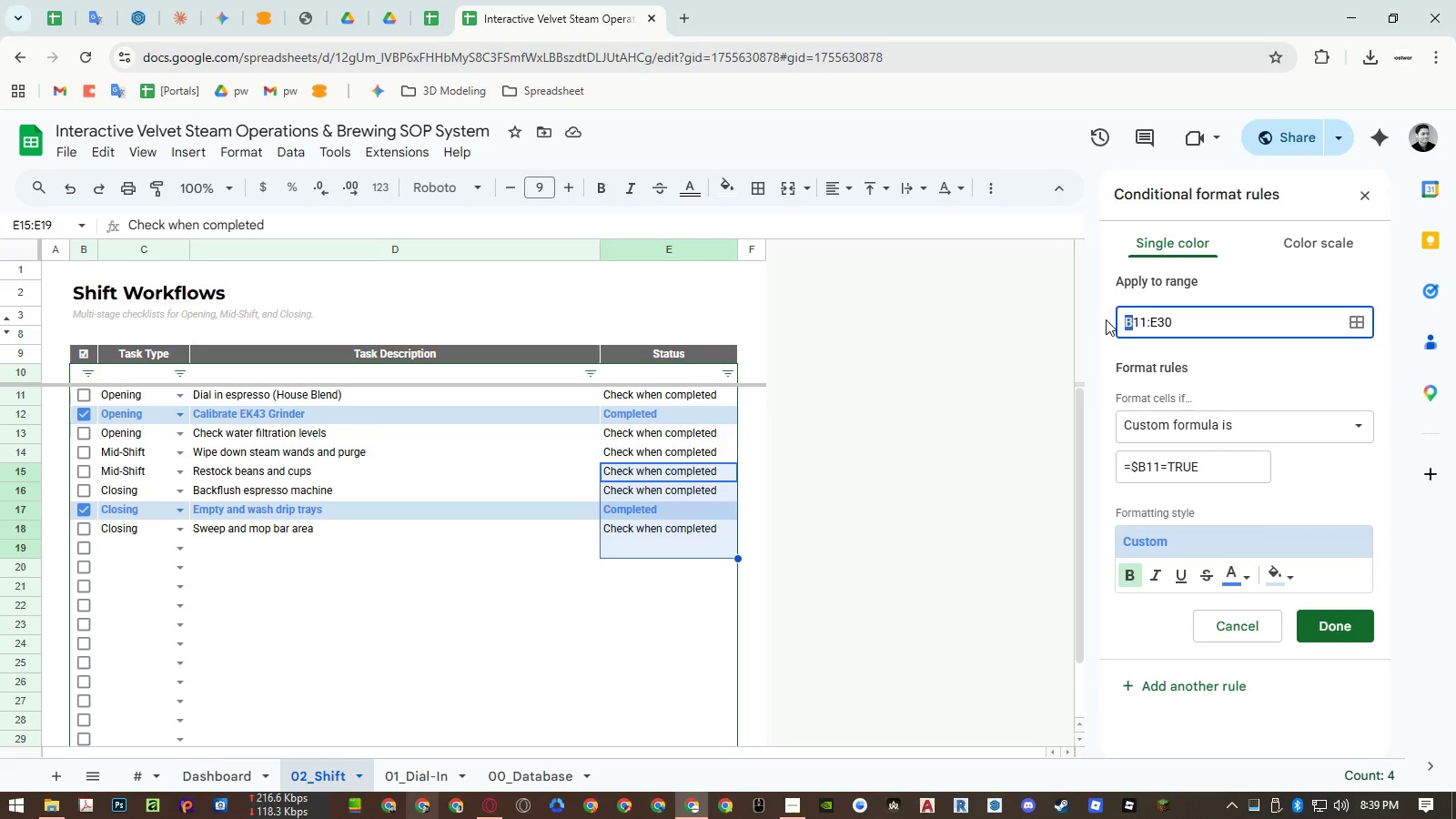 
key(Shift+E)
 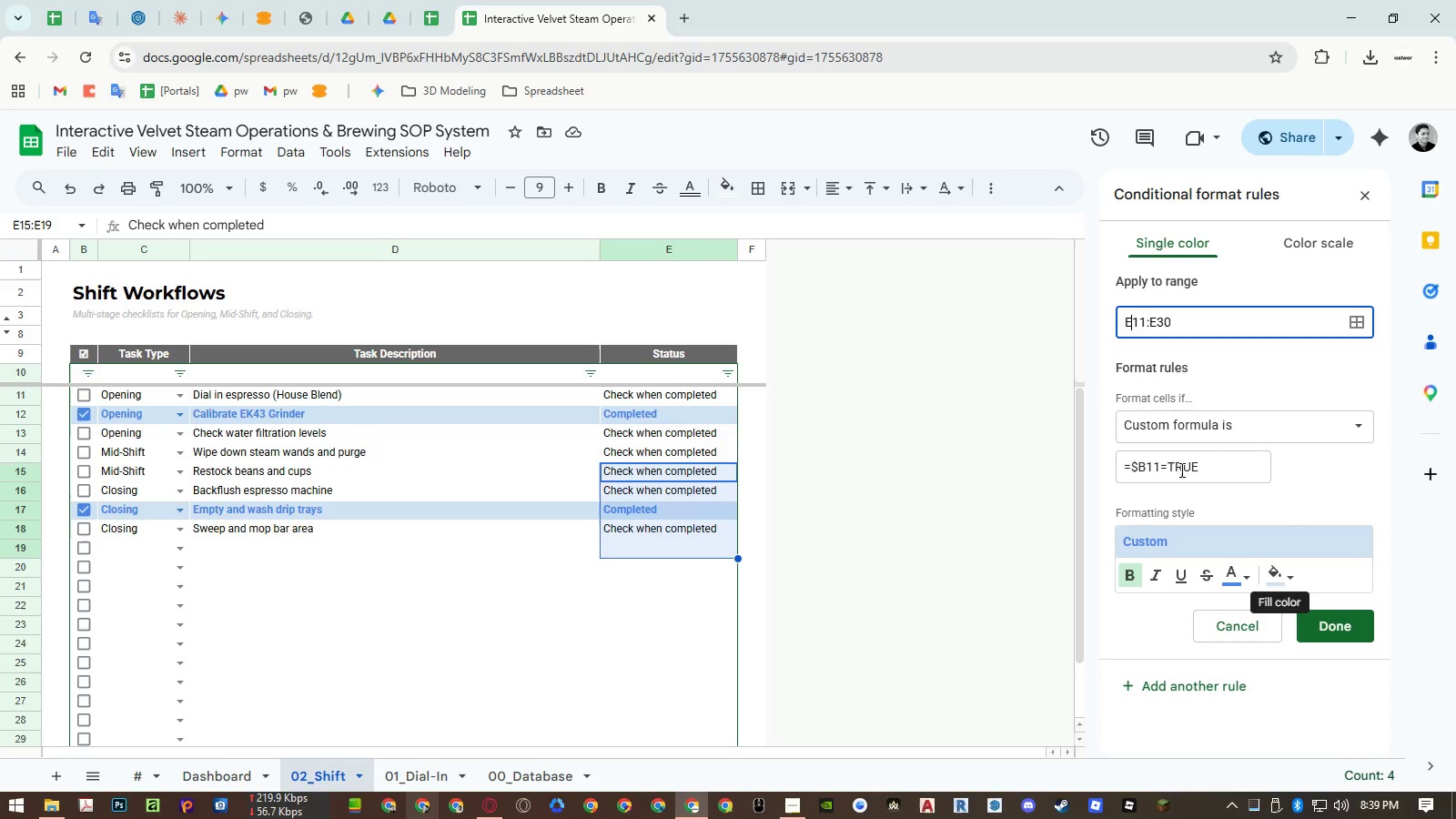 
left_click_drag(start_coordinate=[1167, 468], to_coordinate=[1162, 468])
 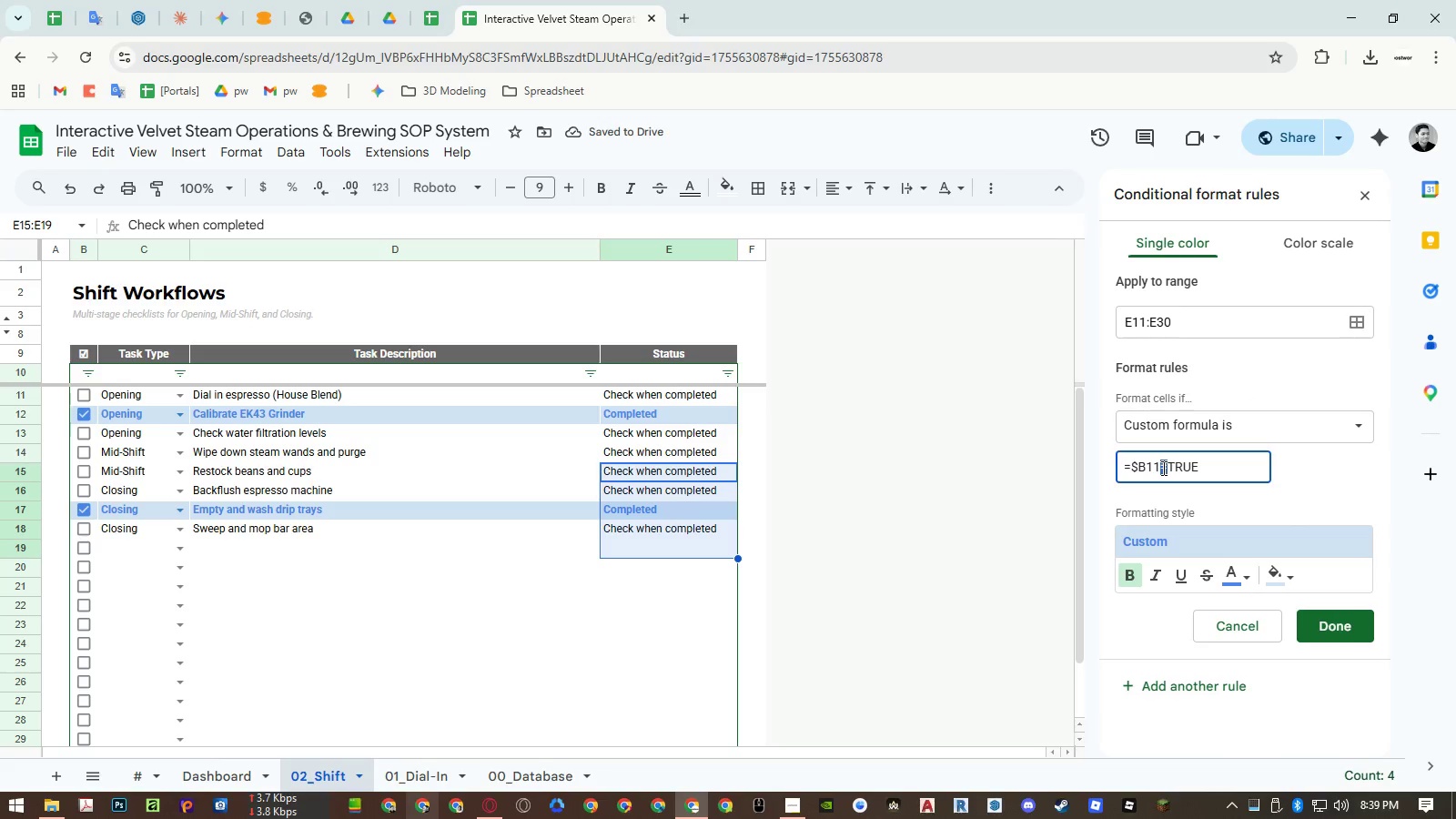 
key(Shift+Comma)
 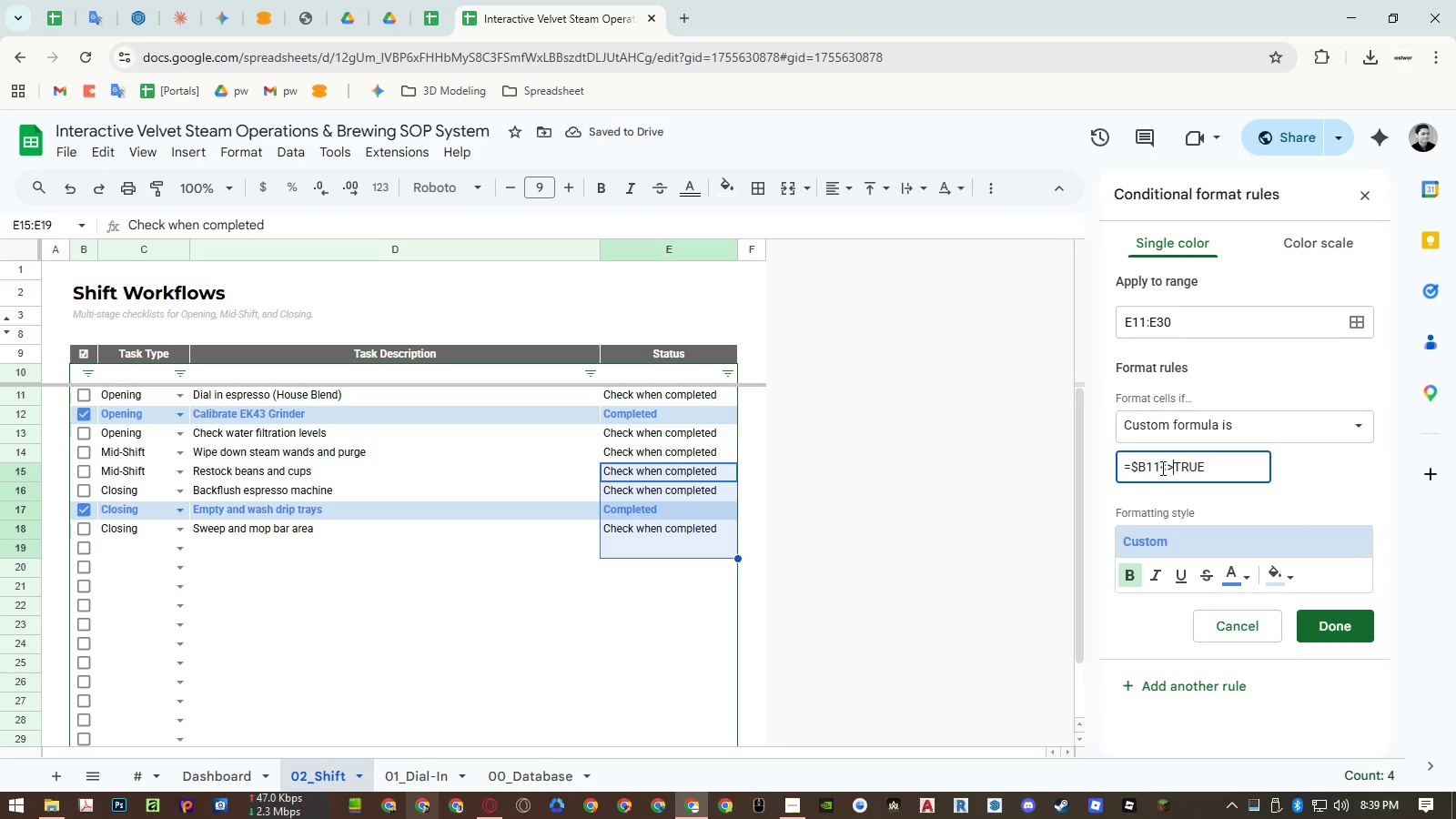 
key(Shift+Period)
 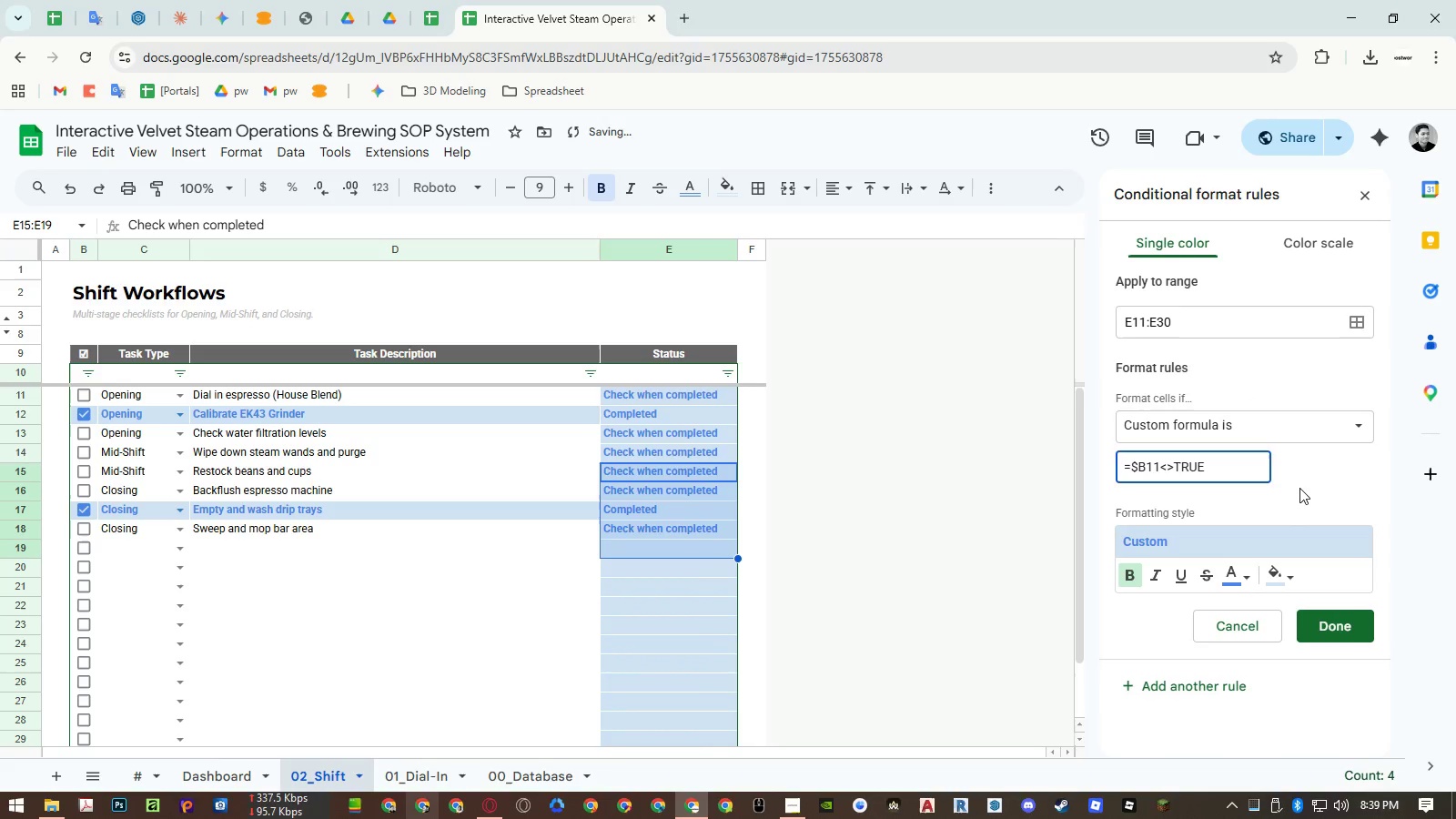 
left_click([1299, 488])
 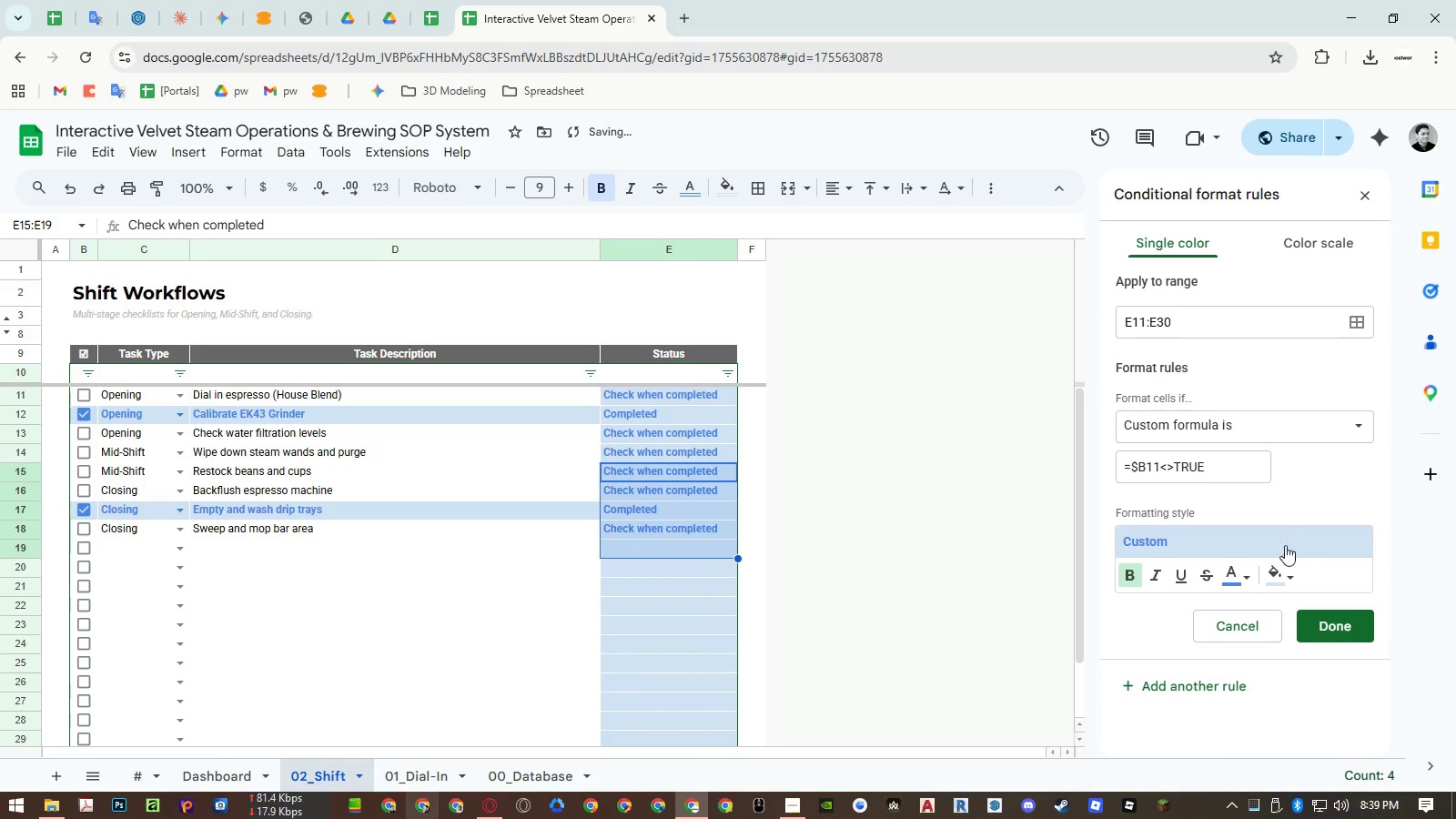 
left_click([1277, 571])
 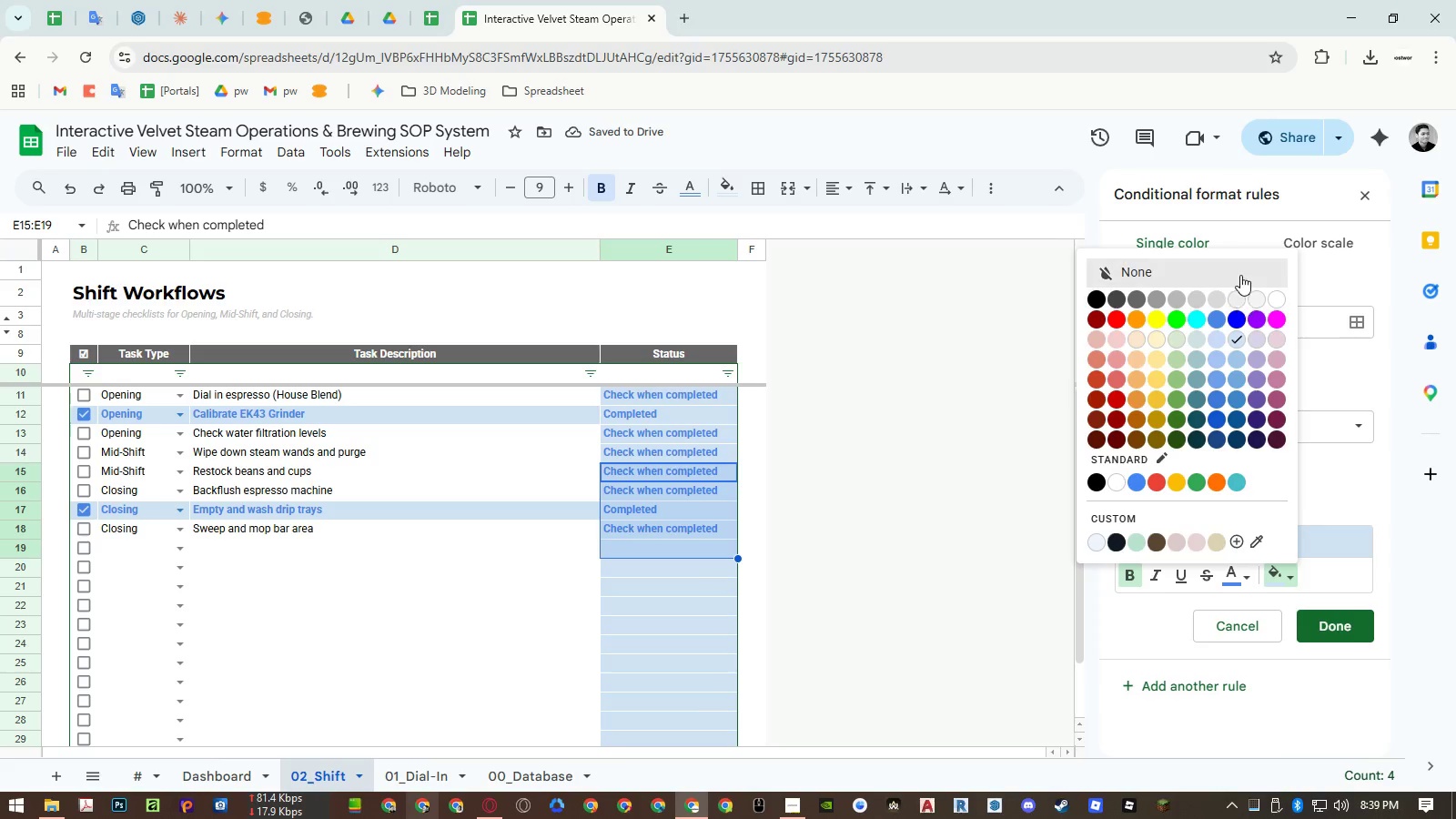 
left_click([1240, 273])
 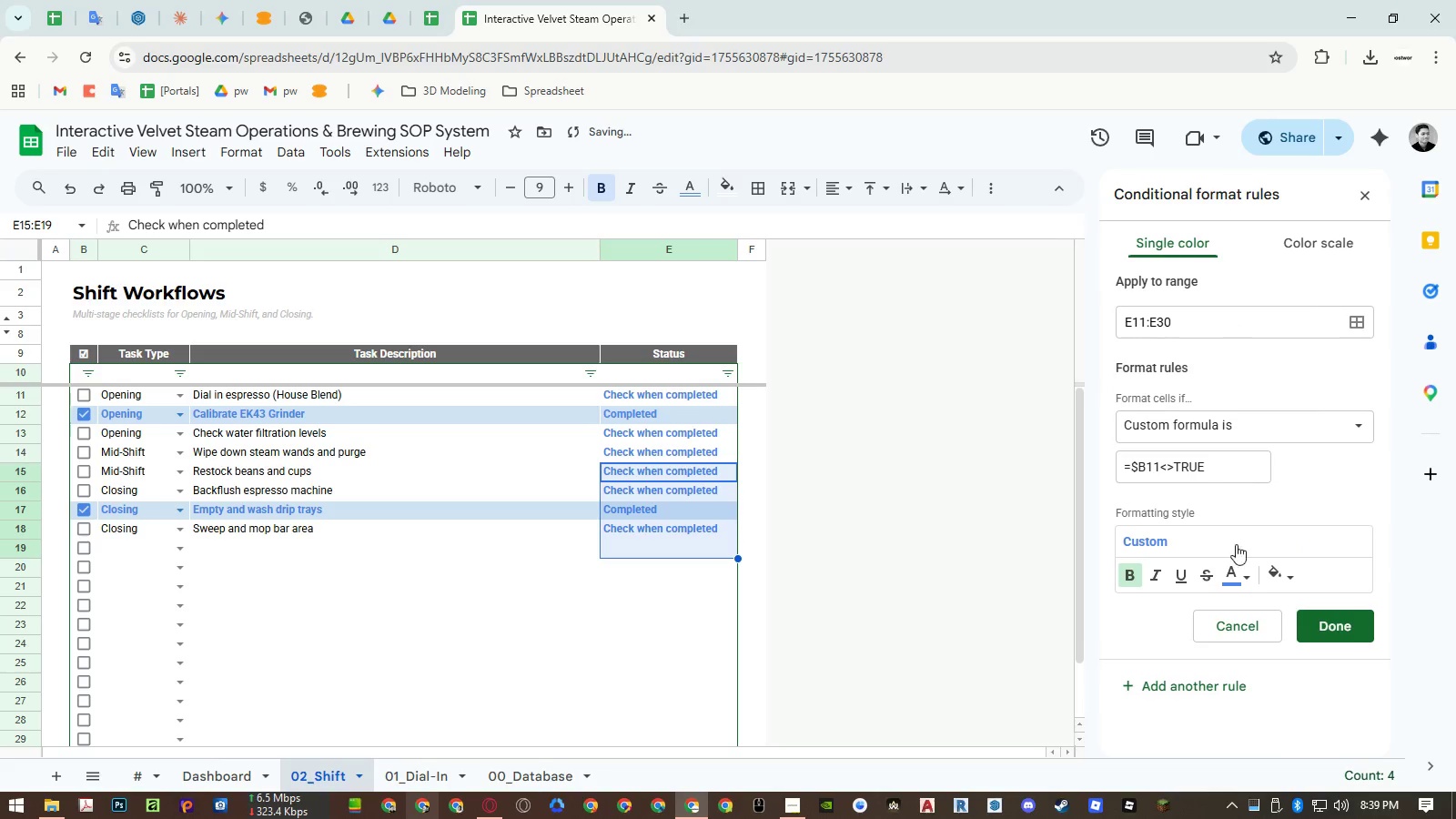 
left_click([1232, 571])
 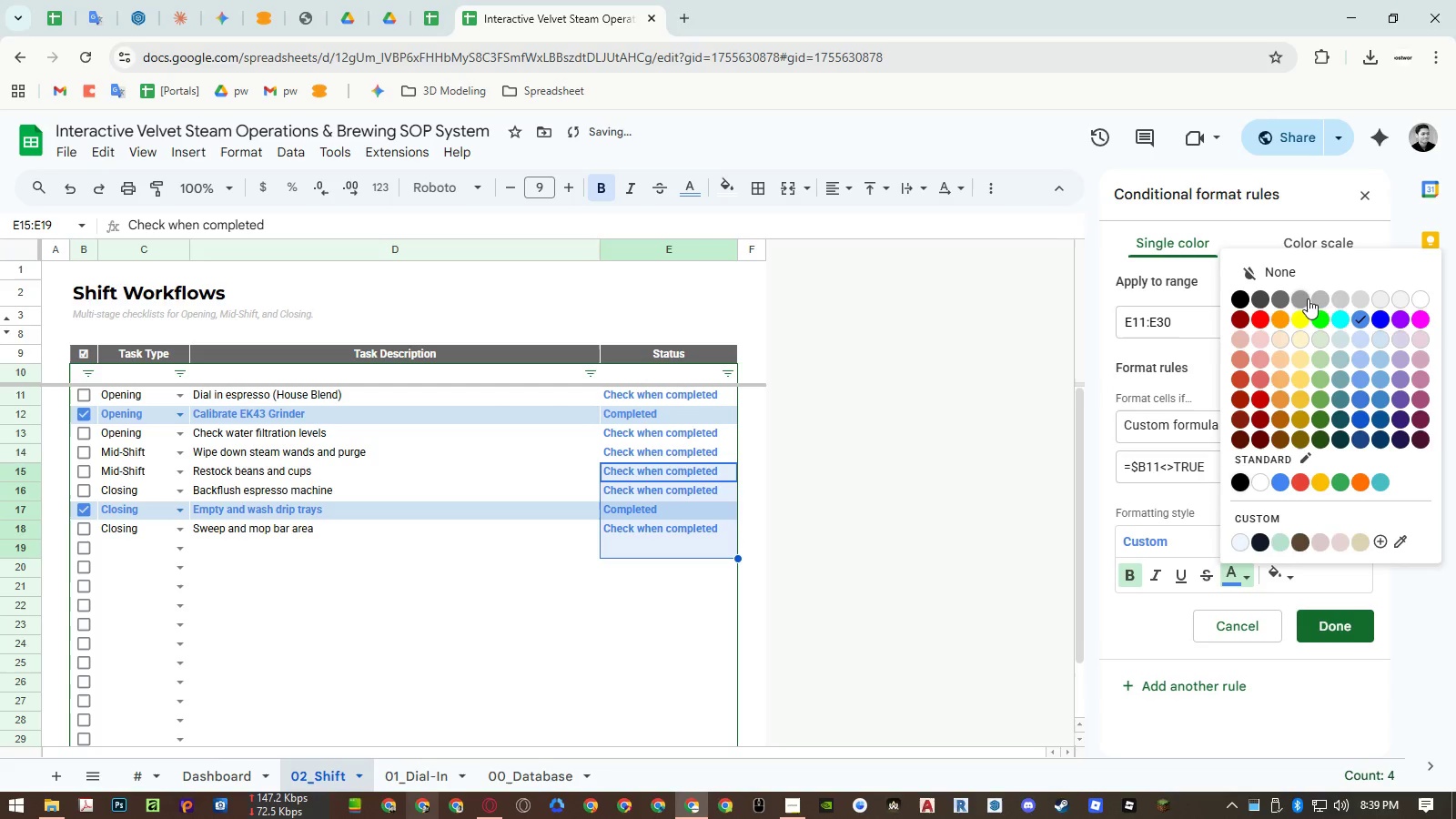 
left_click([1324, 298])
 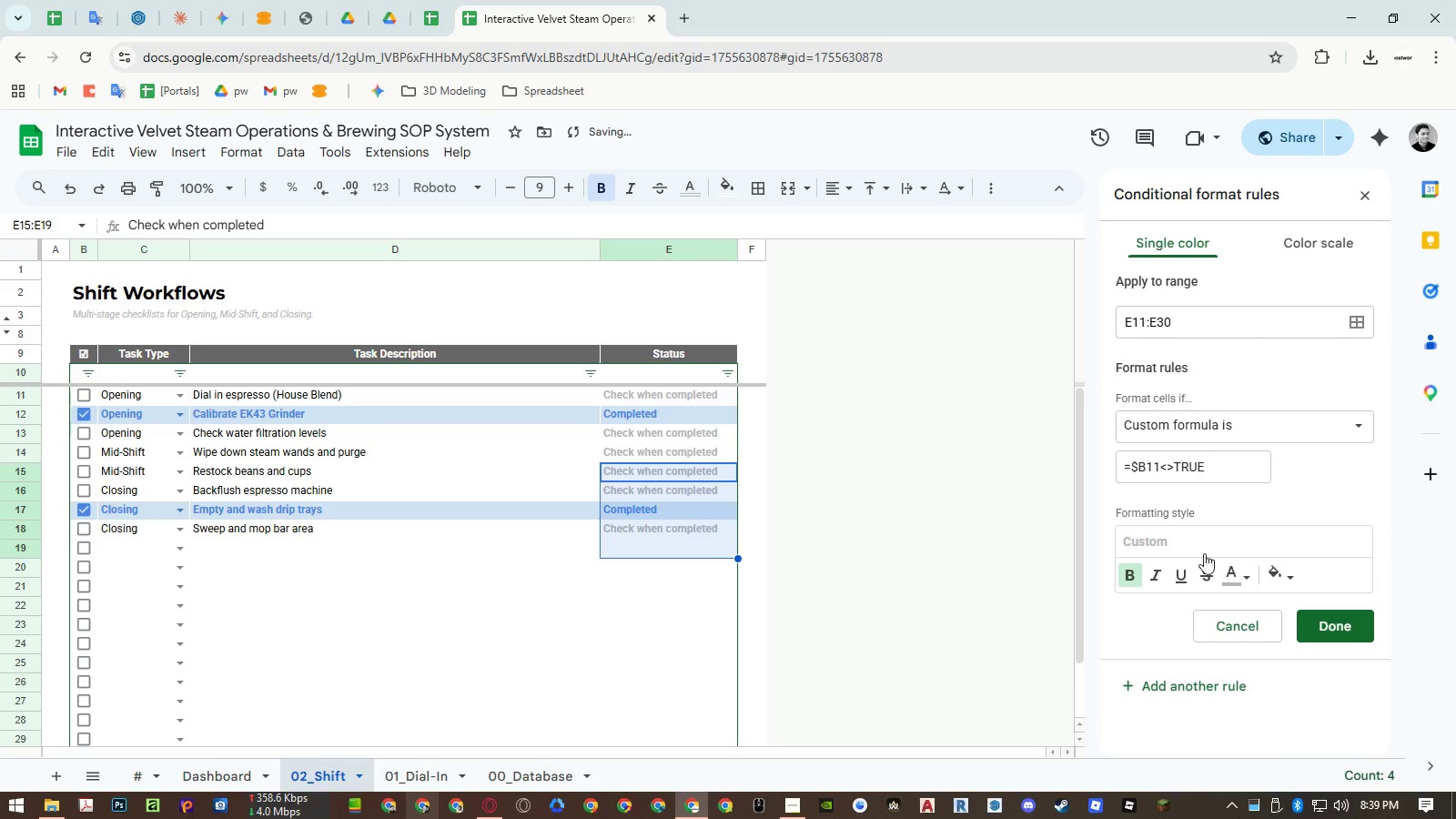 
left_click([1135, 575])
 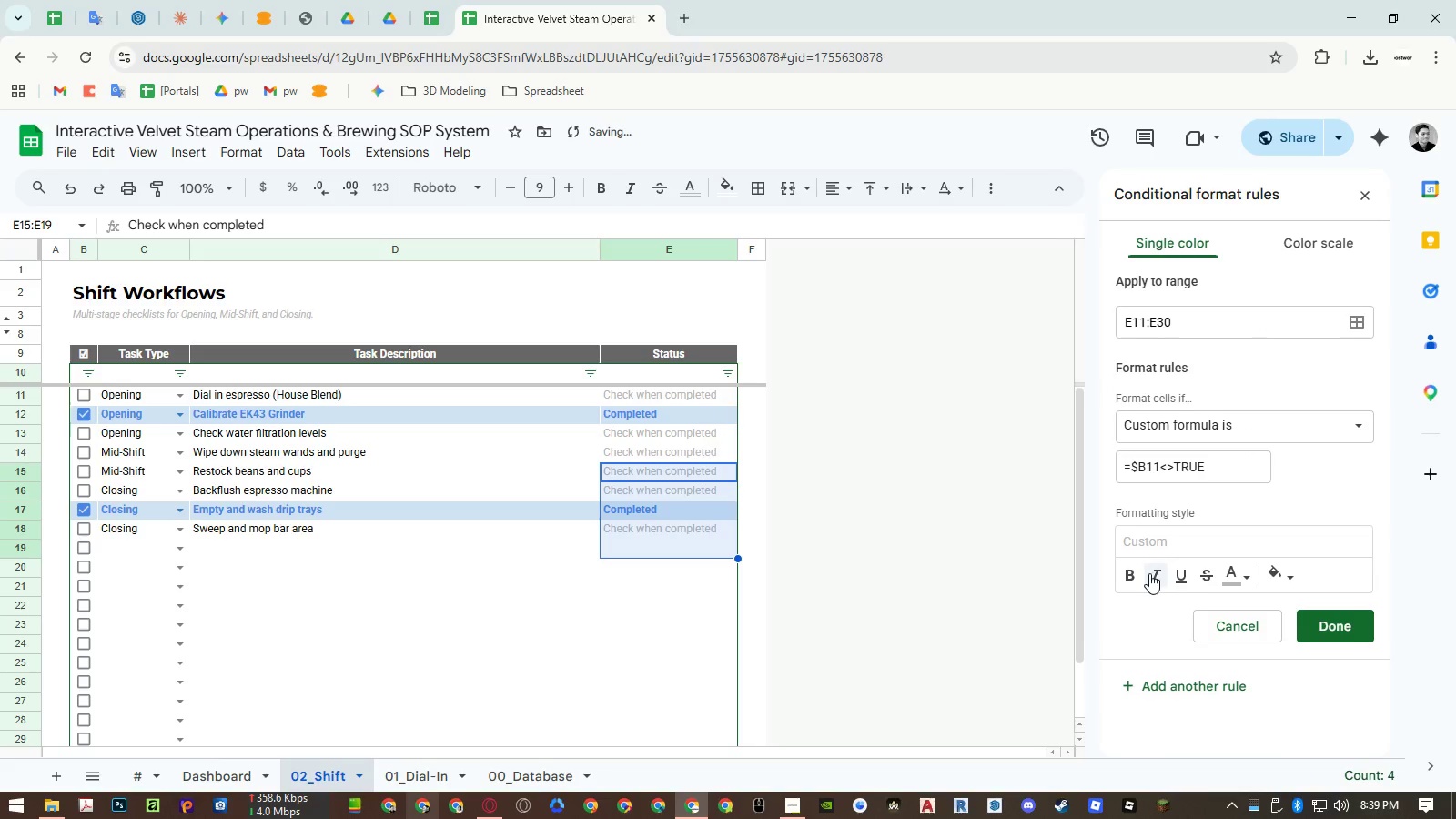 
left_click([1152, 573])
 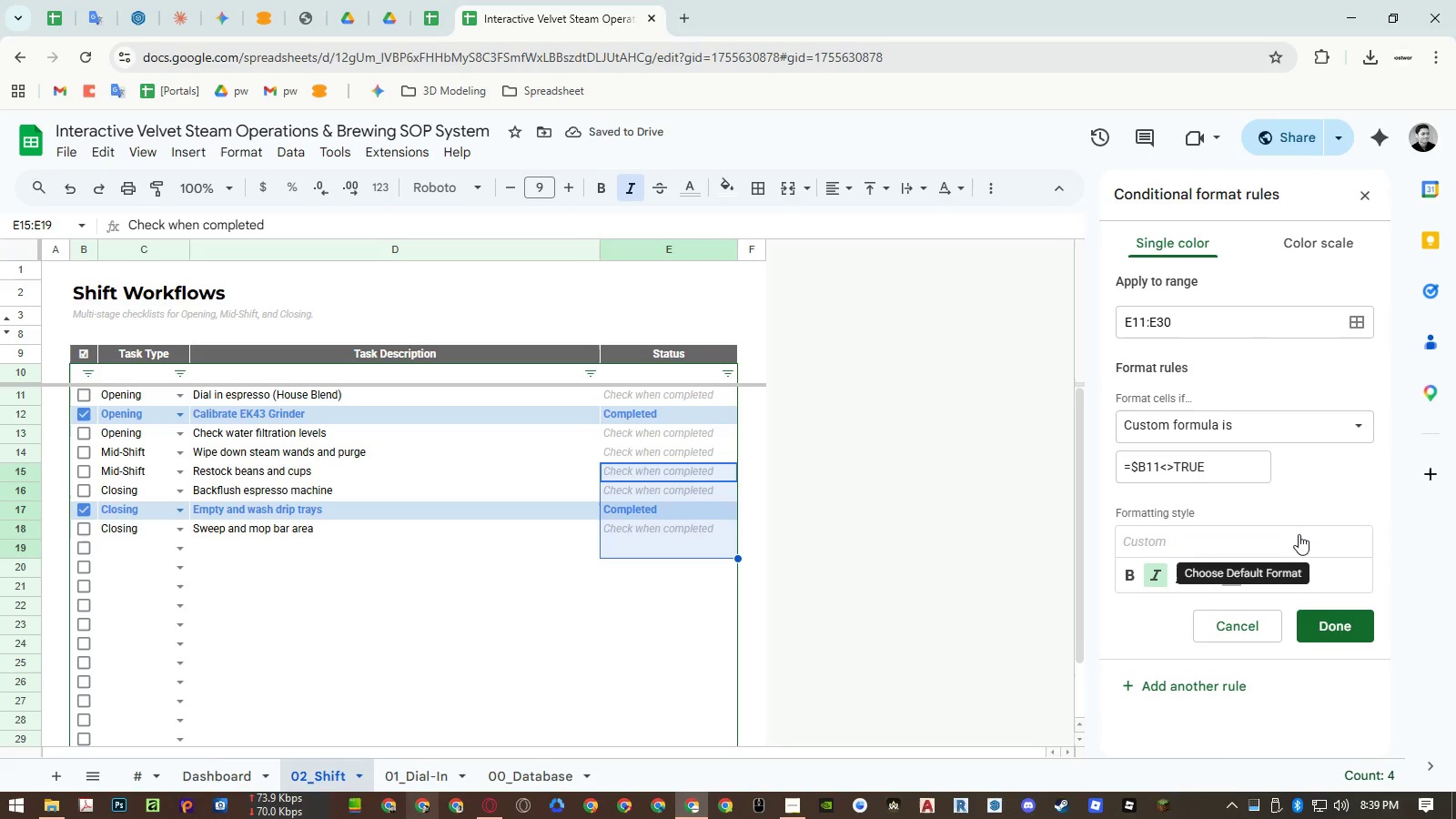 
left_click([1229, 579])
 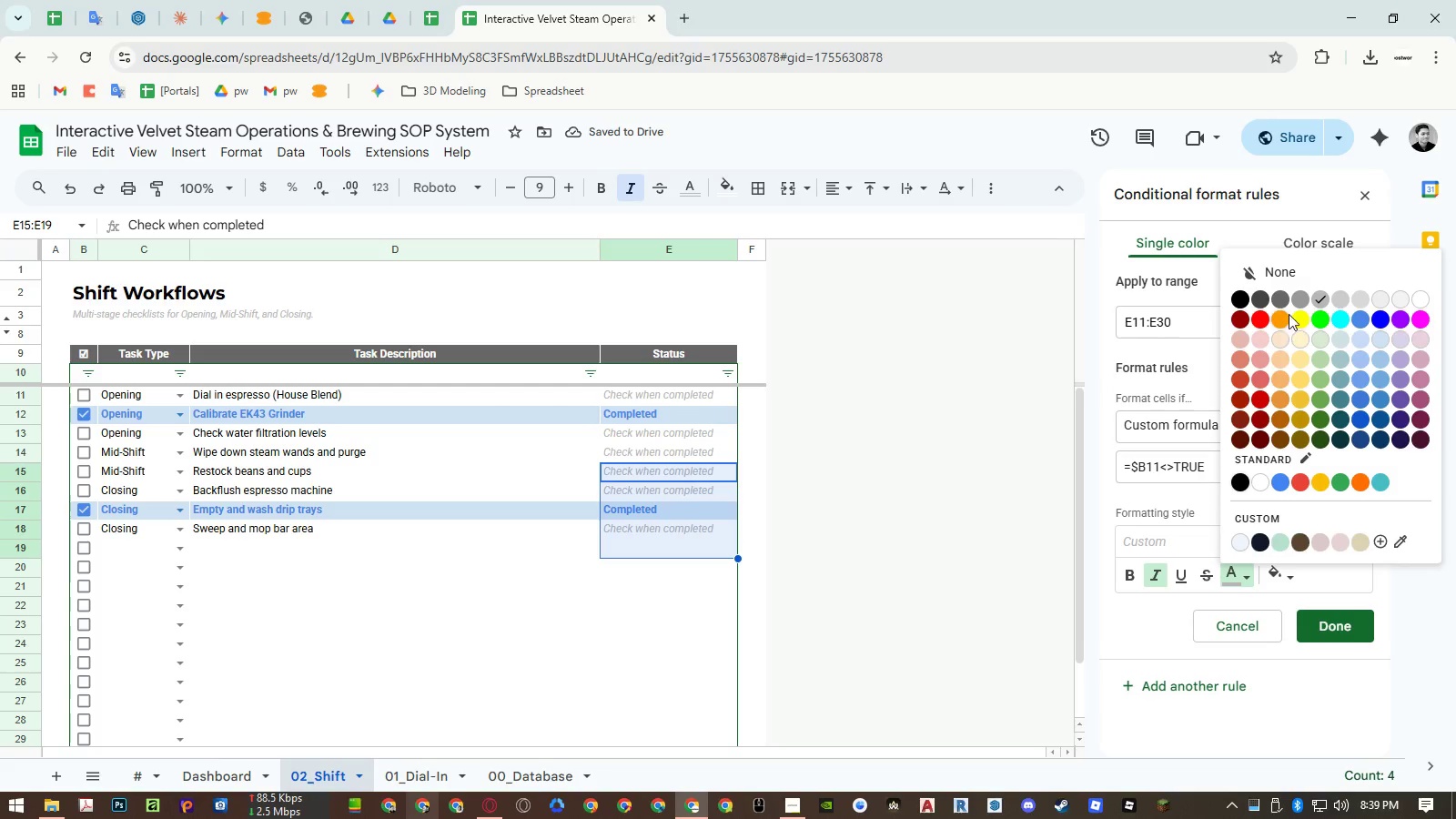 
left_click([1285, 299])
 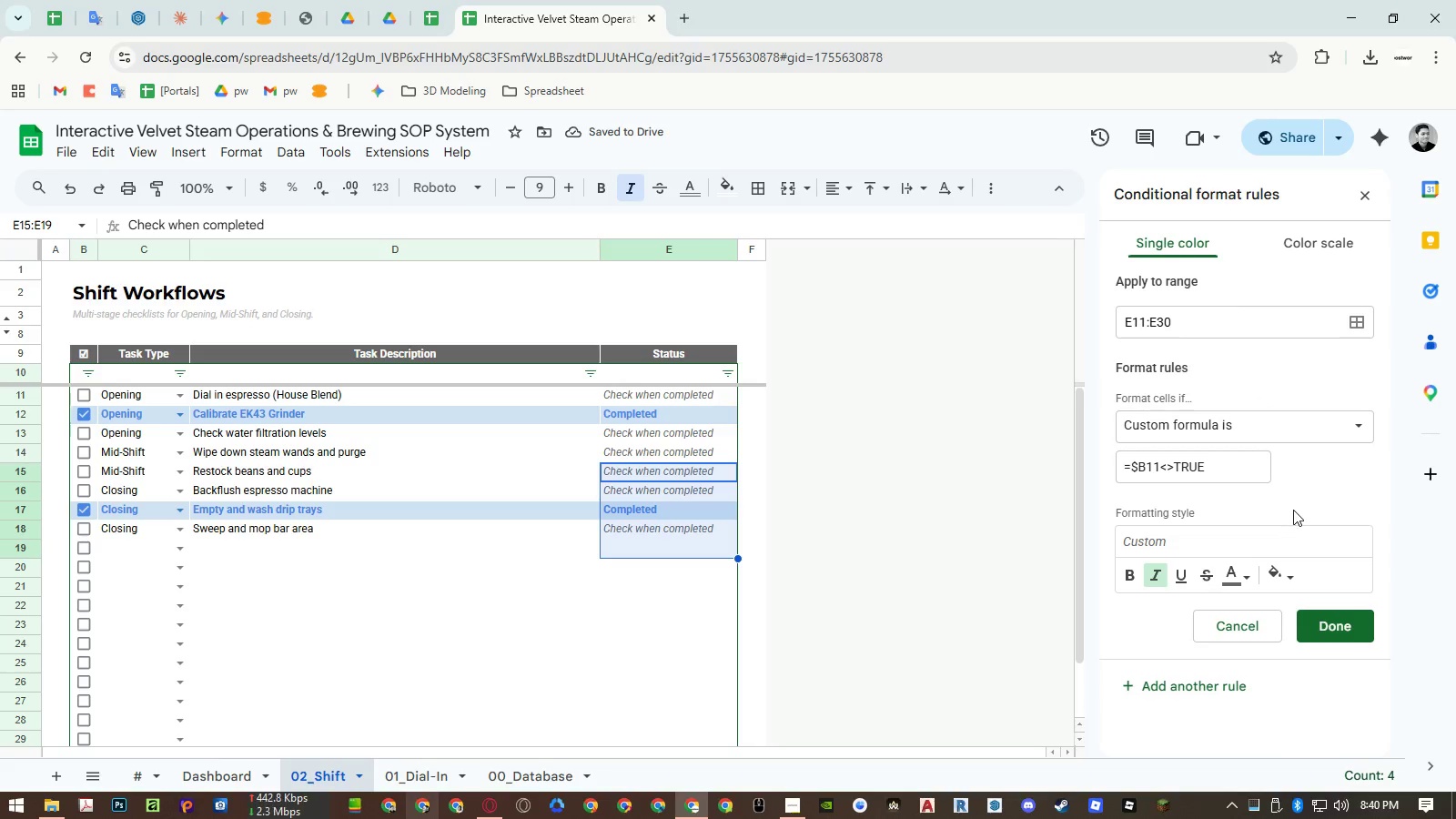 
left_click([1323, 614])
 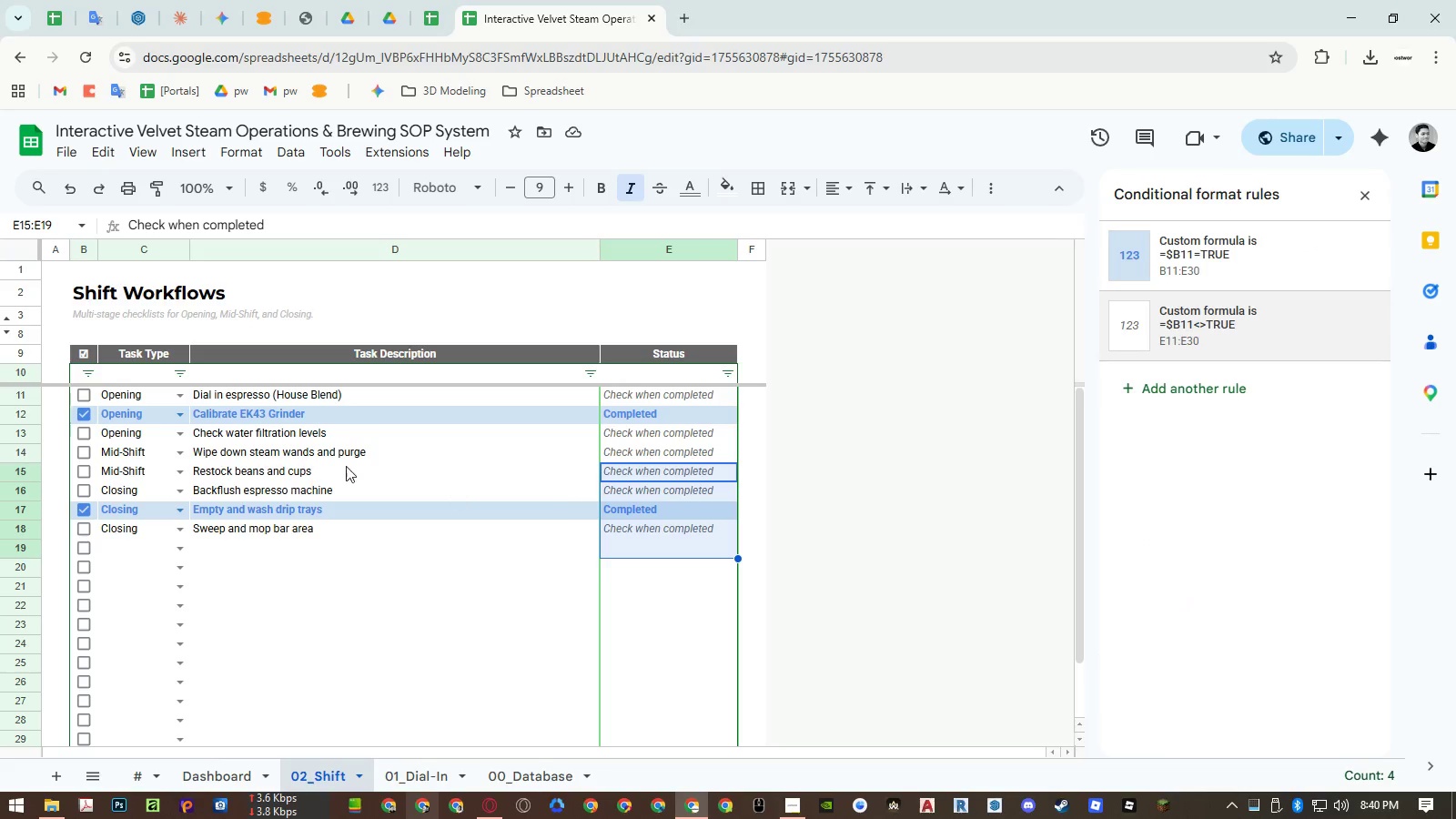 
left_click([154, 395])
 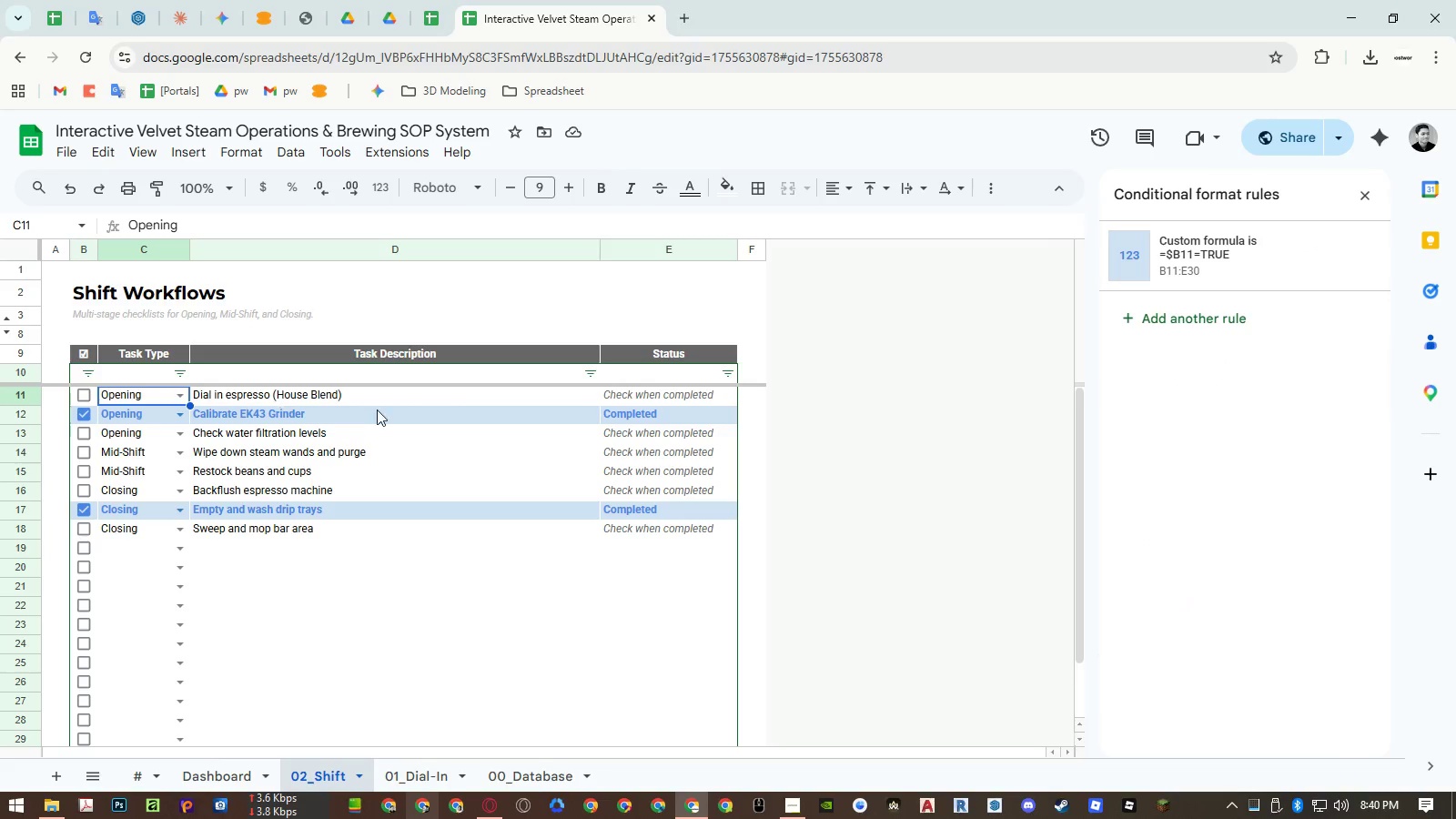 
key(Control+Shift+ArrowDown)
 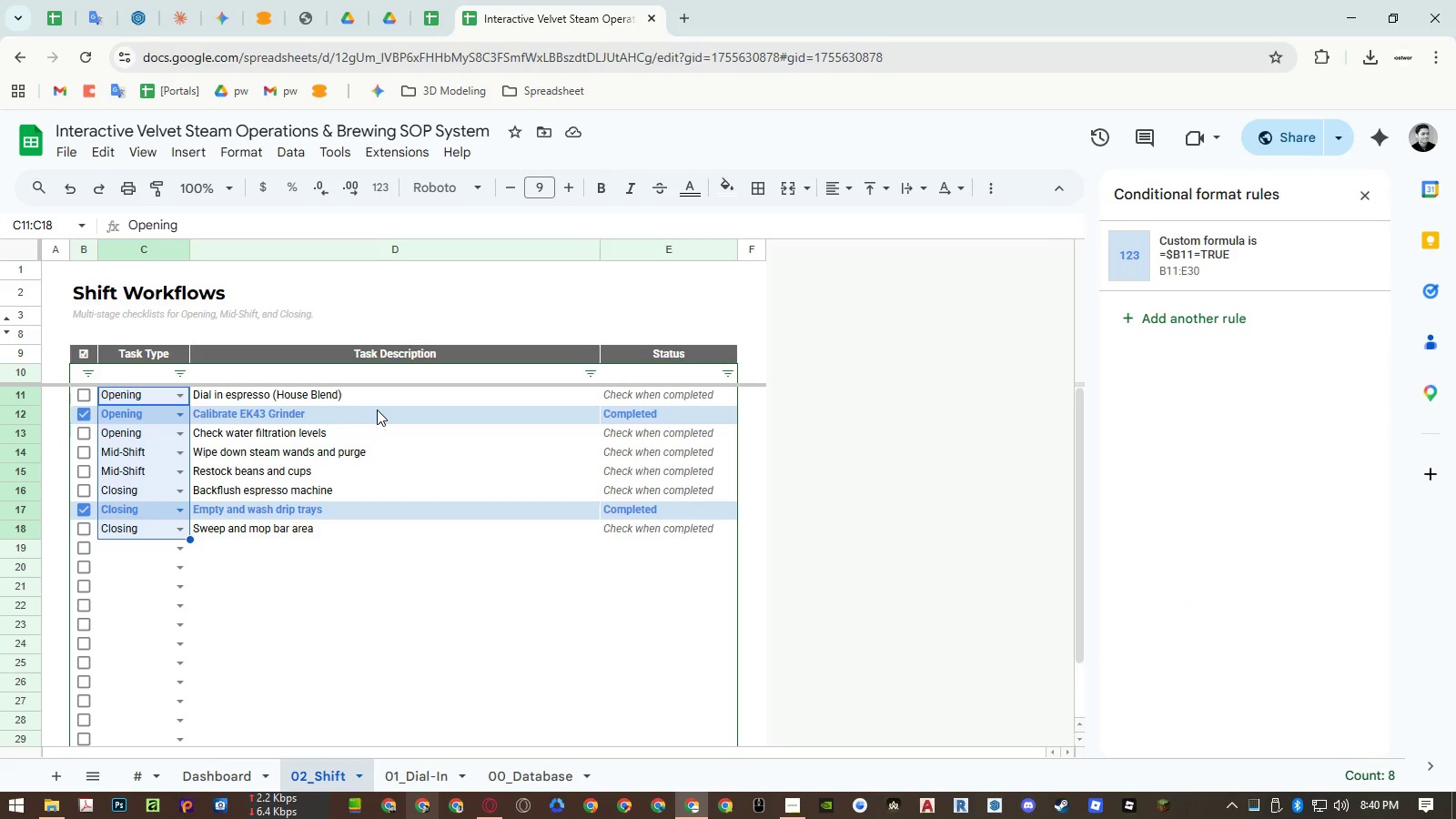 
key(Control+ControlLeft)
 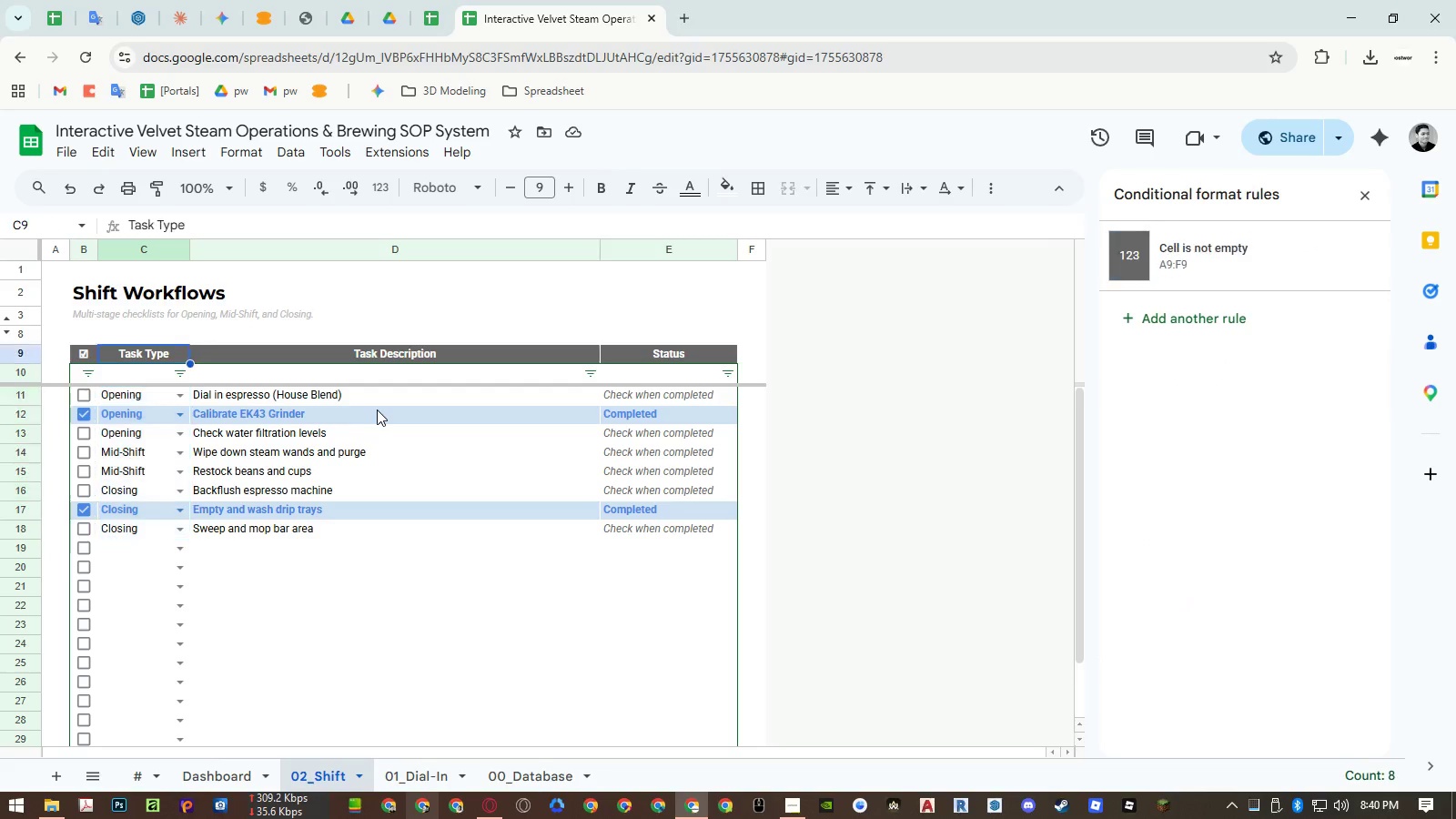 
key(Control+ControlLeft)
 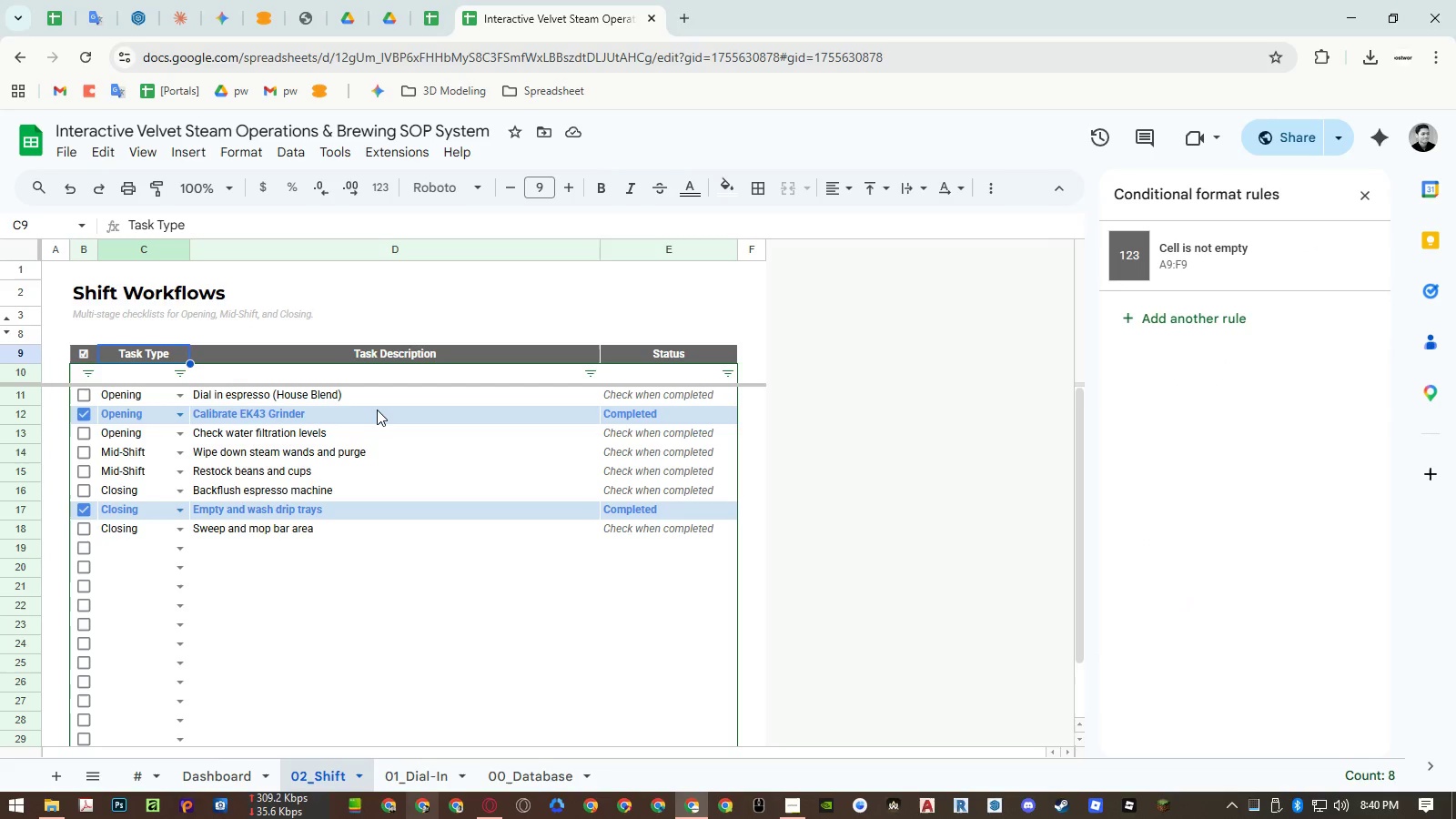 
key(Control+ArrowUp)
 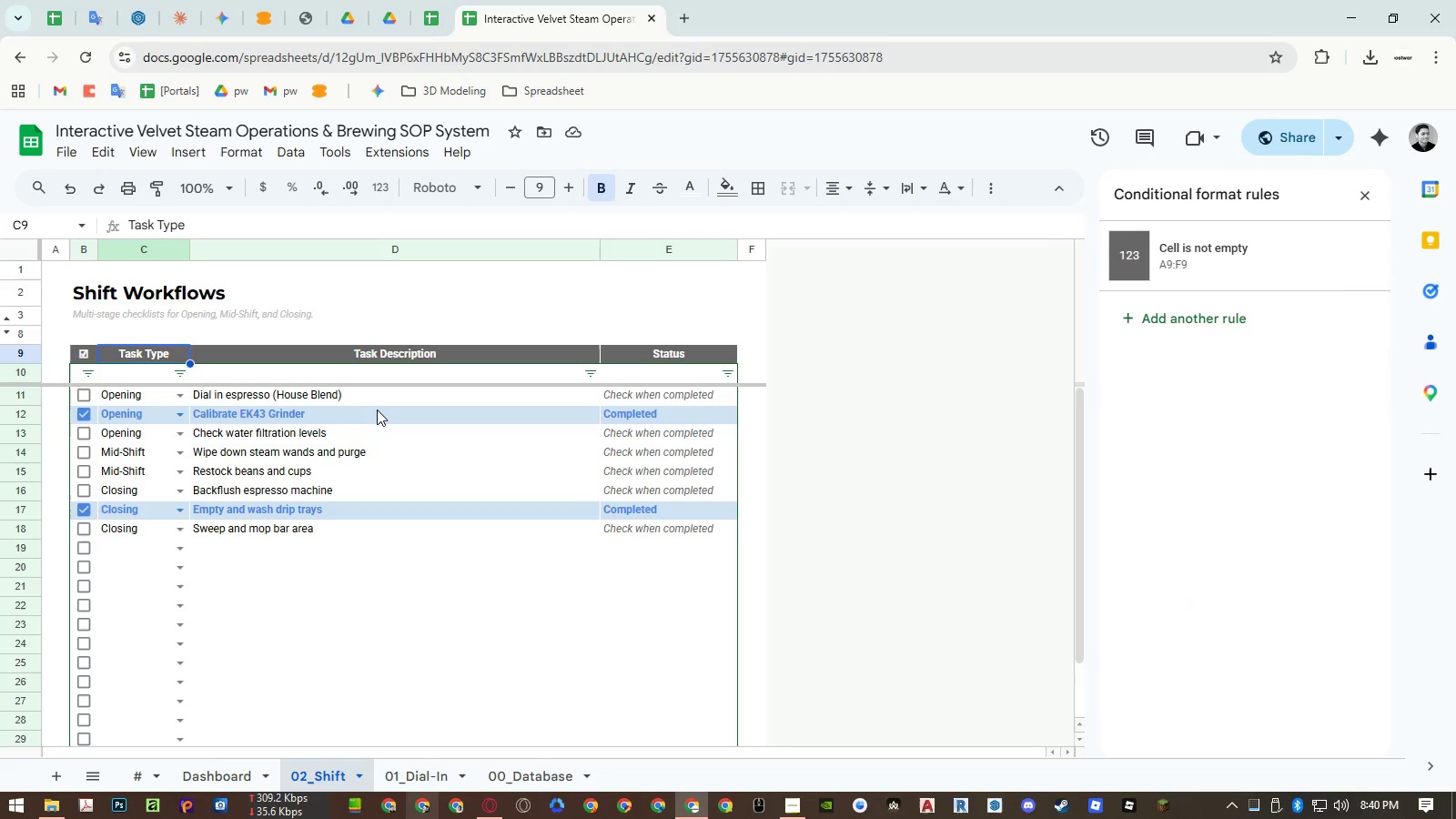 
key(ArrowDown)
 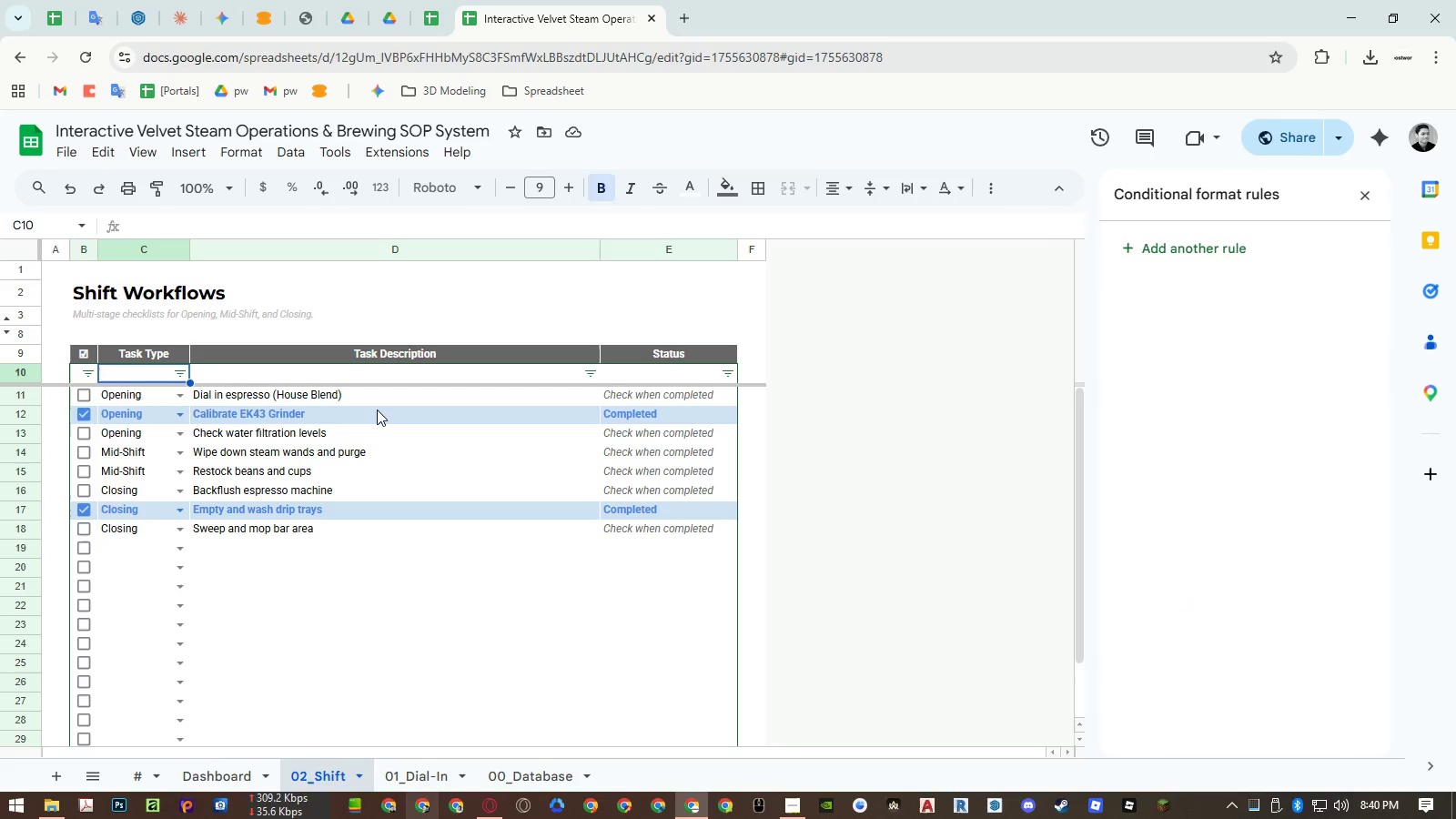 
key(ArrowDown)
 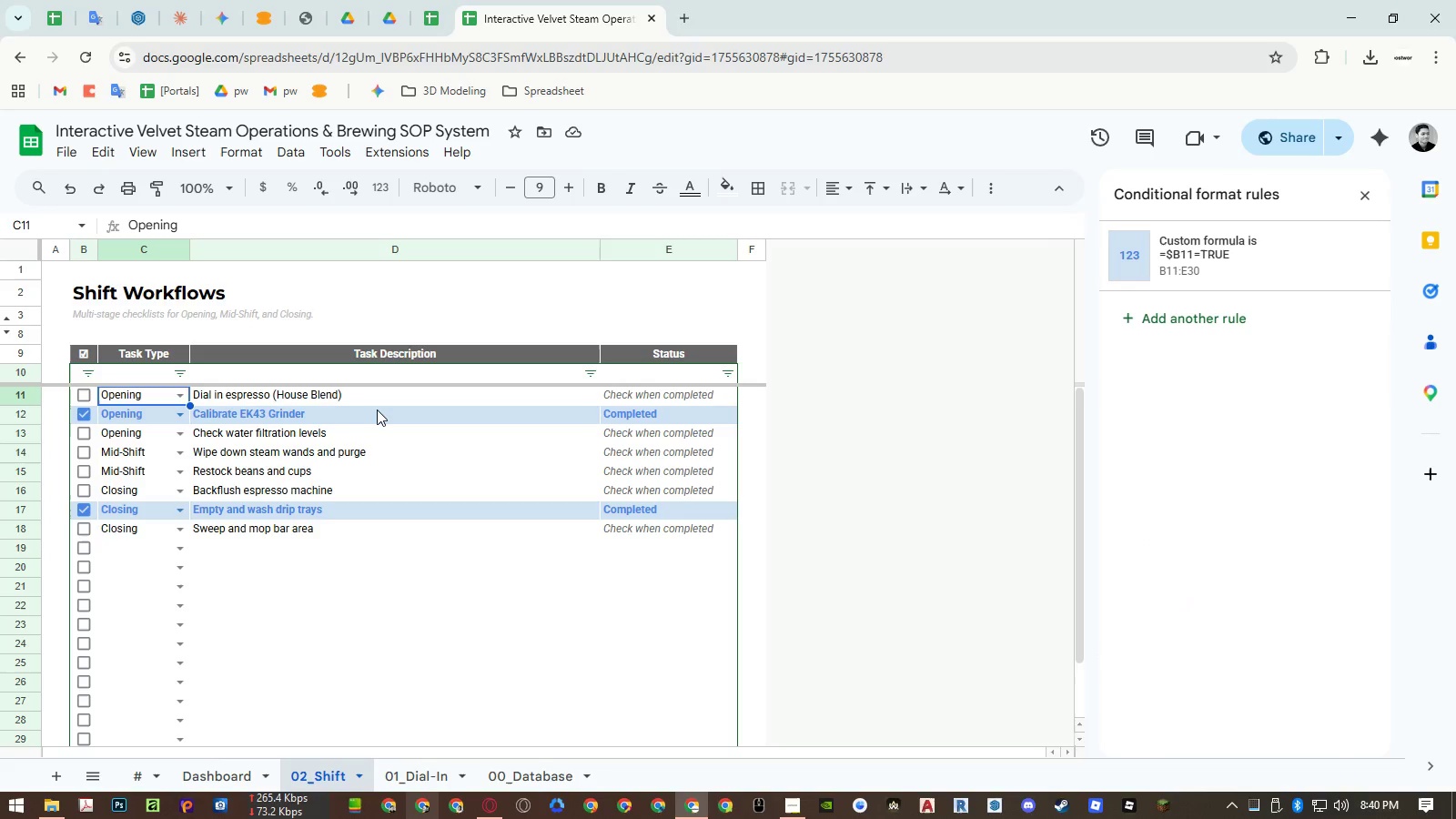 
key(Control+Shift+ArrowDown)
 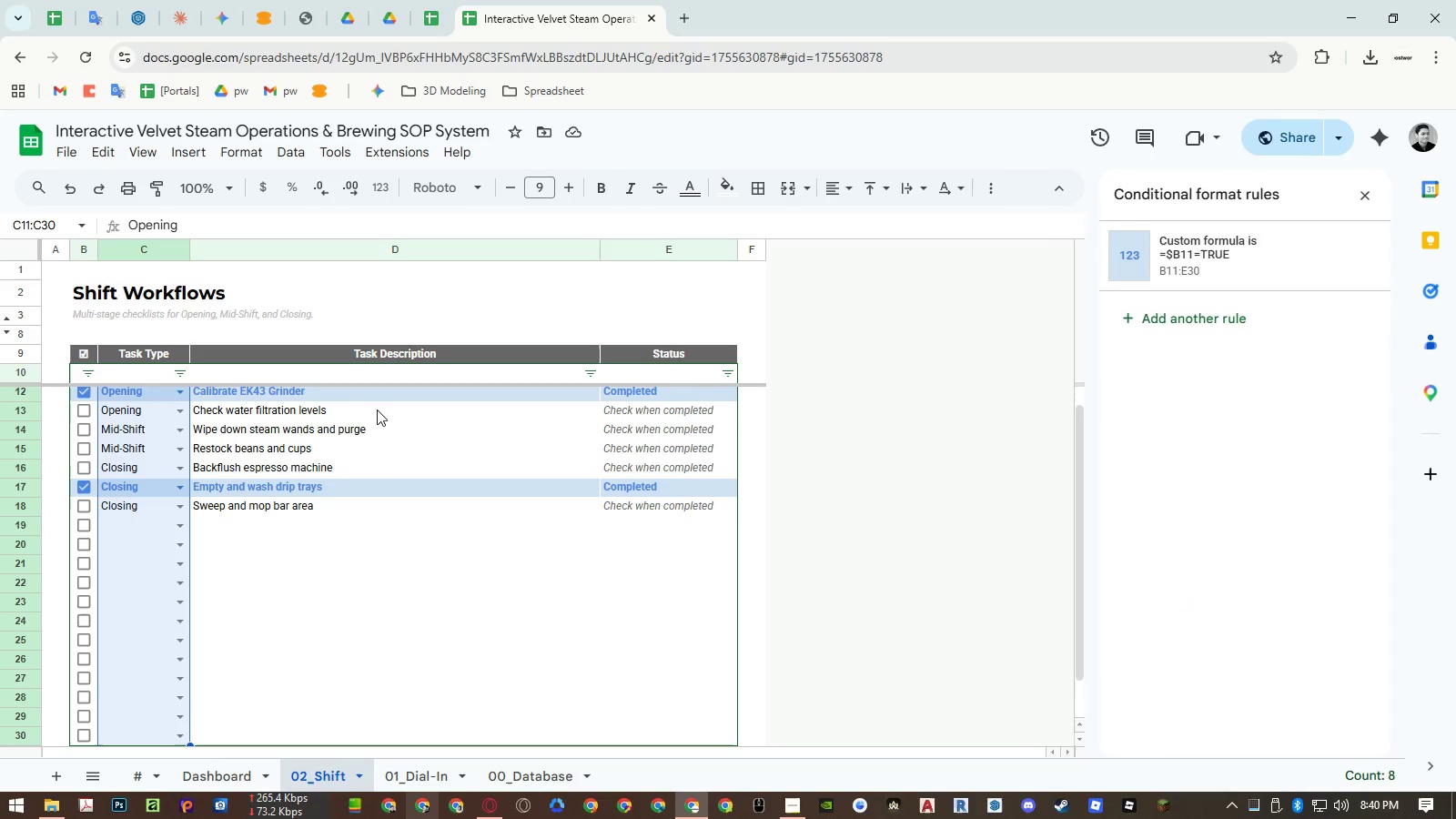 
key(Control+Shift+ArrowDown)
 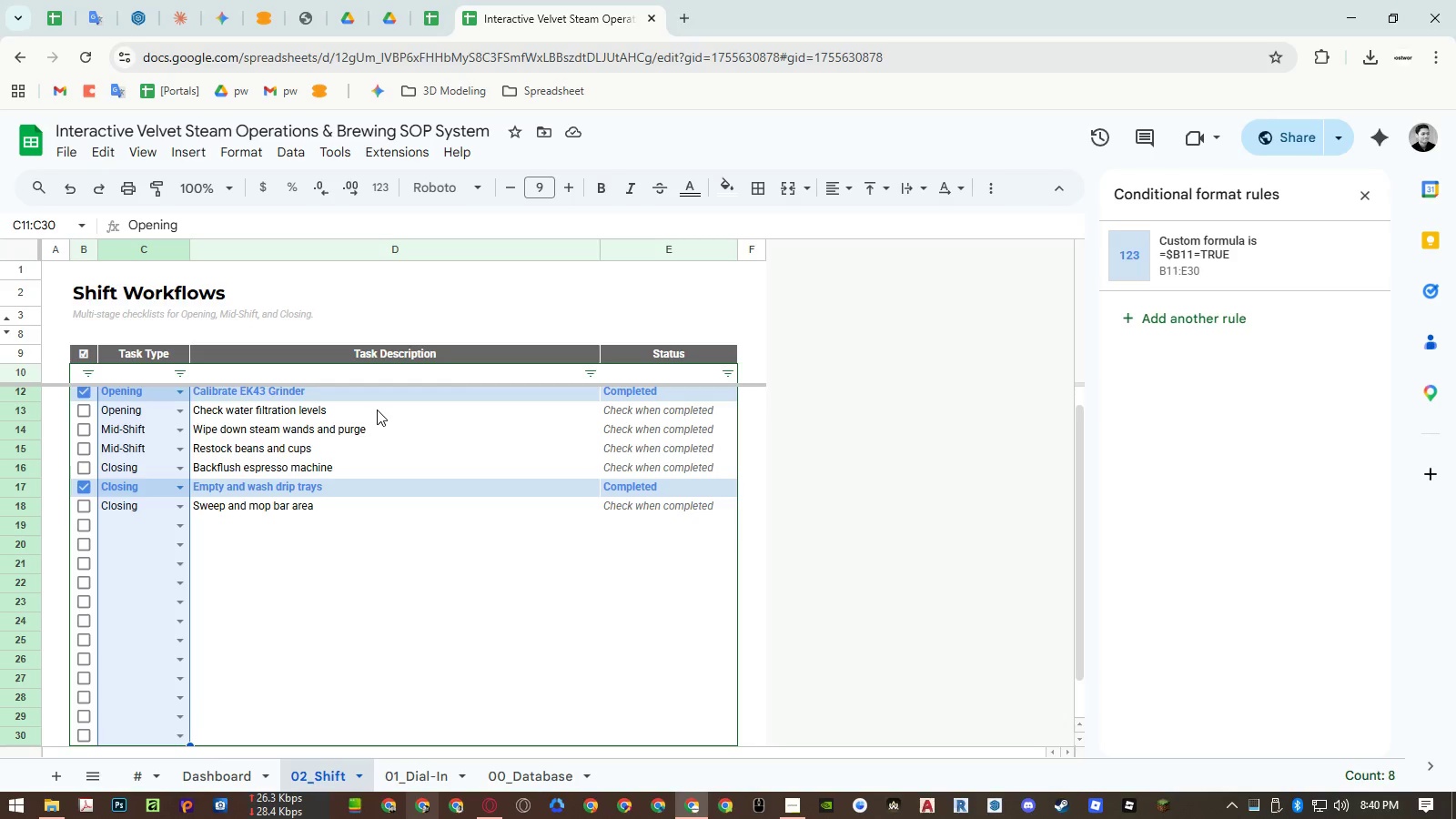 
key(Control+B)
 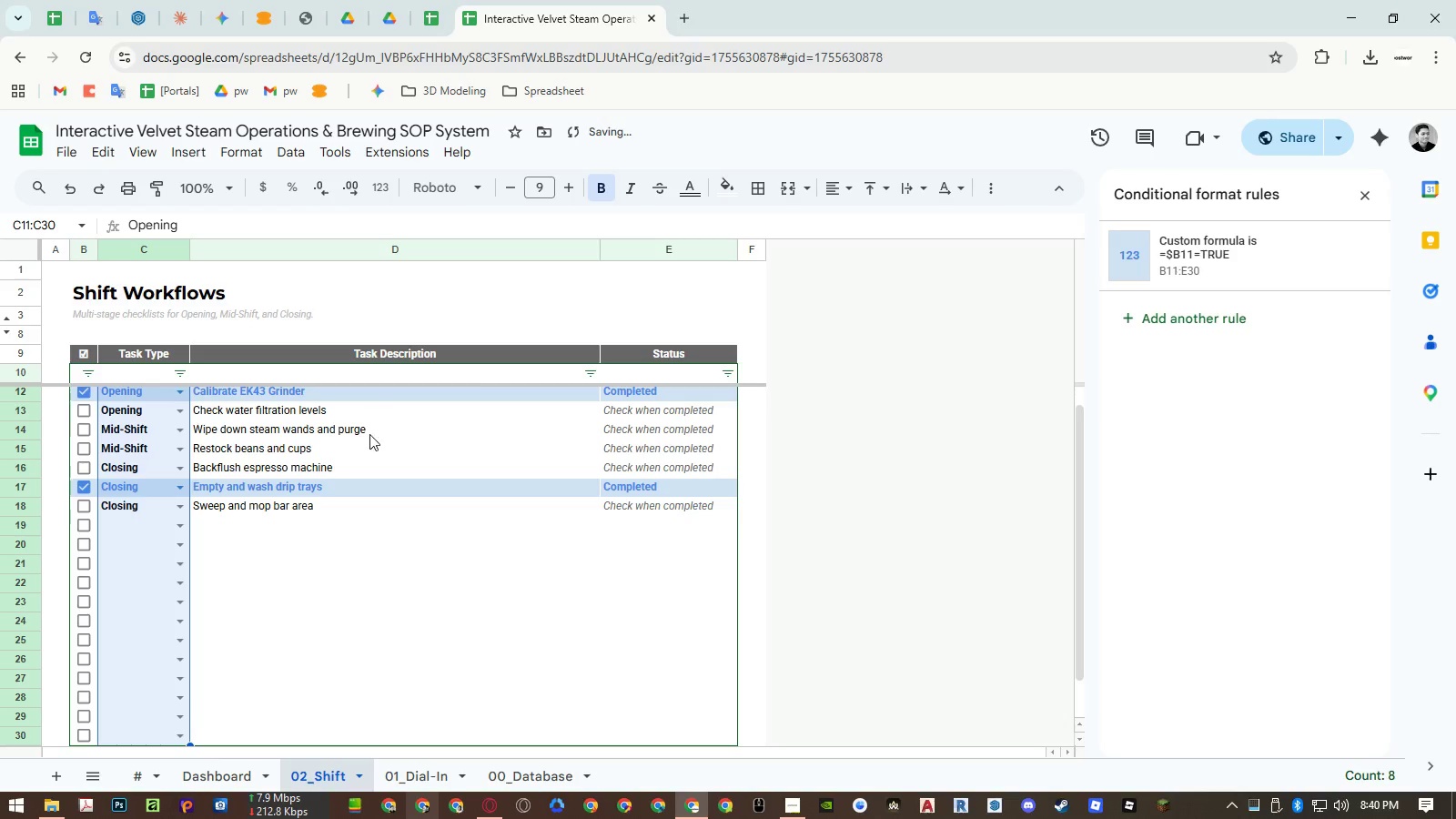 
left_click([369, 556])
 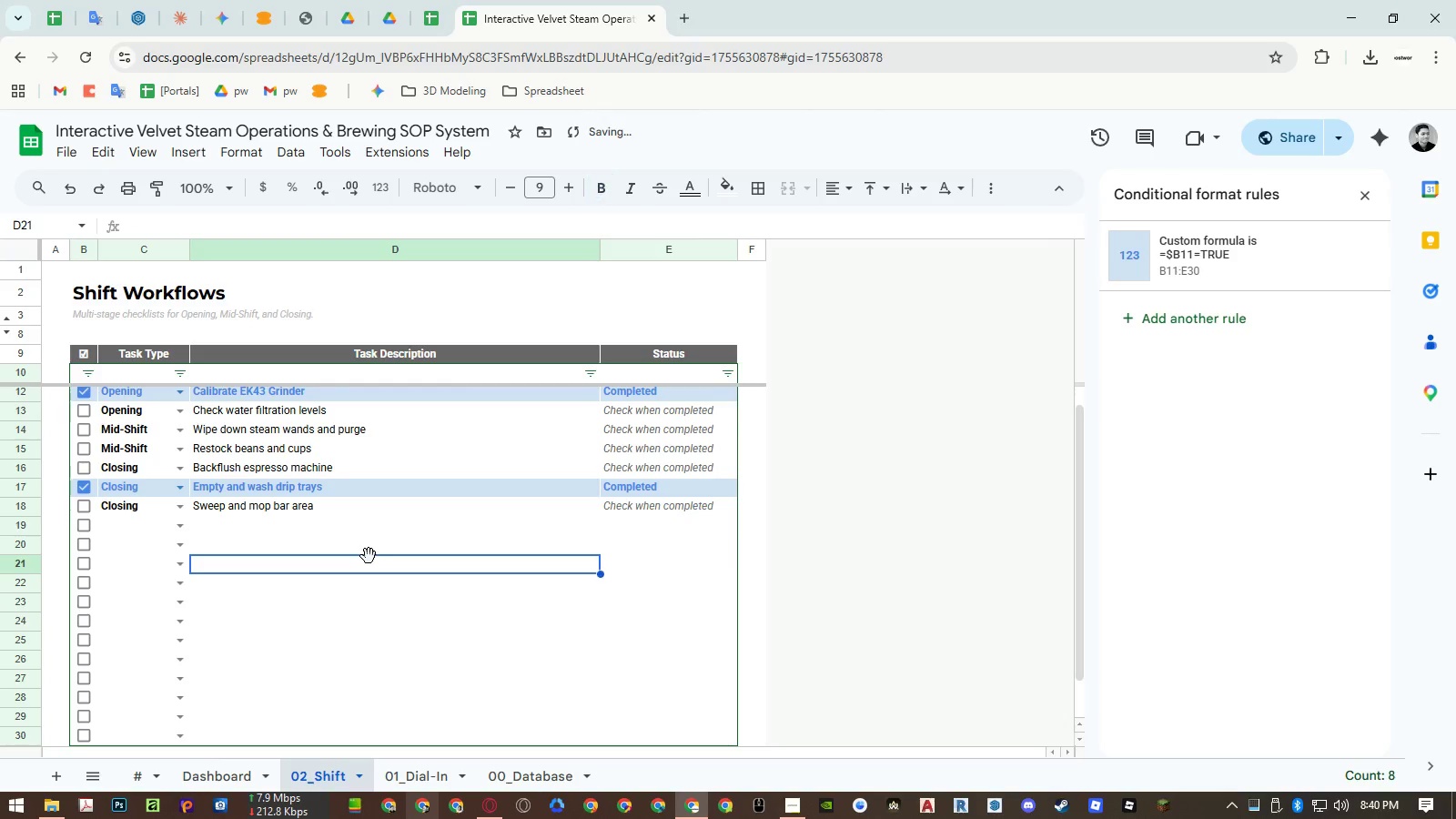 
scroll: coordinate [369, 556], scroll_direction: up, amount: 5.0
 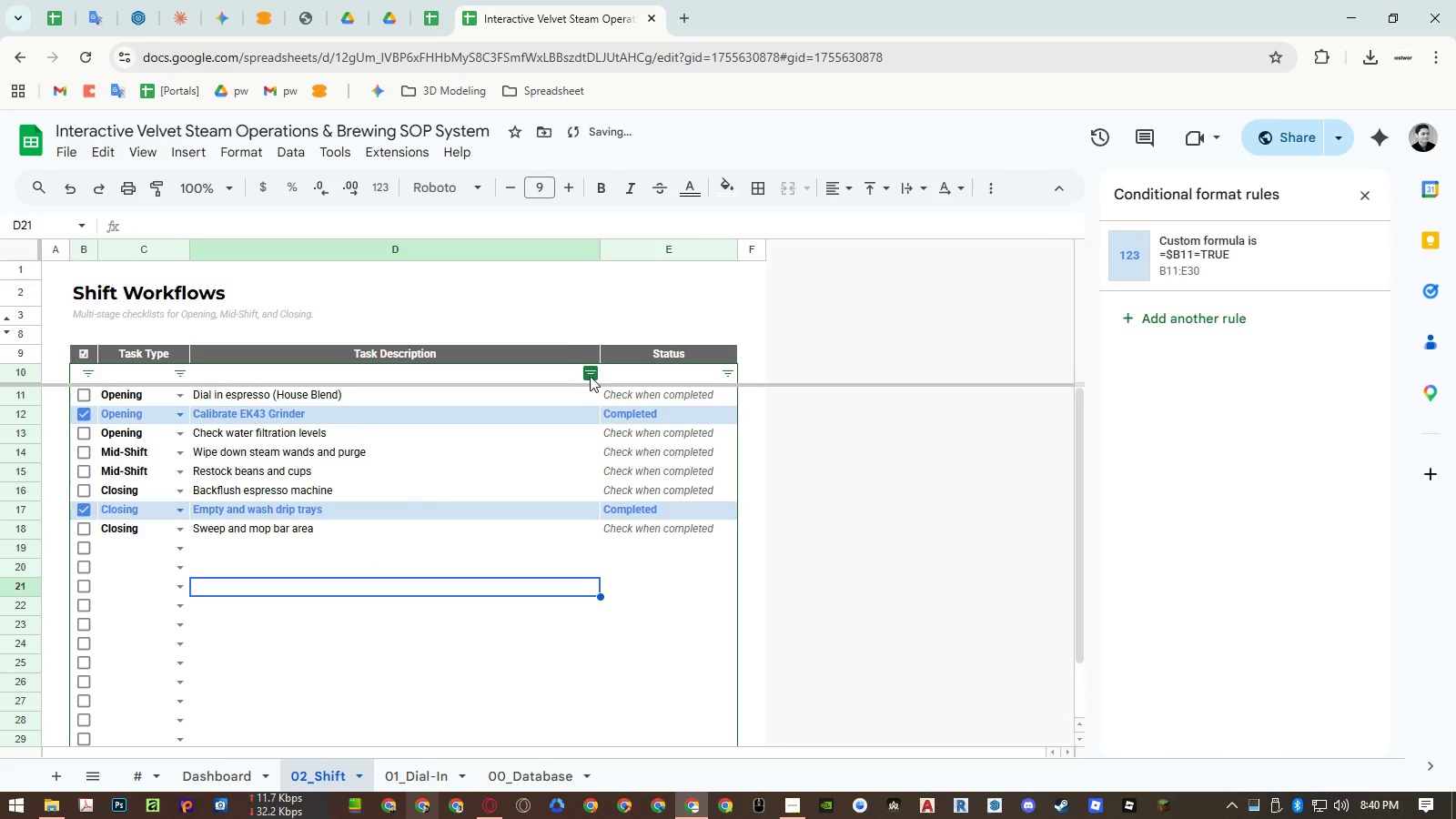 
left_click([592, 374])
 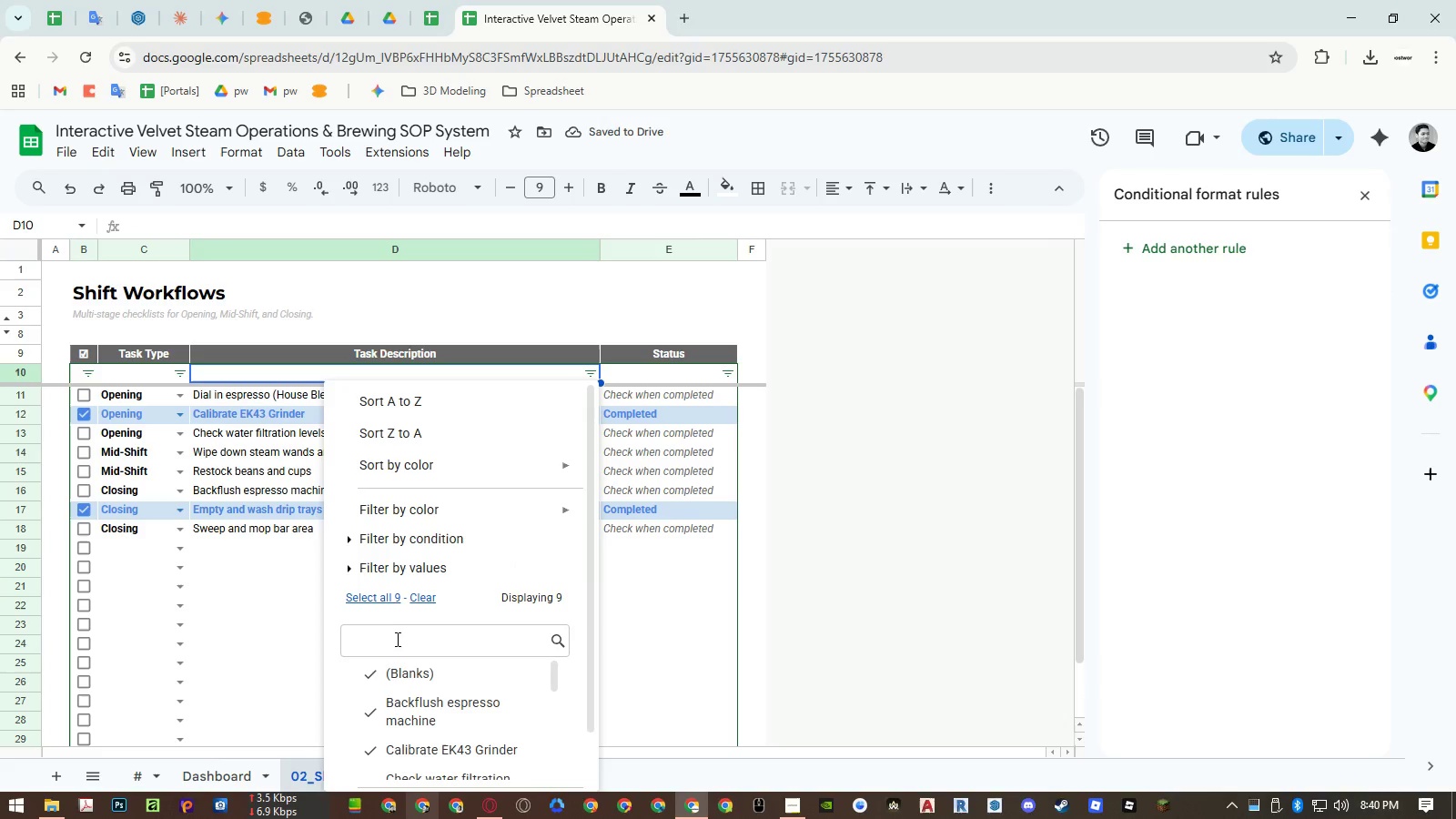 
double_click([417, 665])
 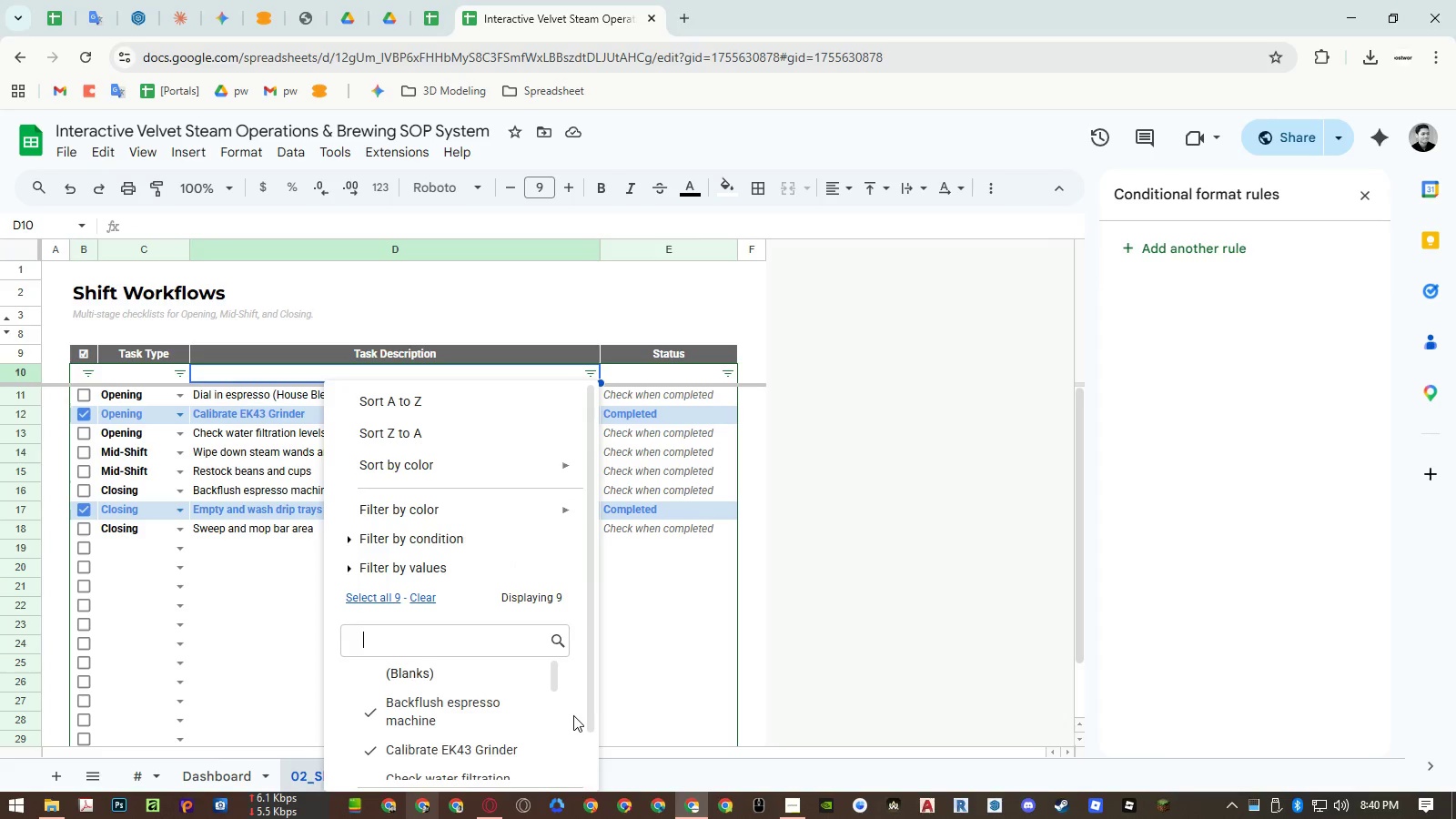 
scroll: coordinate [580, 735], scroll_direction: down, amount: 4.0
 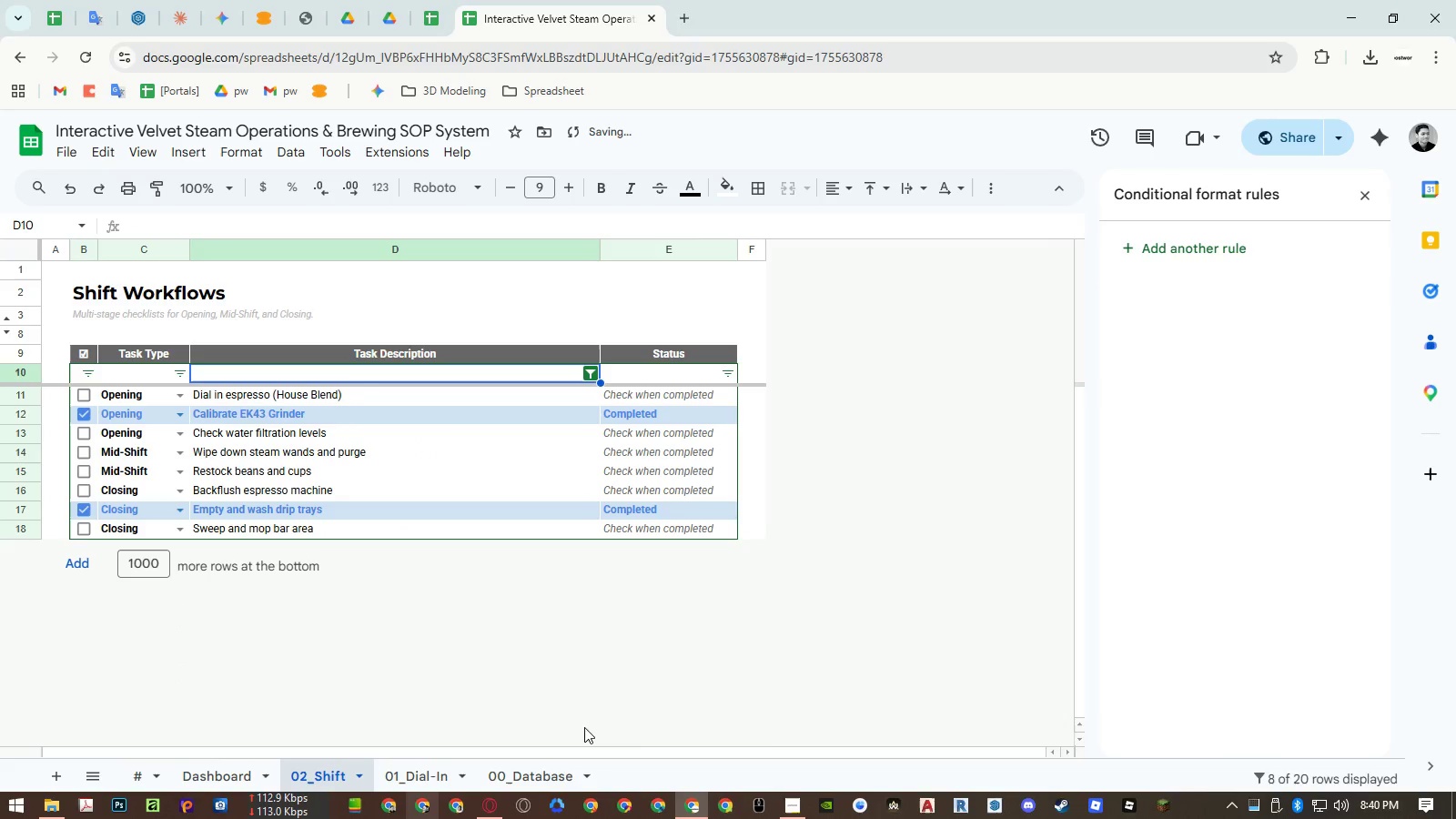 
double_click([628, 640])
 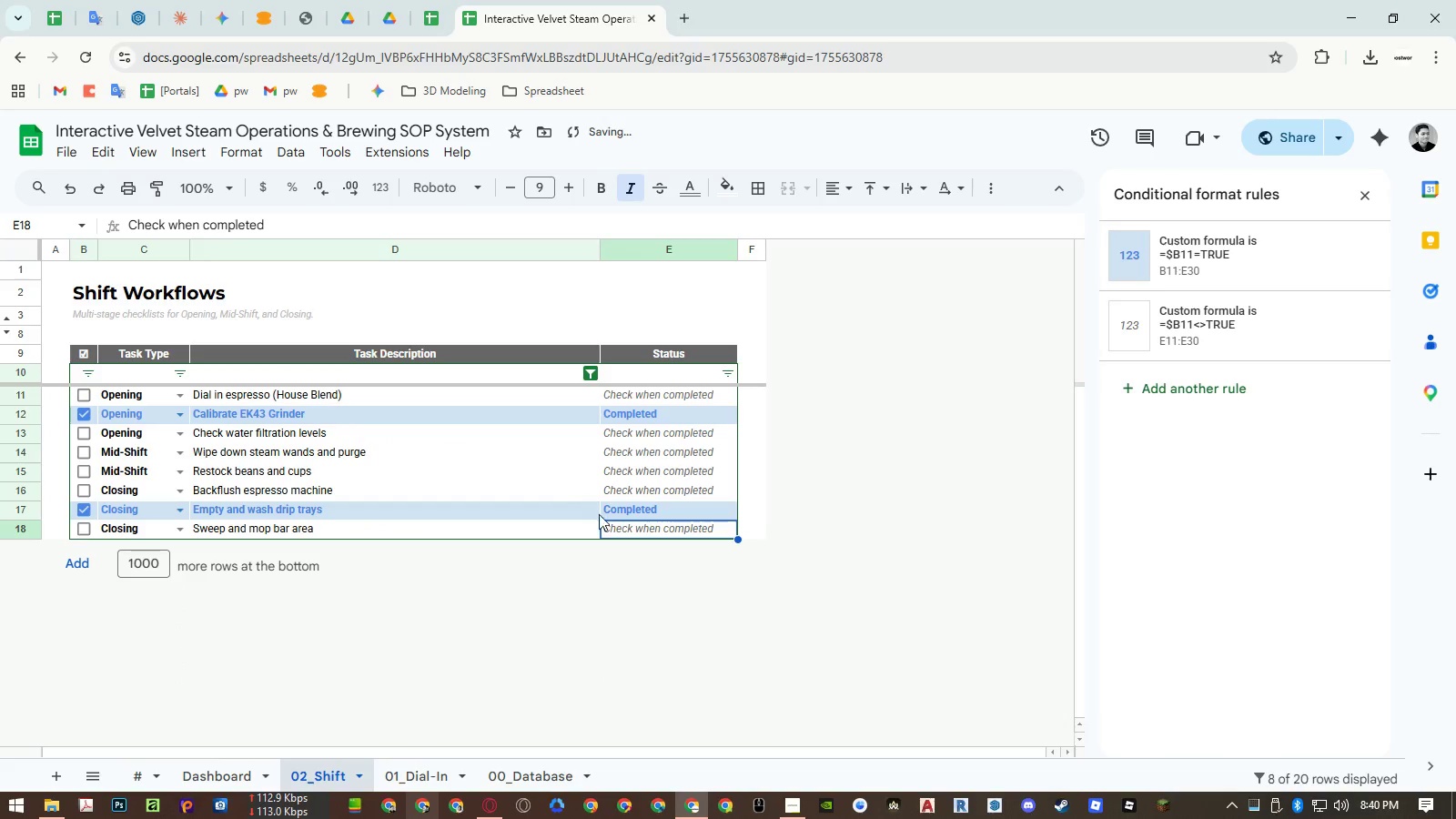 
left_click([554, 483])
 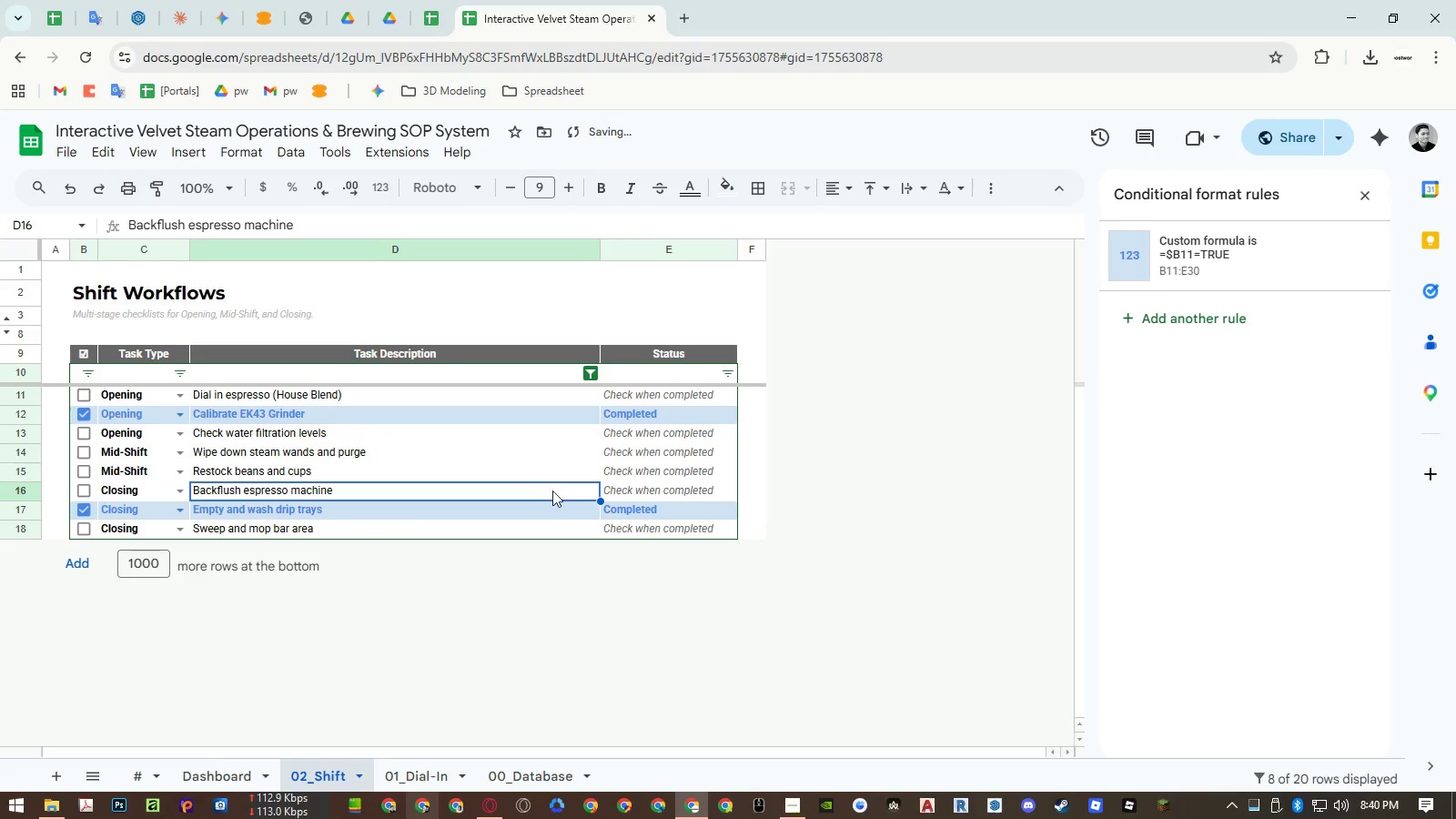 
hold_key(key=ControlLeft, duration=1.52)
 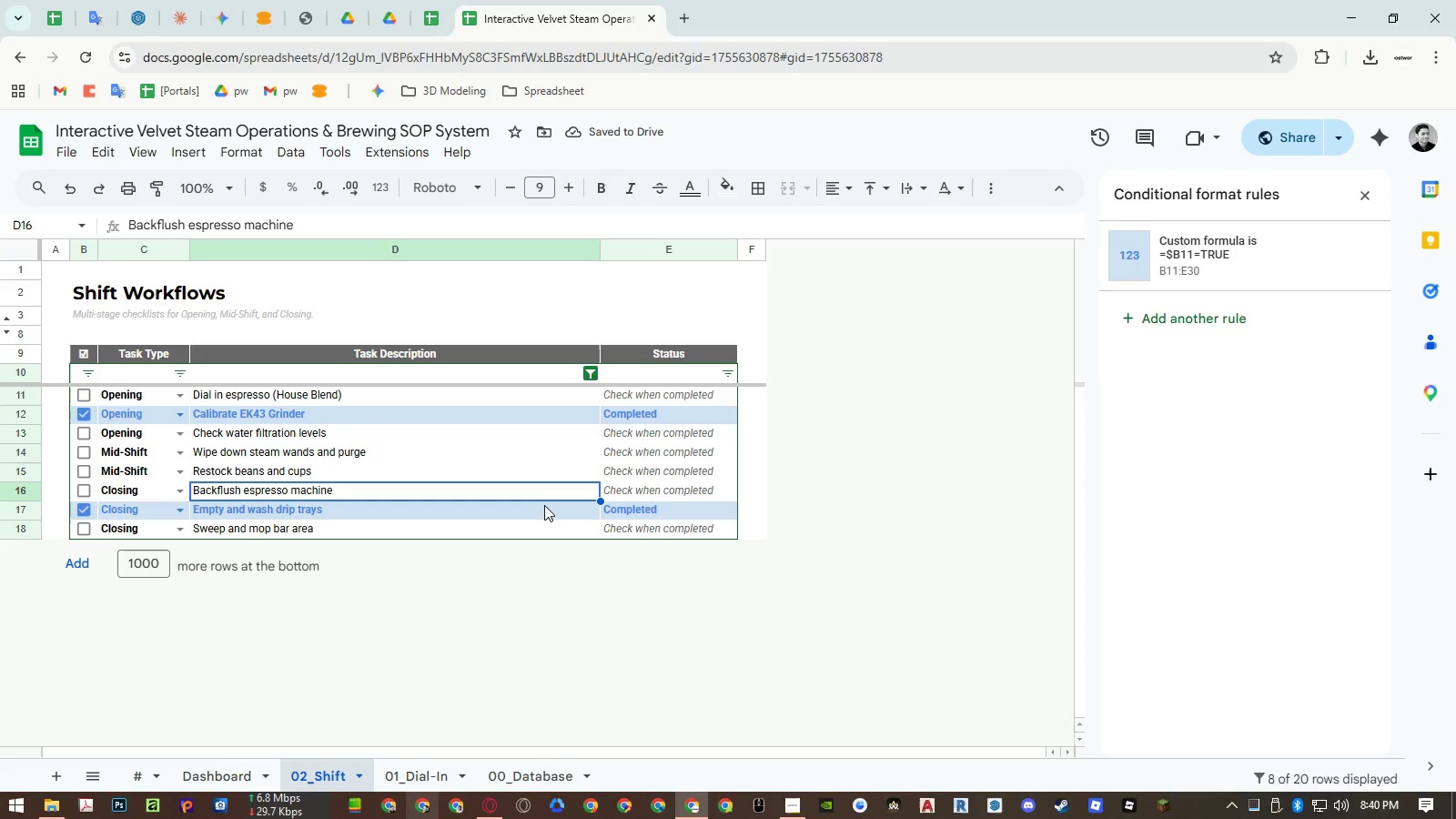 
key(Control+Z)
 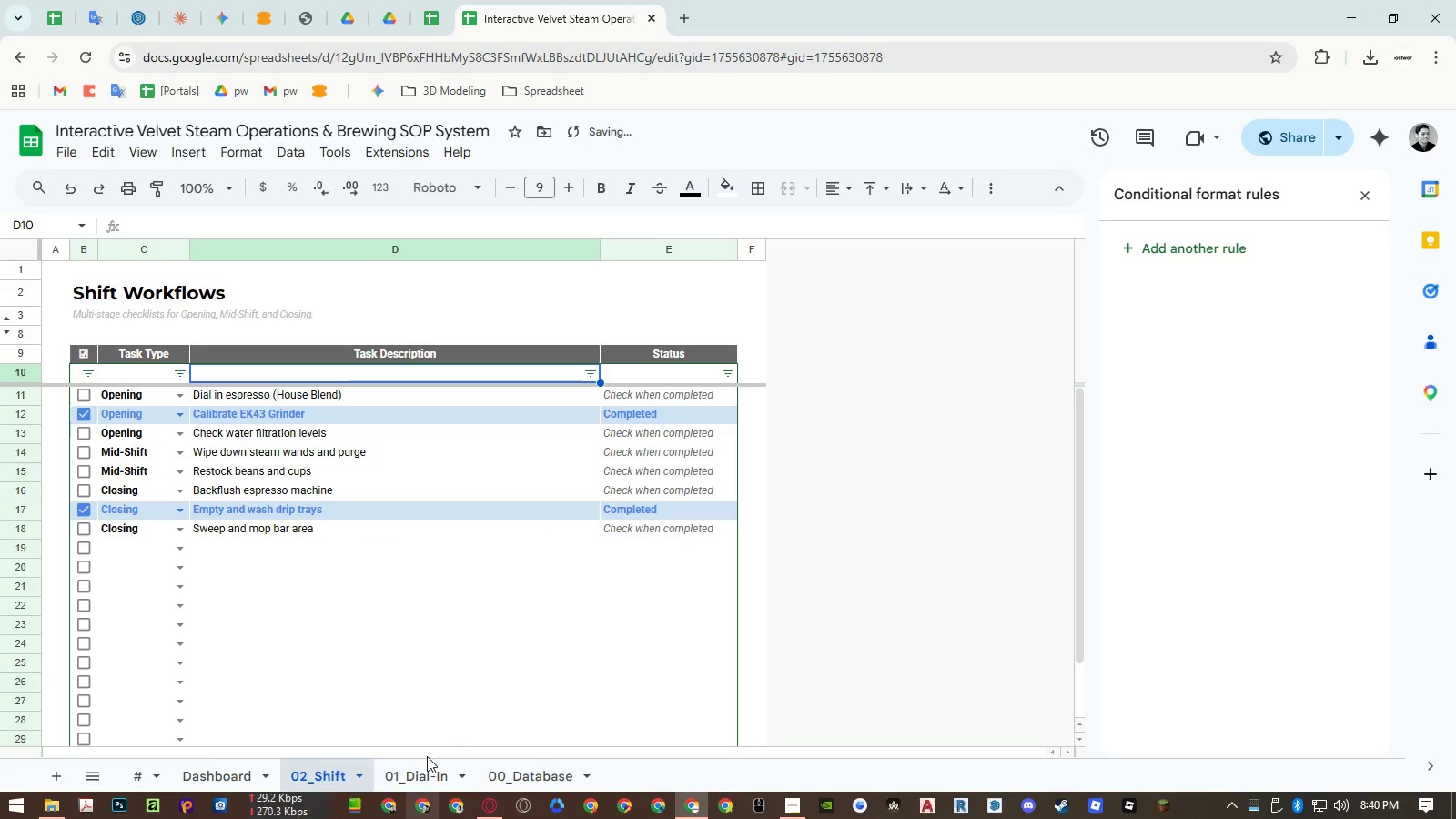 
left_click([424, 763])
 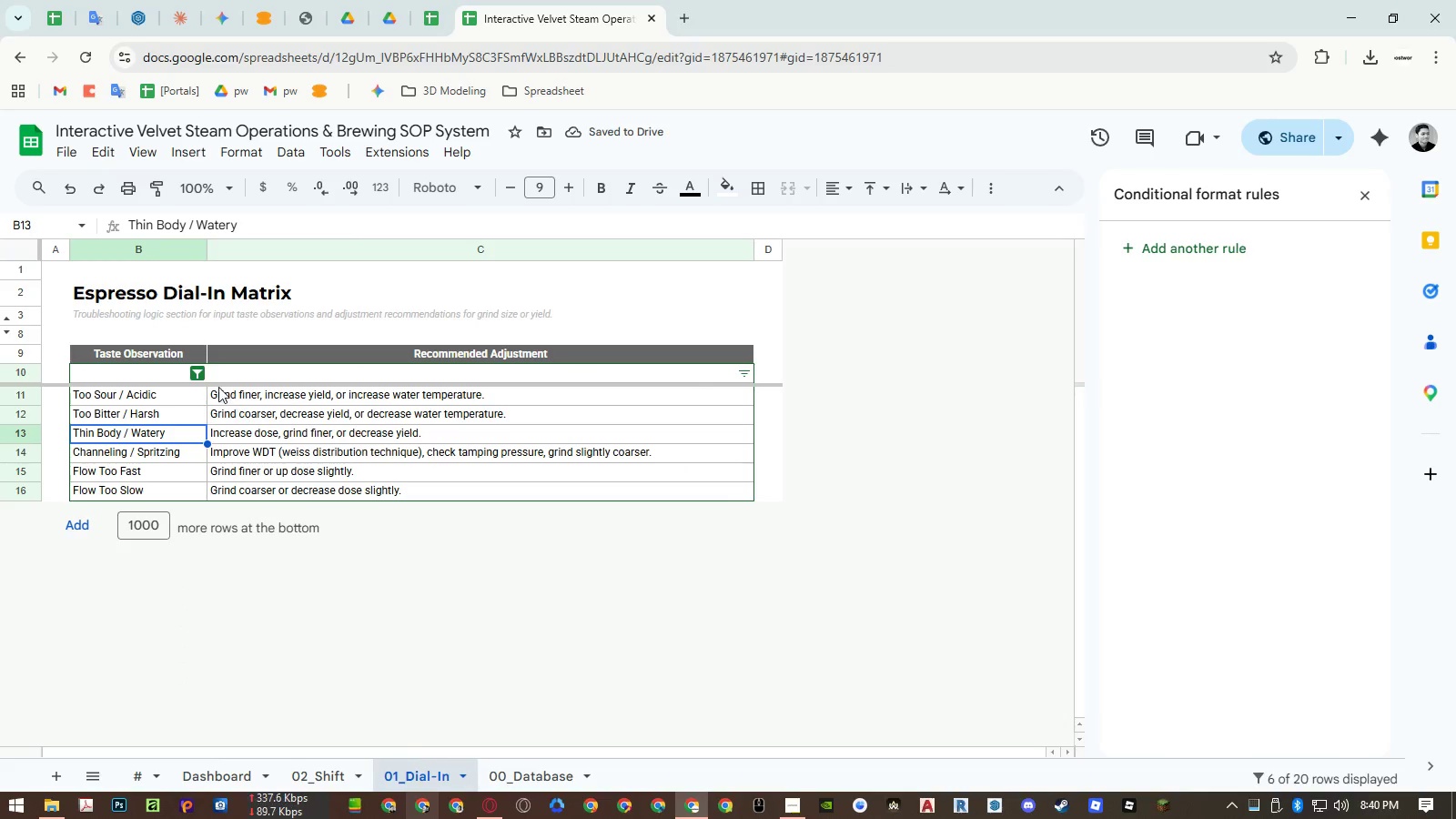 
left_click([199, 371])
 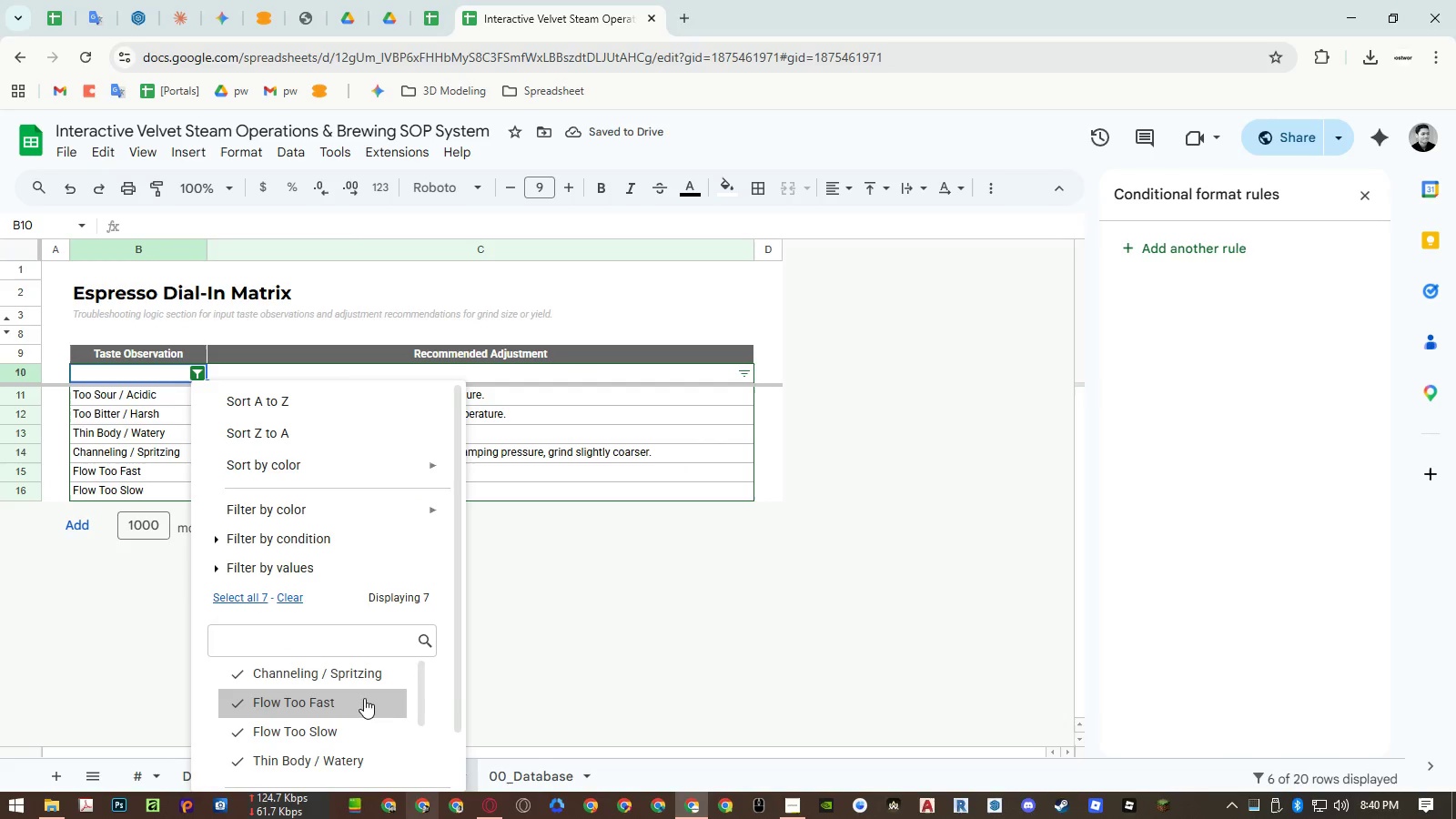 
scroll: coordinate [426, 726], scroll_direction: down, amount: 5.0
 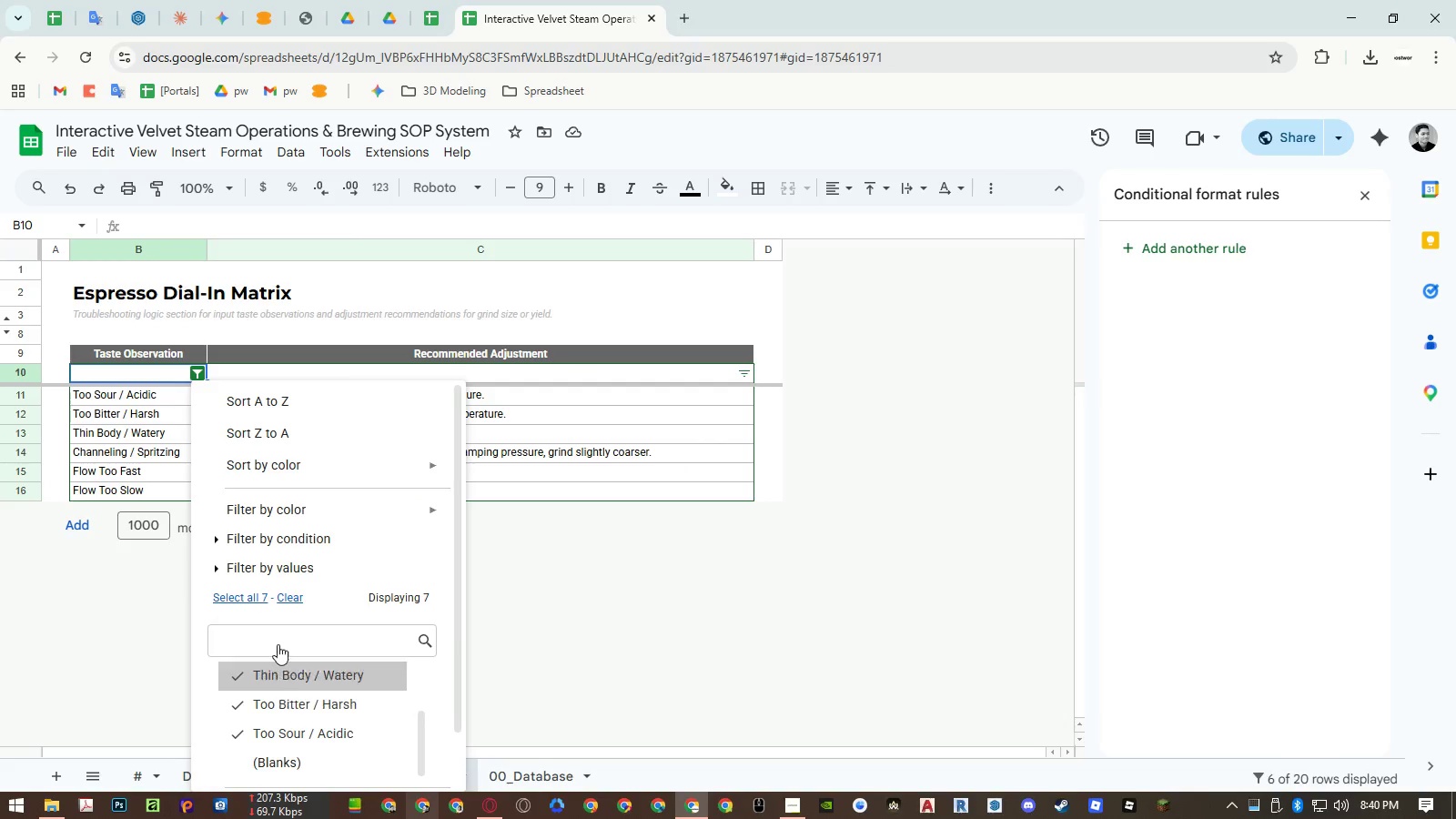 
left_click([235, 596])
 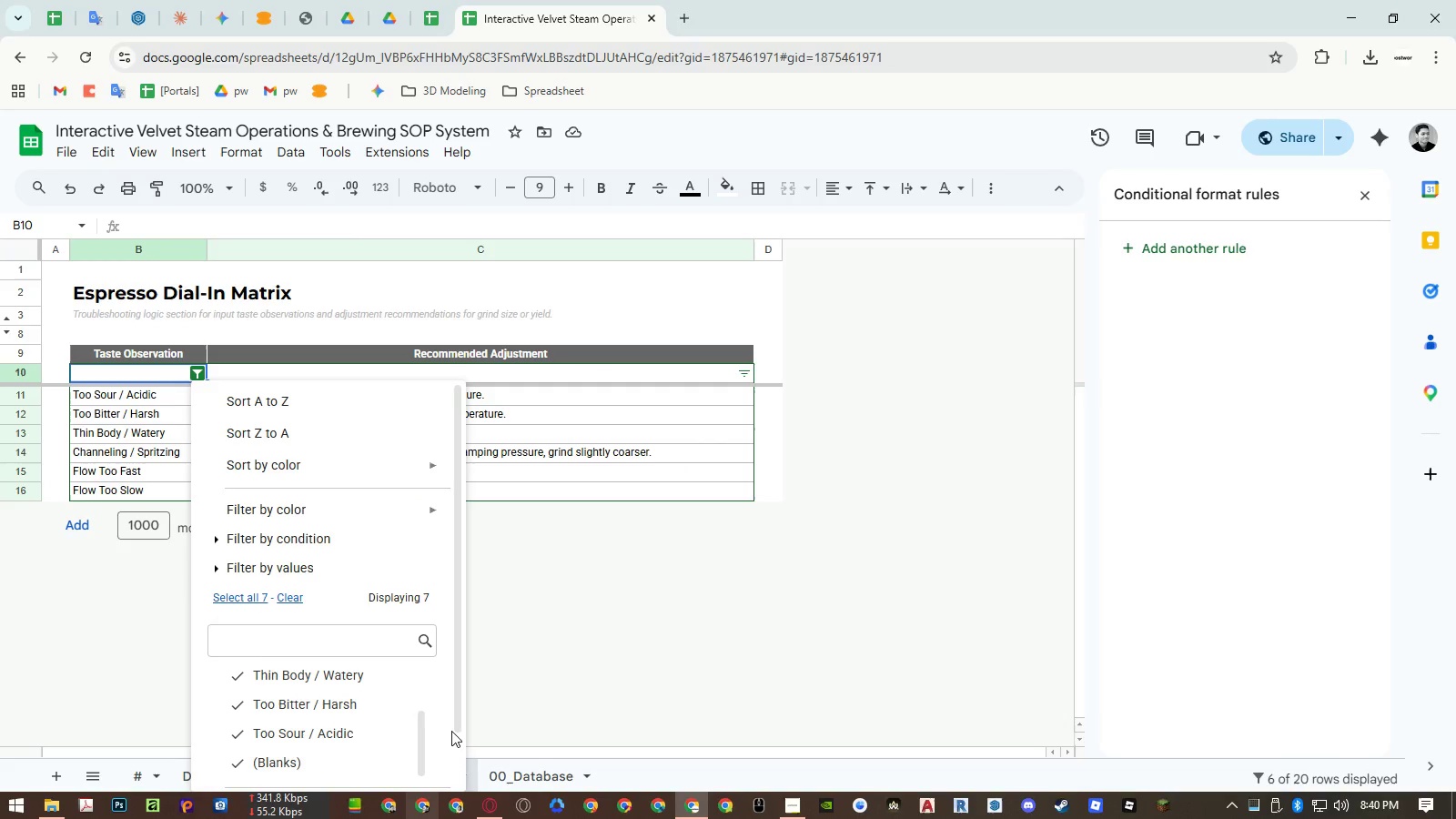 
left_click([424, 763])
 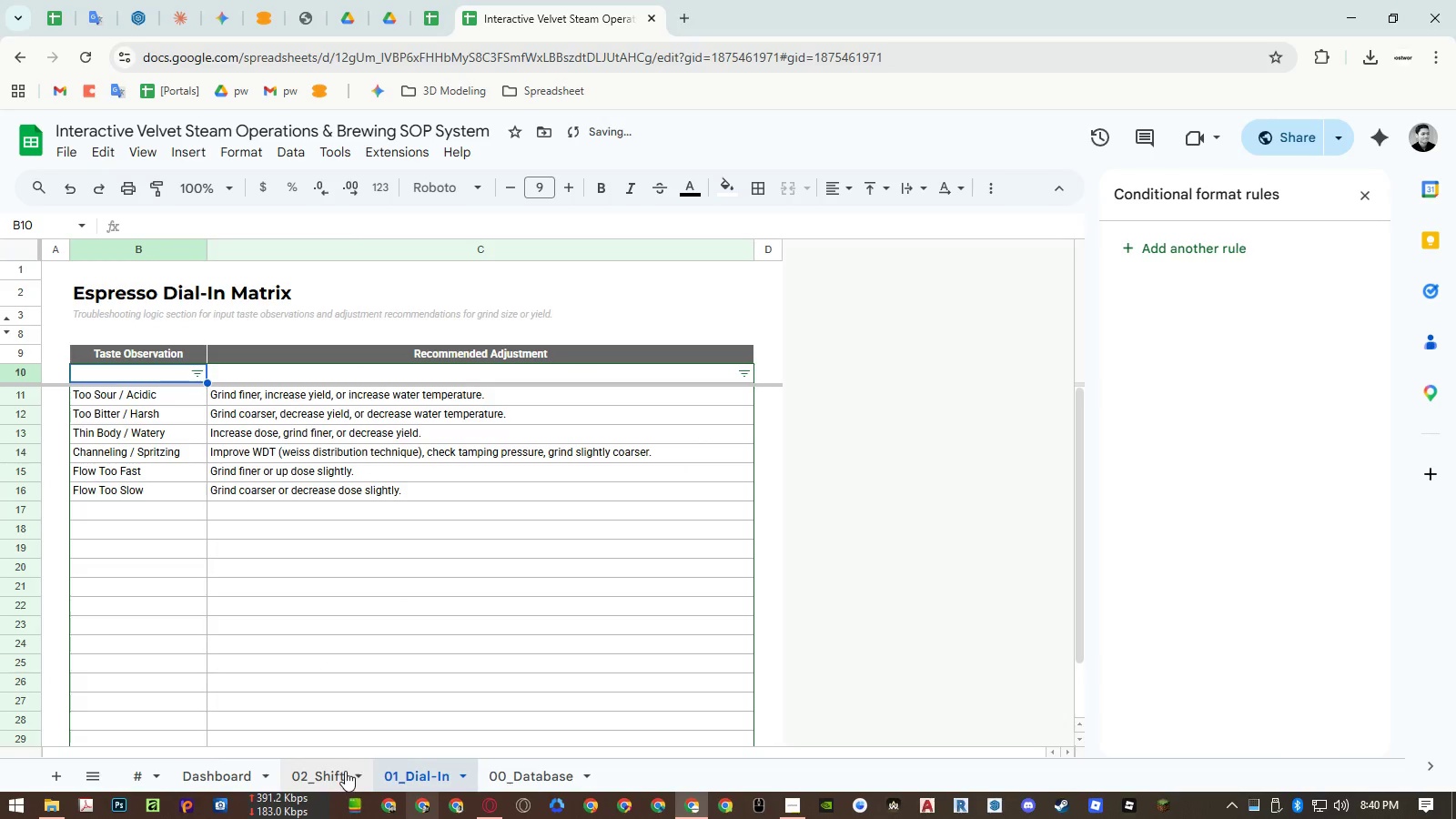 
scroll: coordinate [329, 695], scroll_direction: down, amount: 10.0
 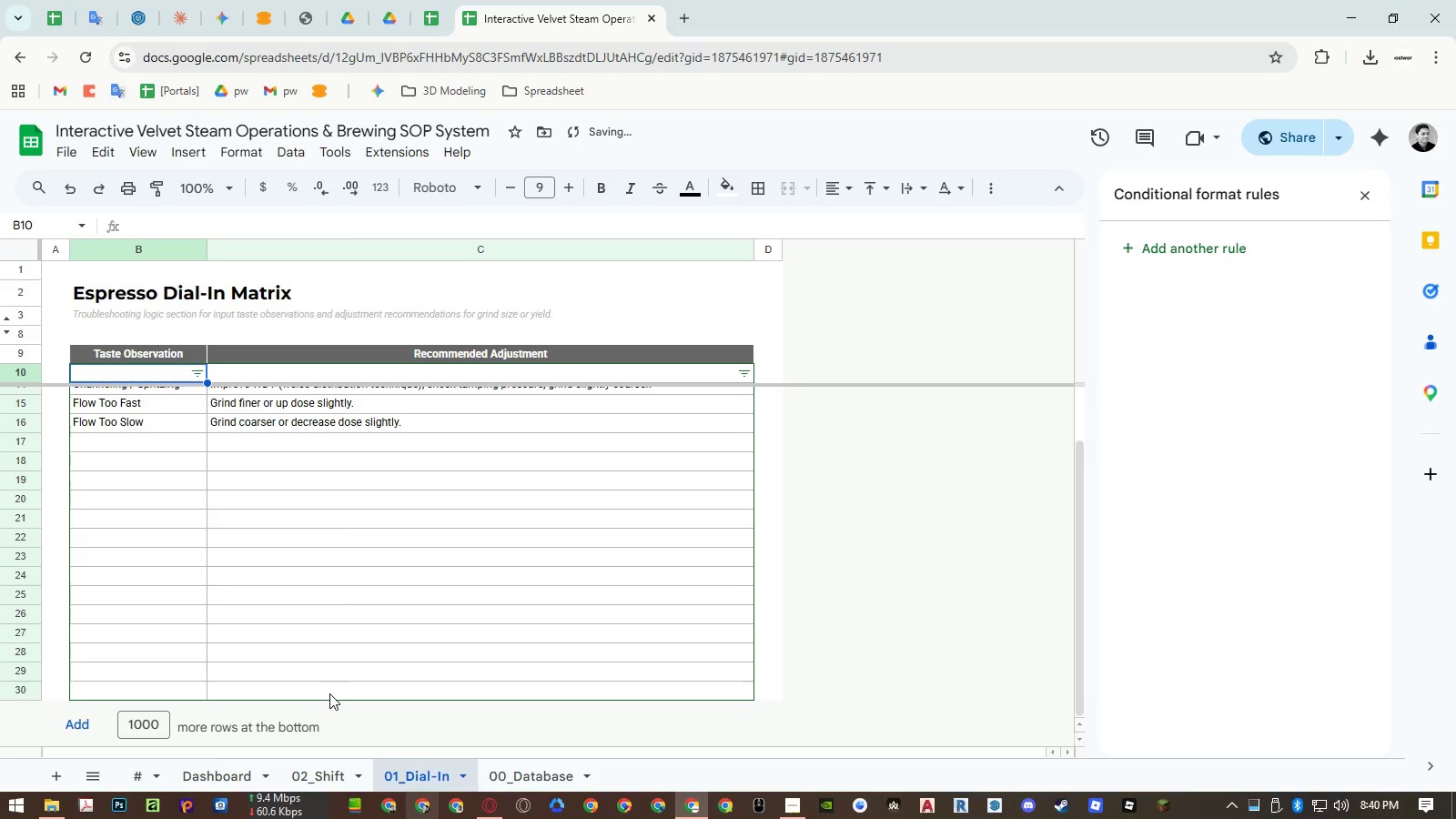 
scroll: coordinate [329, 693], scroll_direction: up, amount: 6.0
 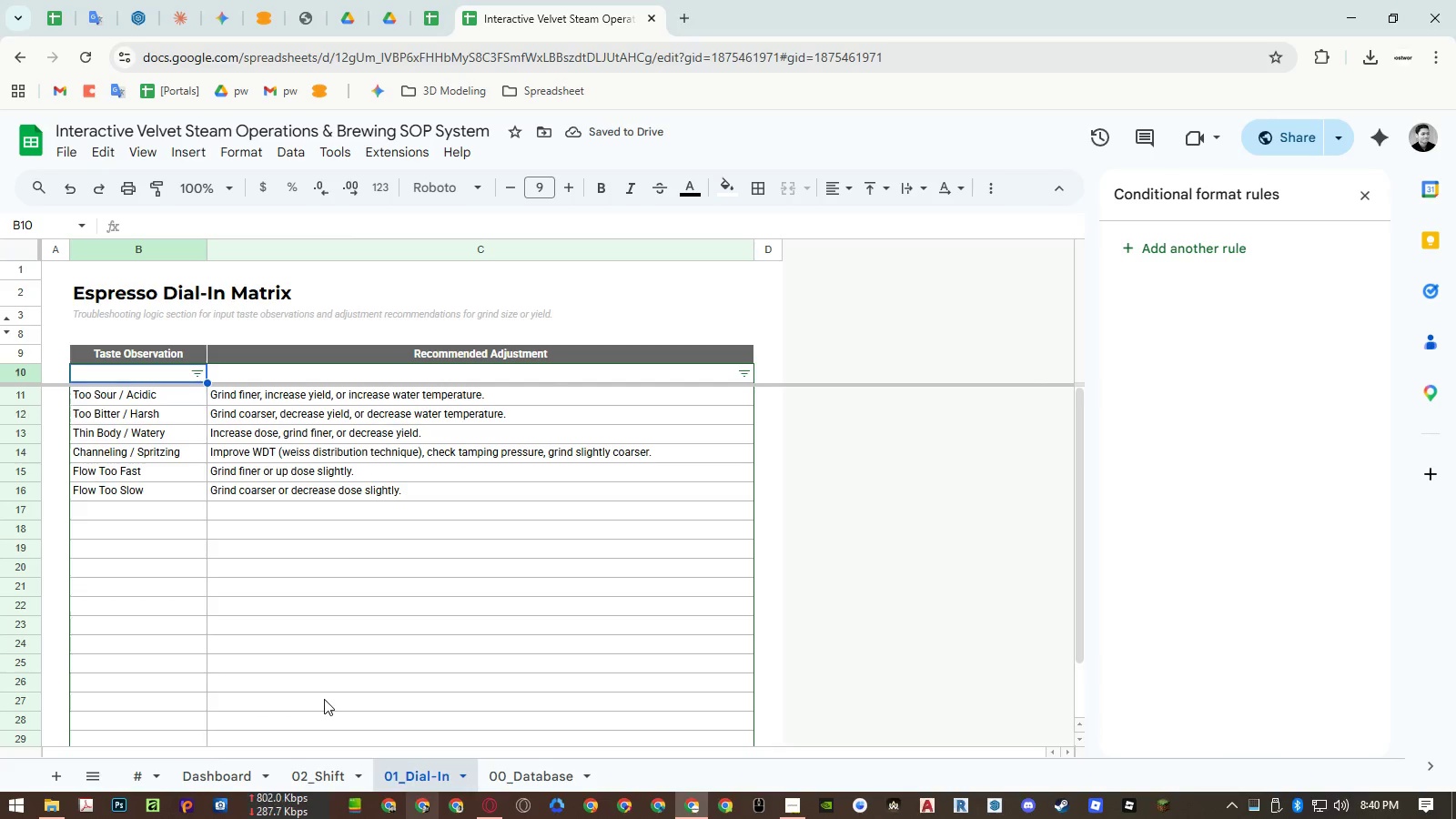 
left_click([303, 774])
 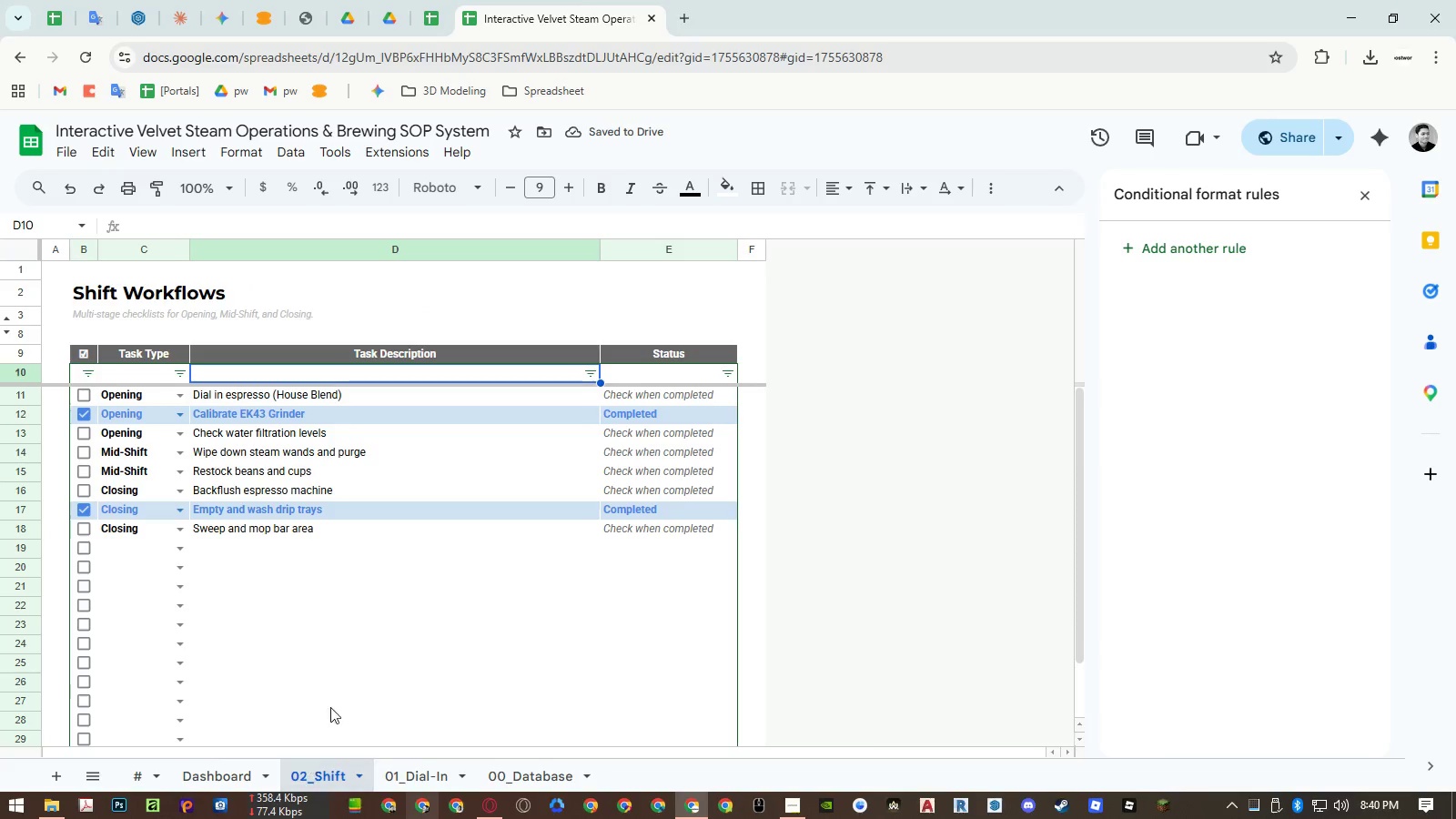 
scroll: coordinate [324, 699], scroll_direction: up, amount: 1.0
 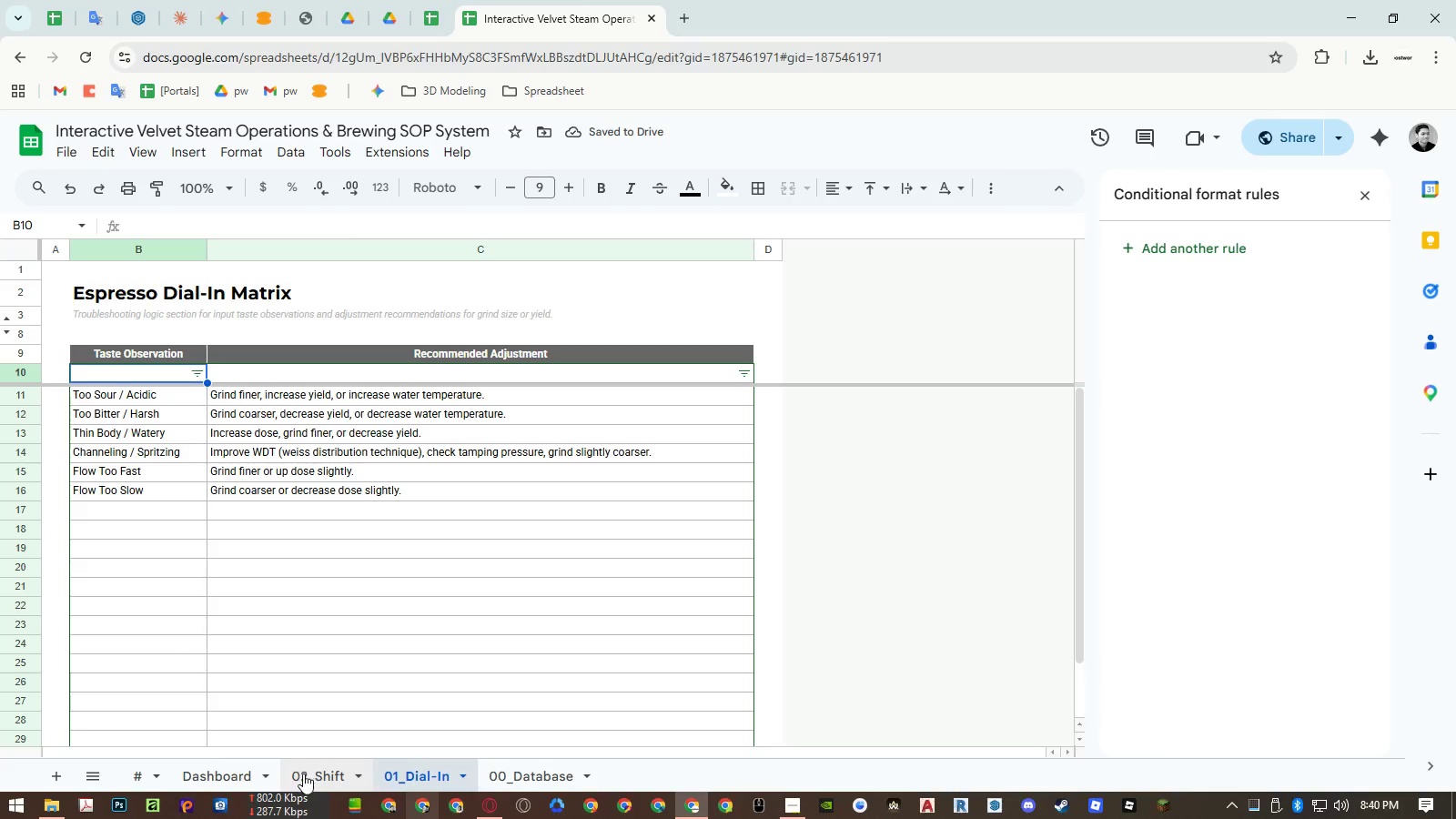 
scroll: coordinate [348, 663], scroll_direction: down, amount: 5.0
 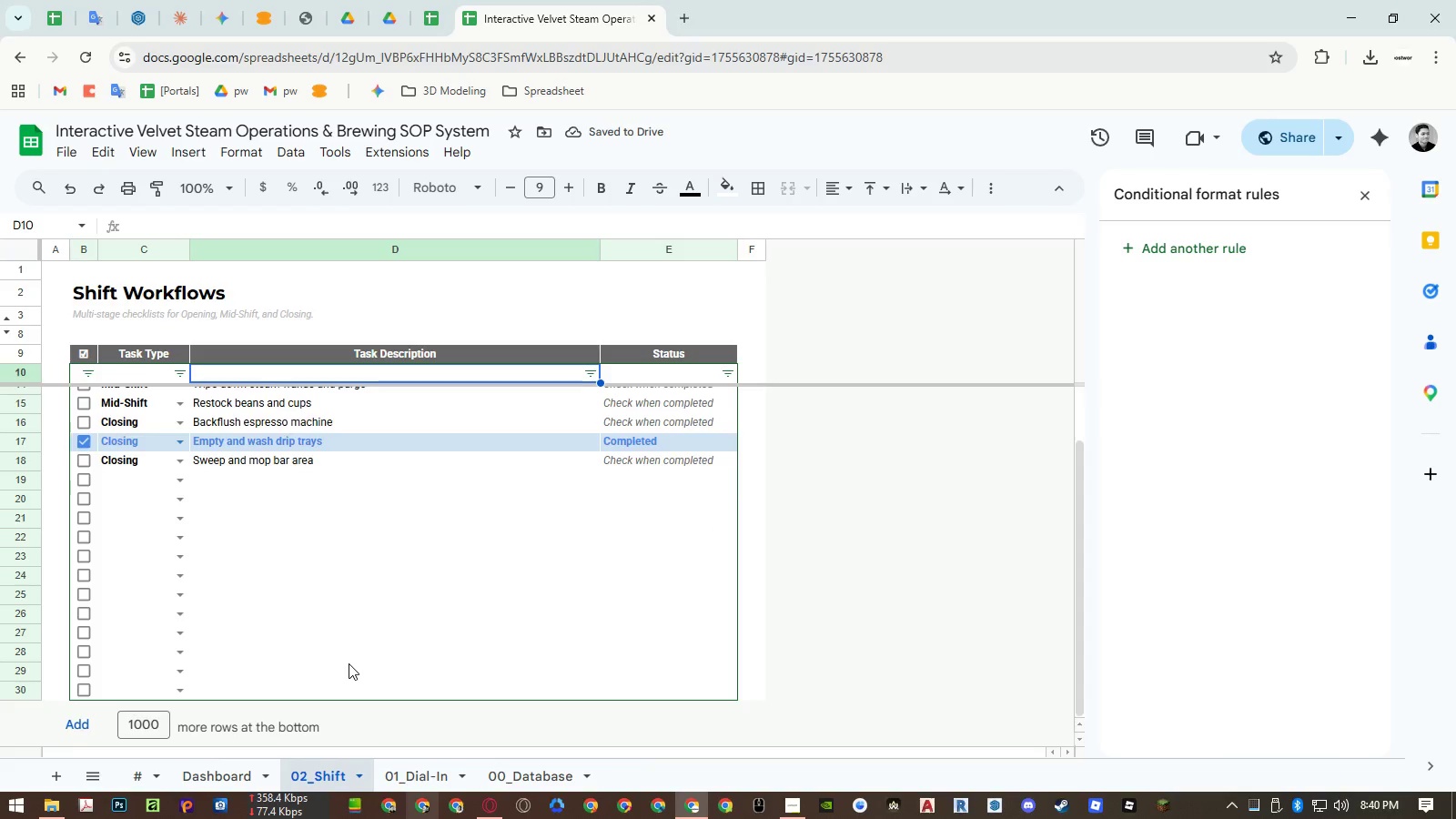 
scroll: coordinate [349, 663], scroll_direction: up, amount: 6.0
 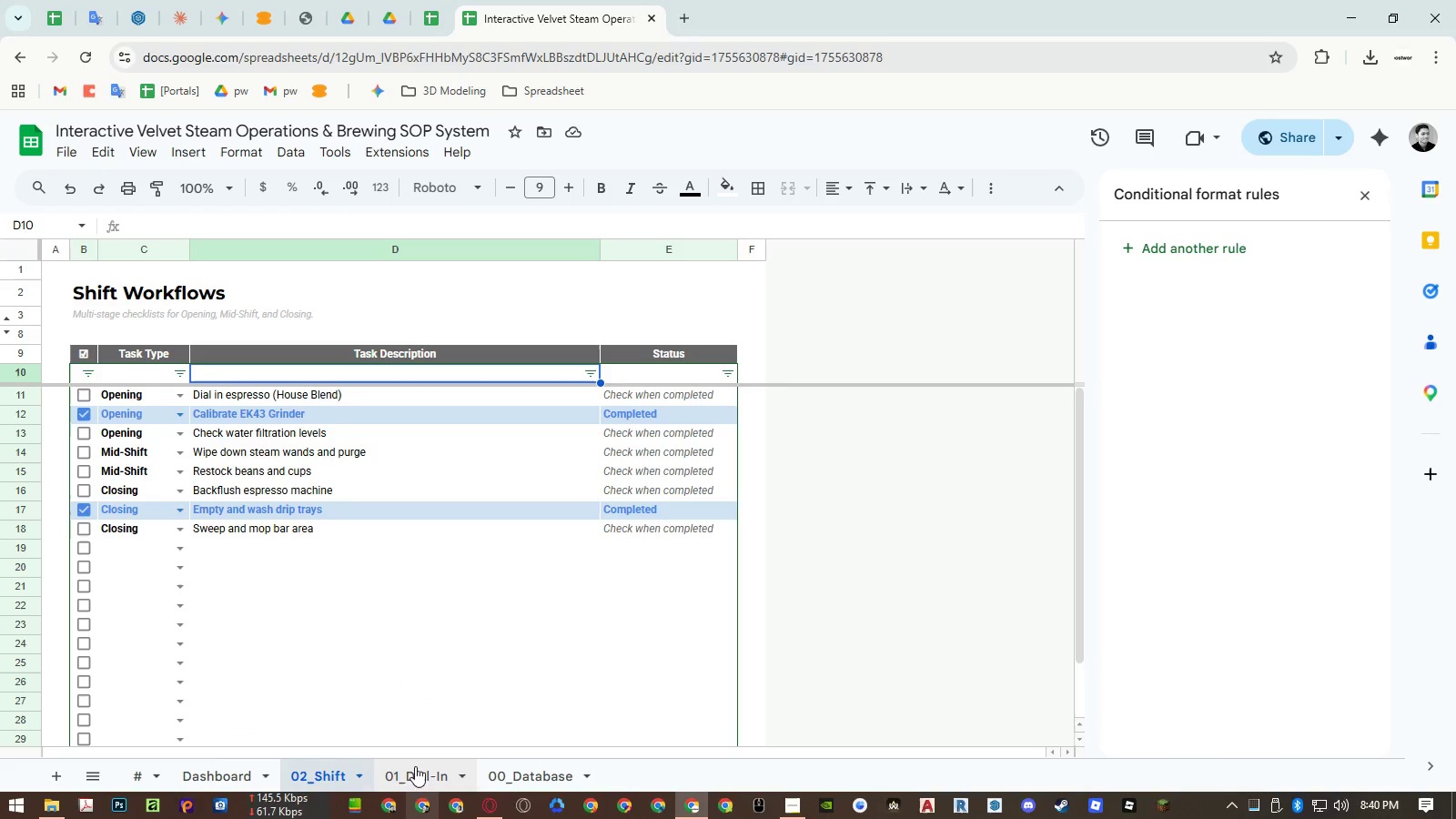 
left_click([83, 506])
 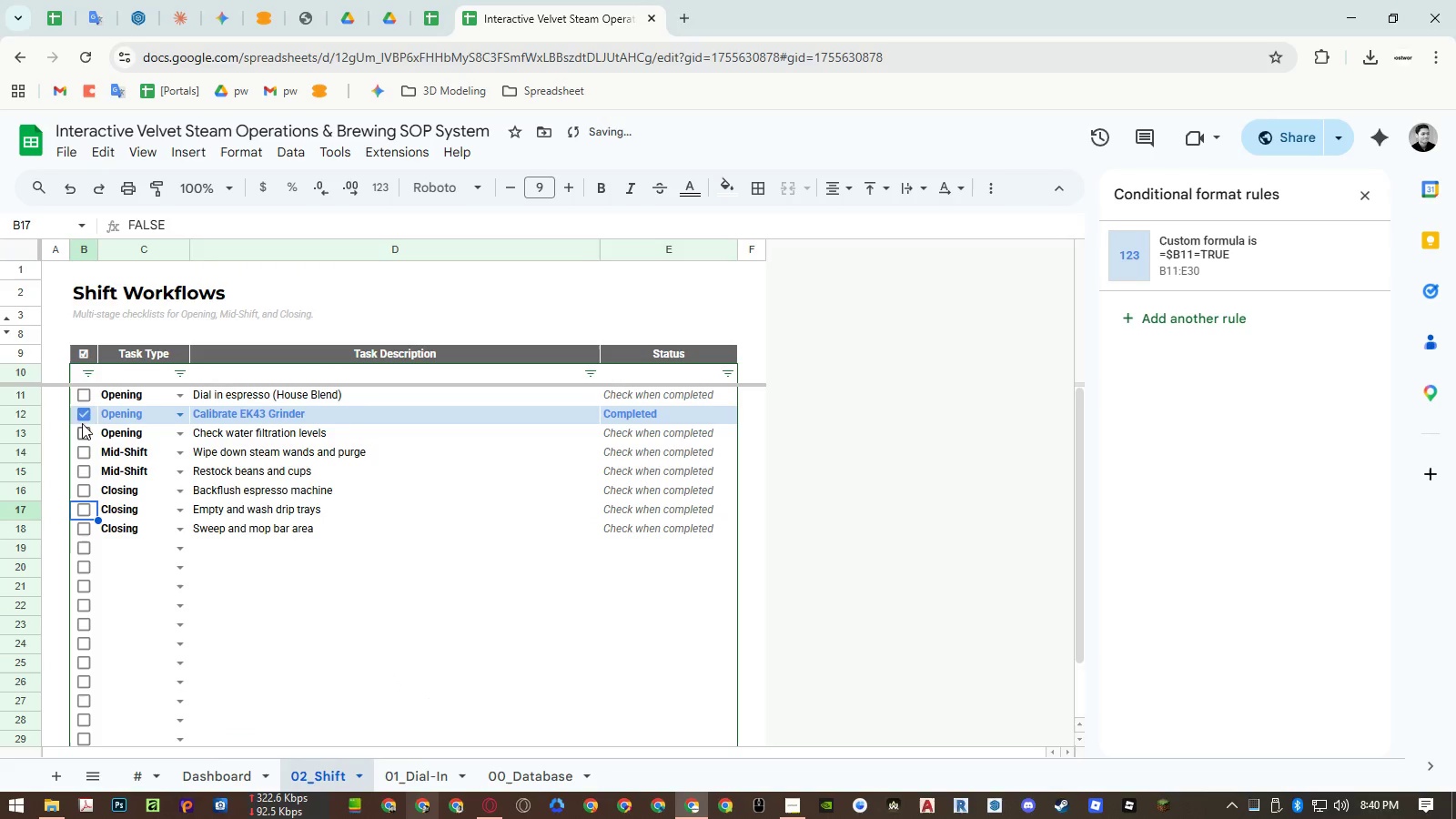 
left_click([80, 410])
 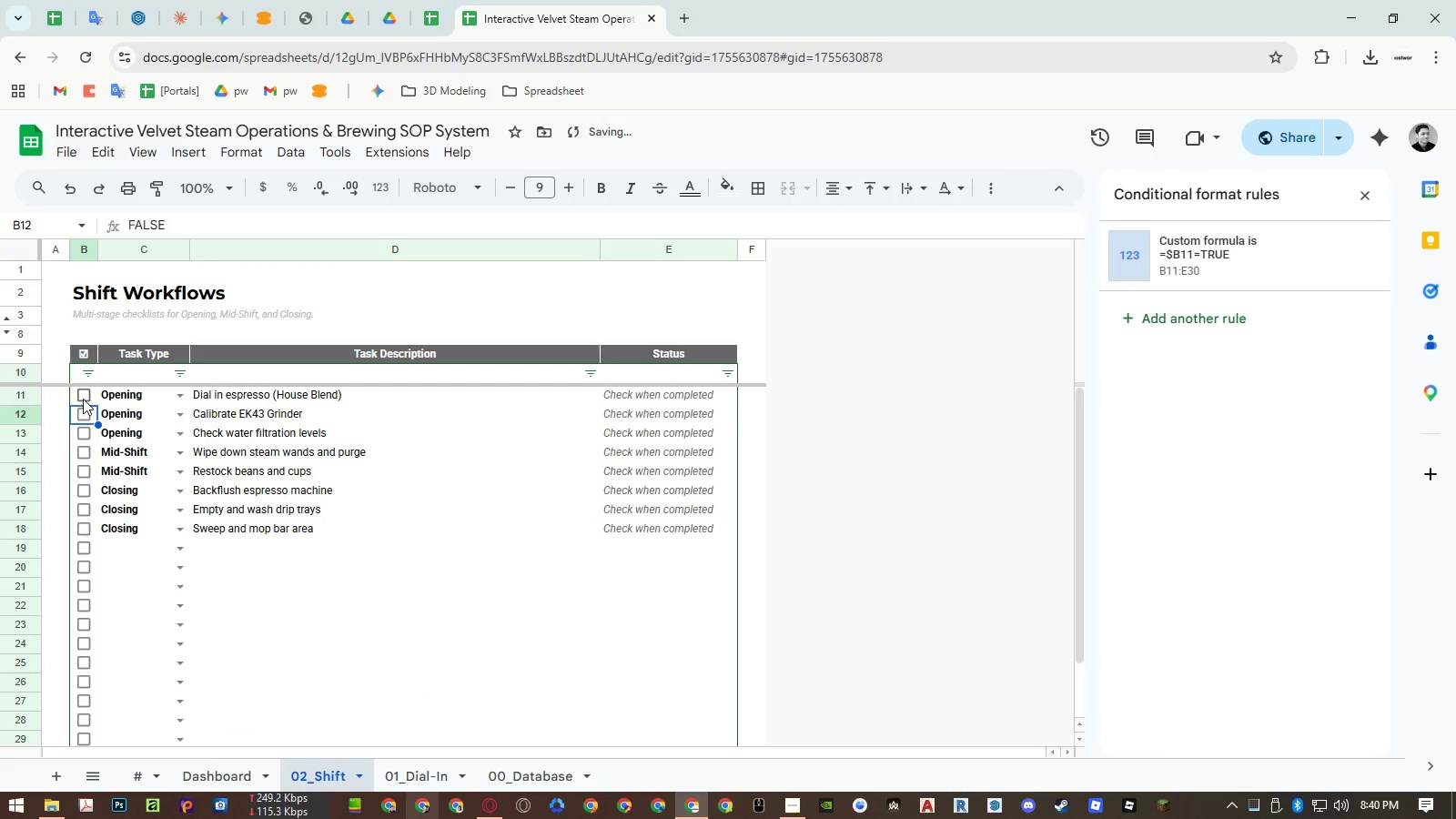 
left_click([84, 399])
 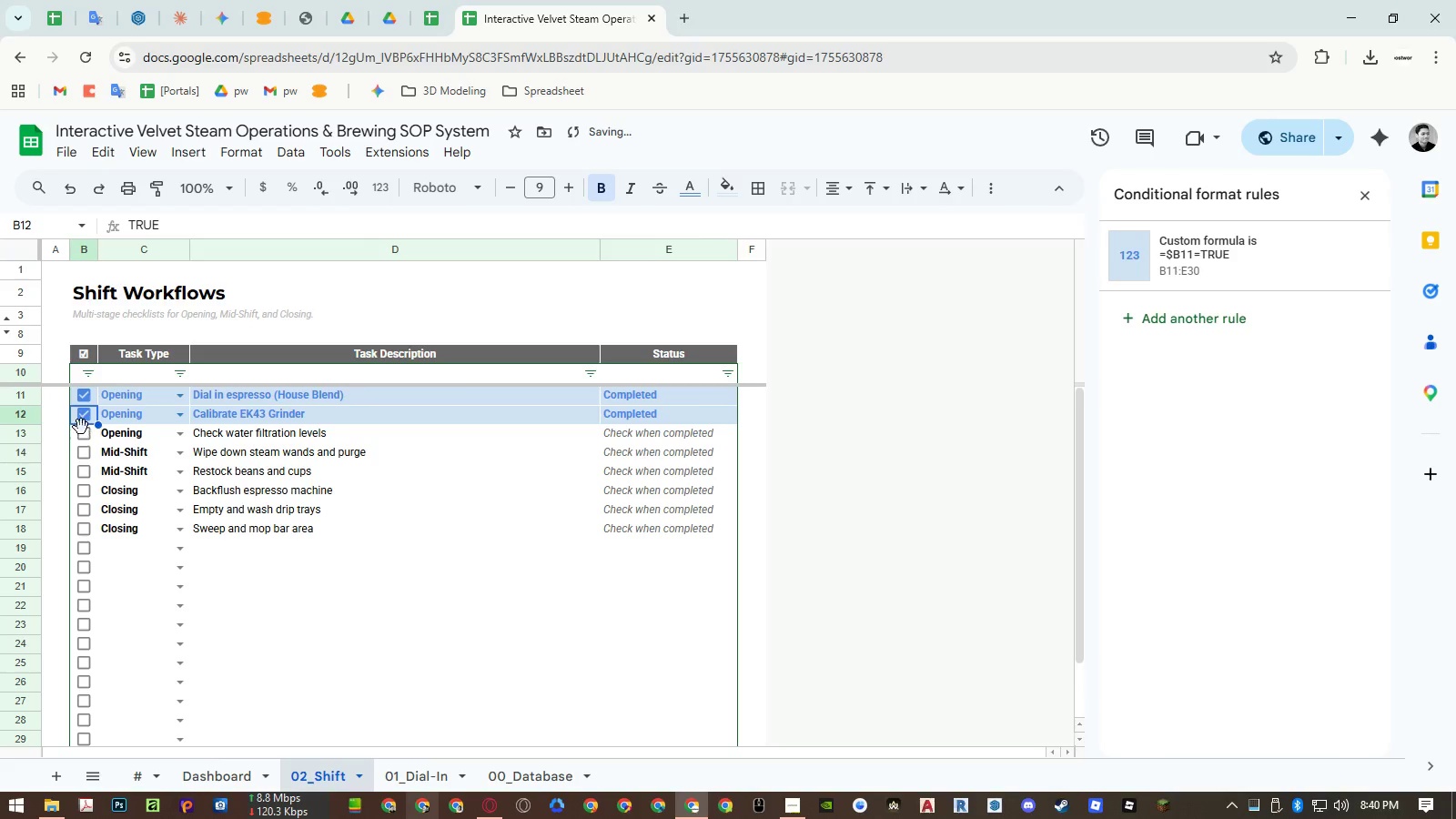 
double_click([81, 429])
 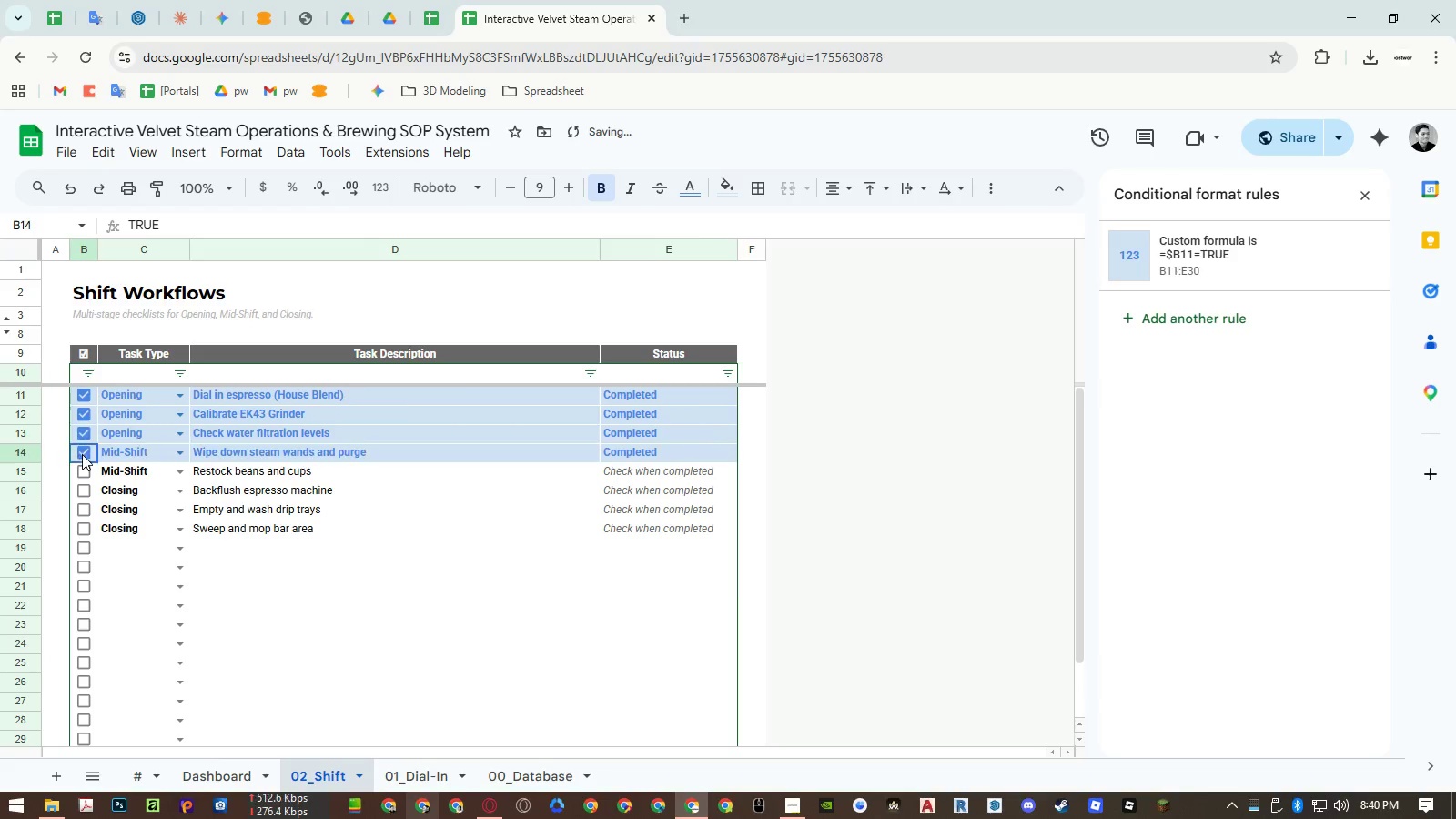 
double_click([82, 476])
 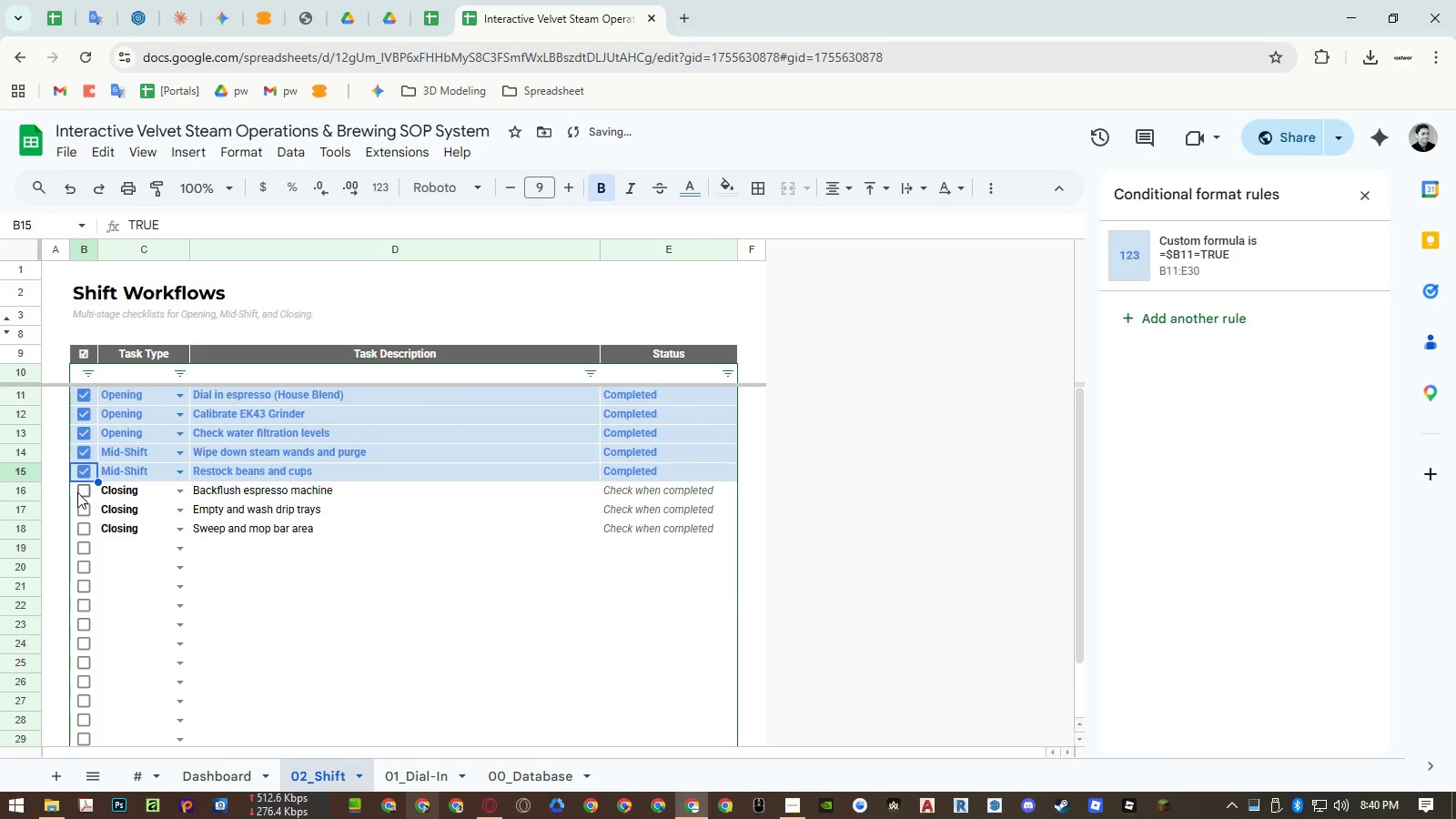 
triple_click([77, 492])
 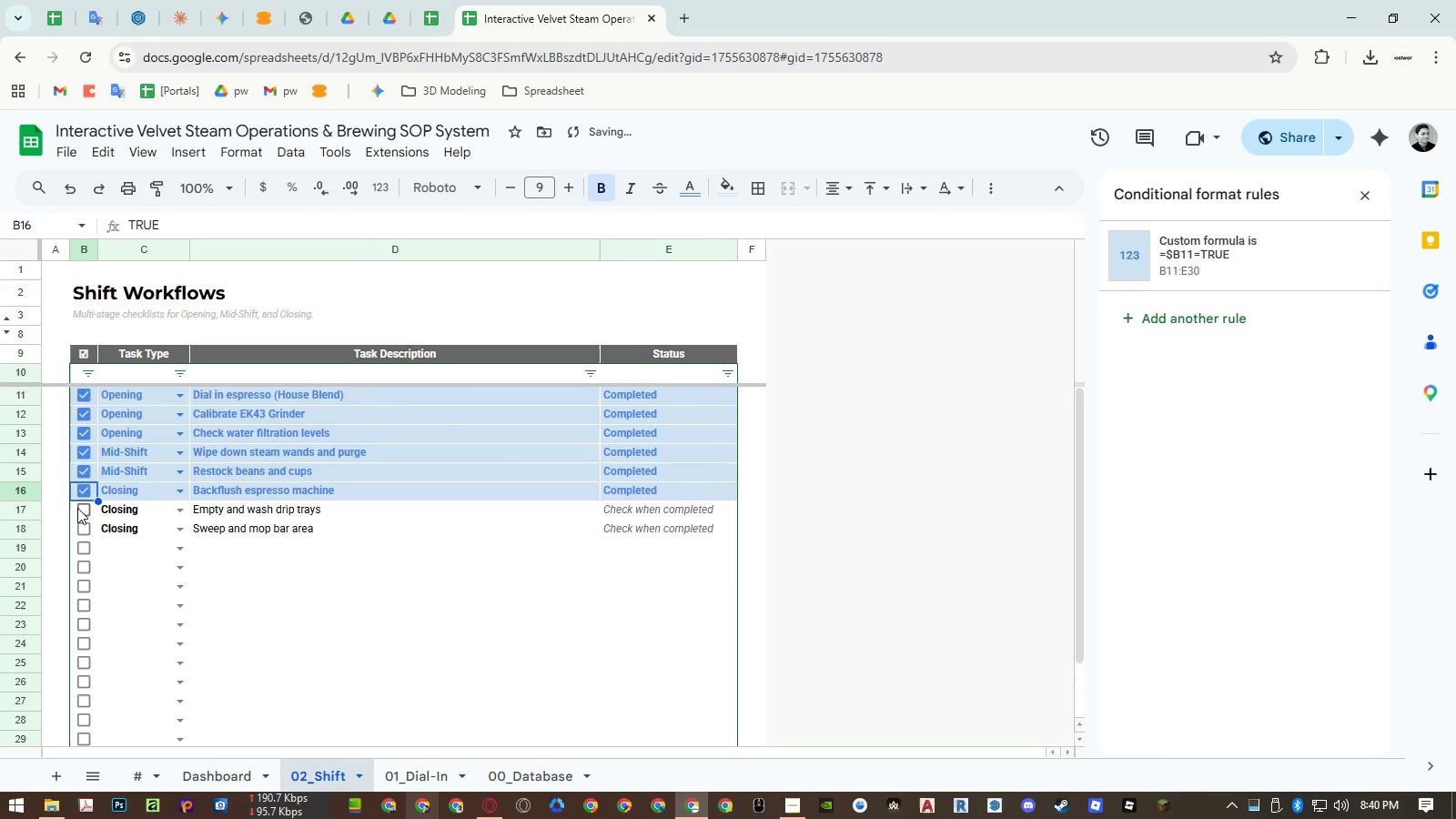 
triple_click([77, 509])
 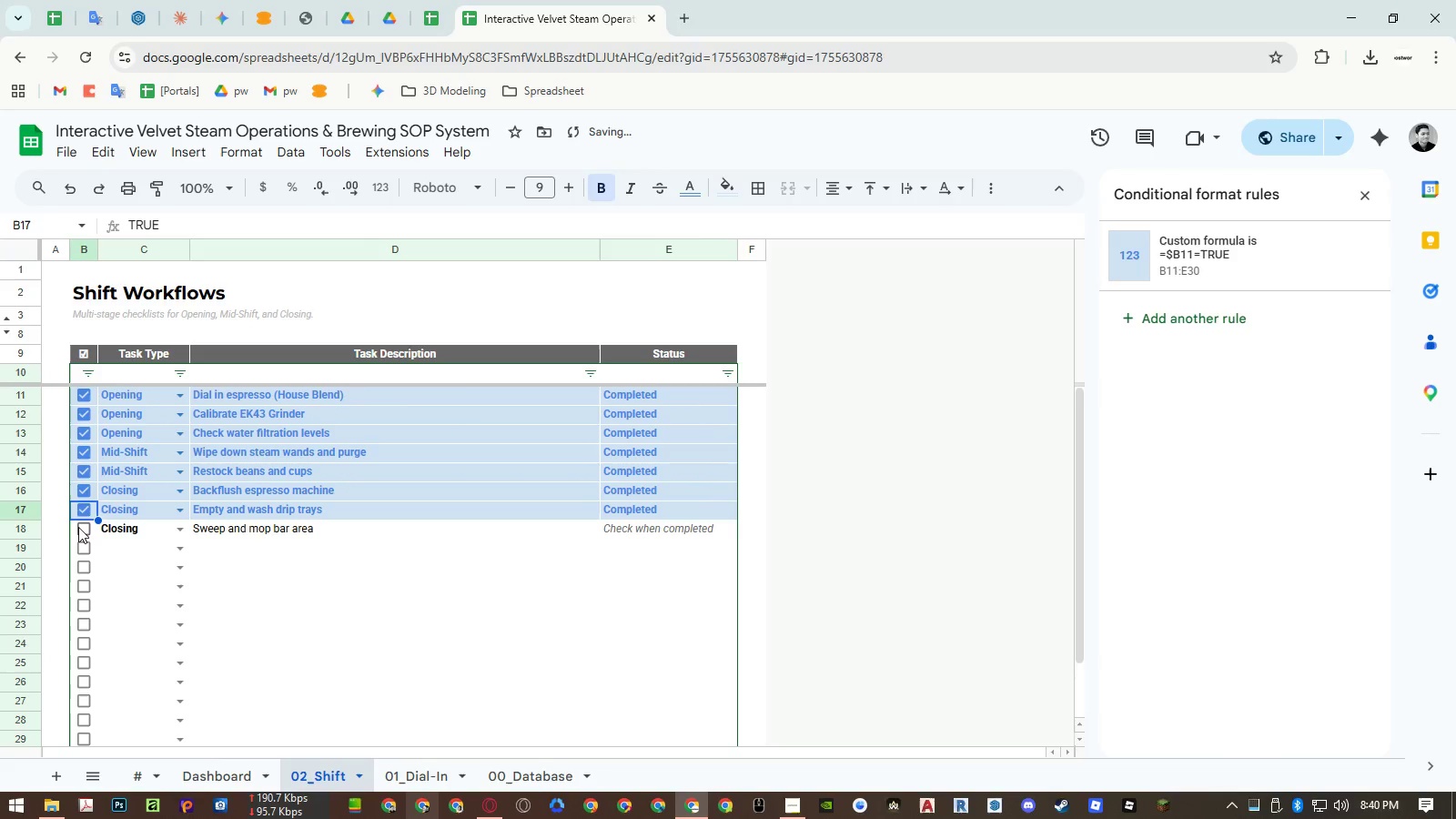 
triple_click([78, 527])
 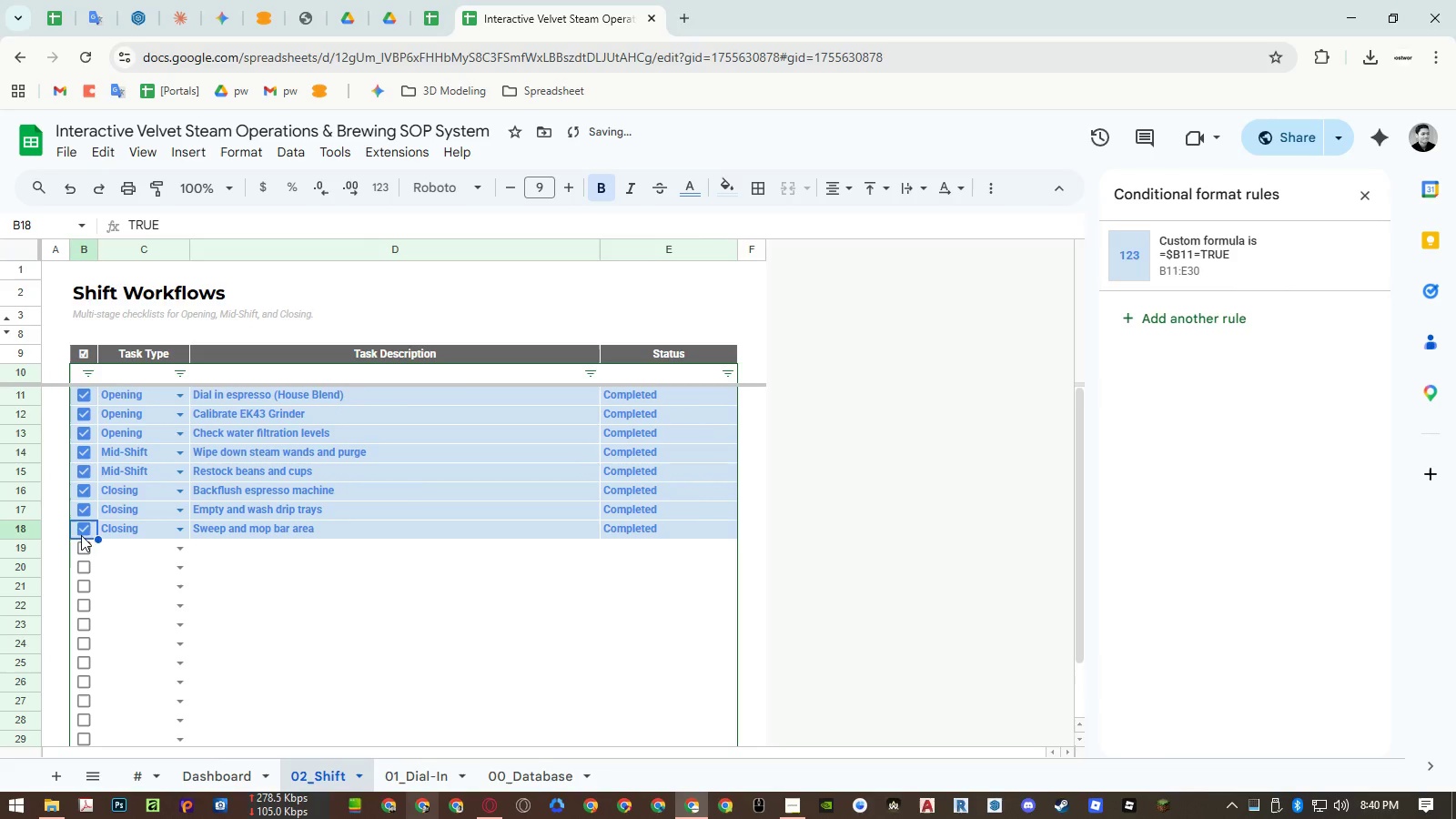 
left_click([85, 554])
 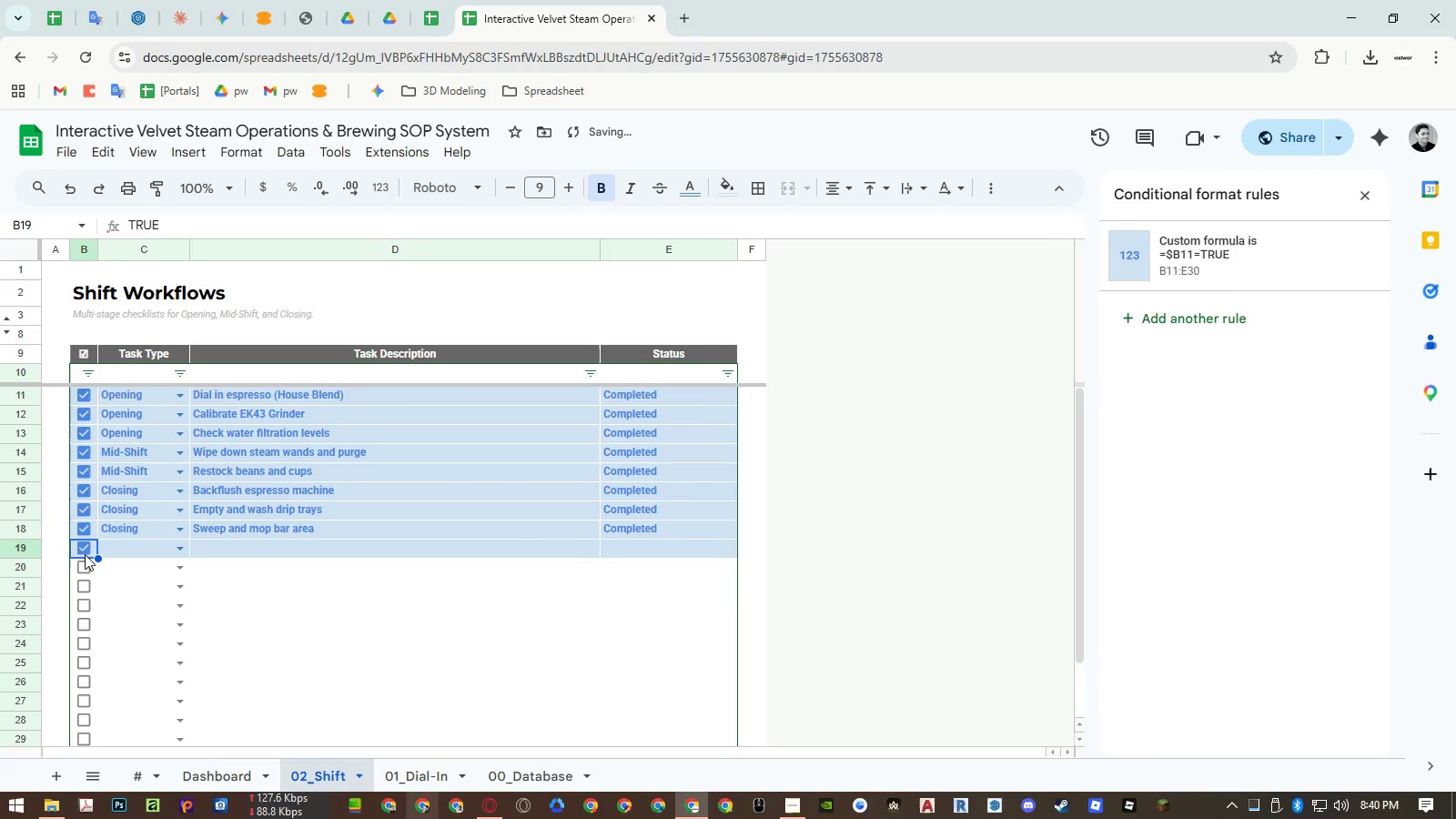 
left_click([85, 553])
 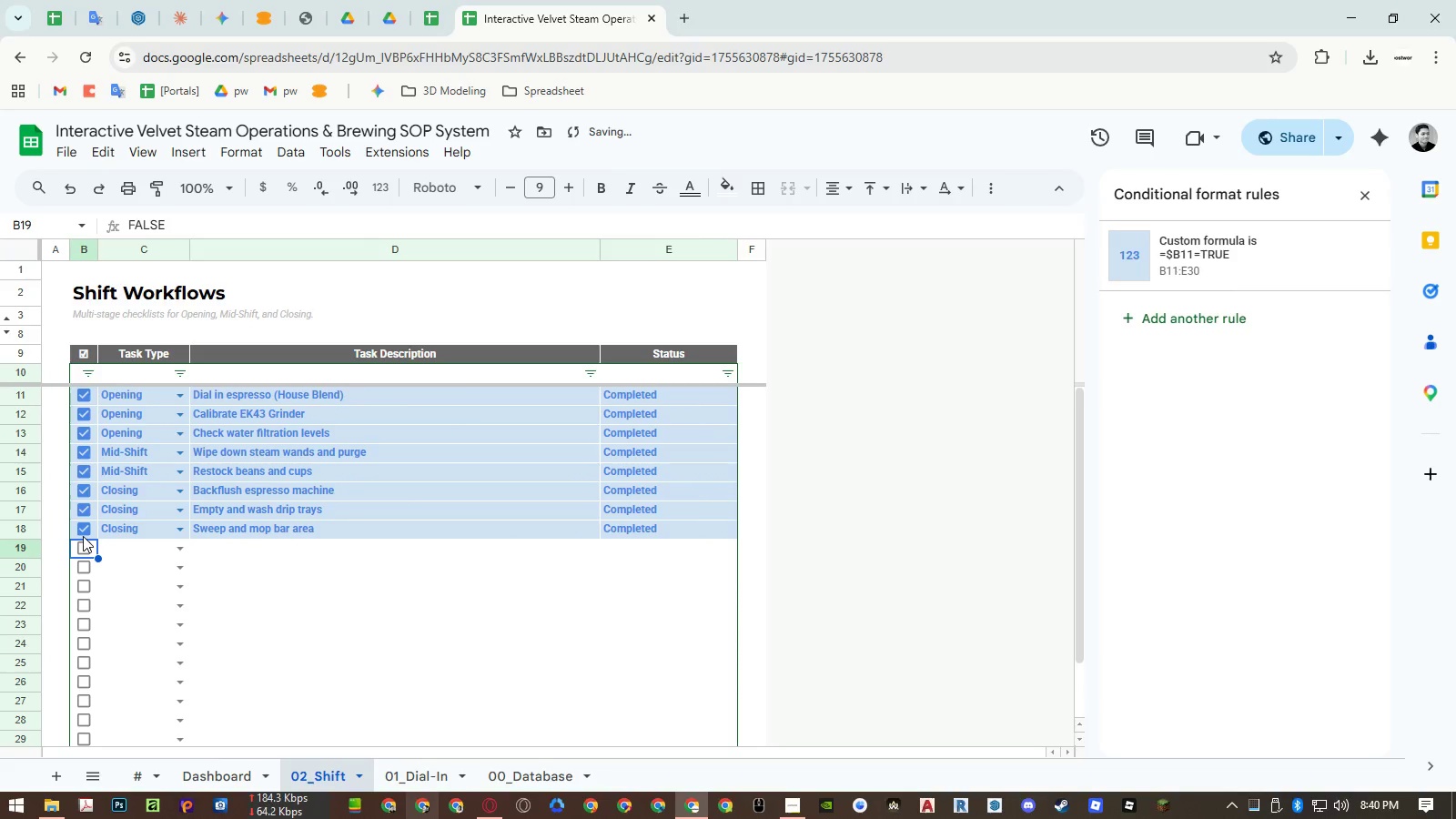 
left_click([83, 533])
 